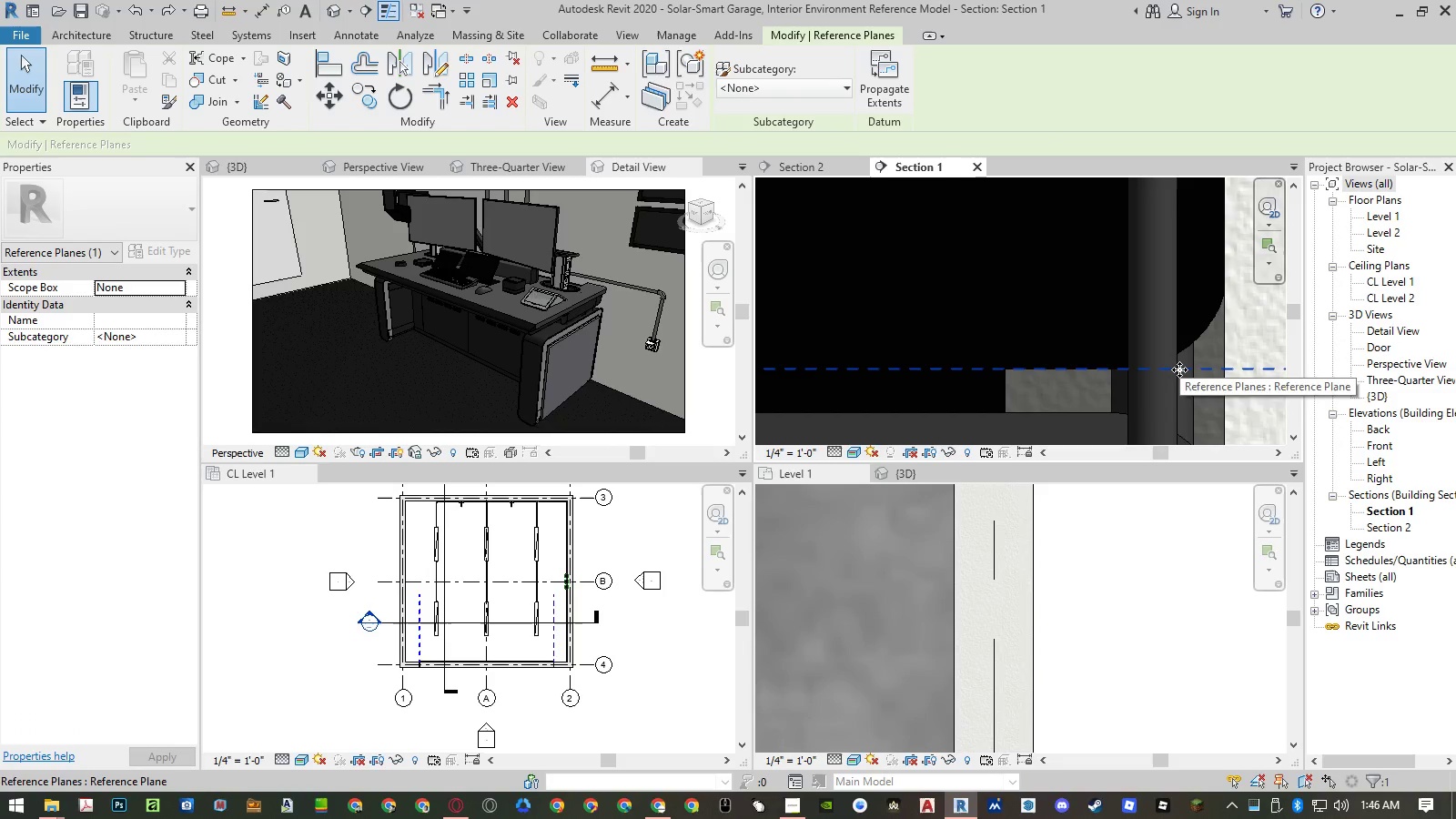 
type(mv)
 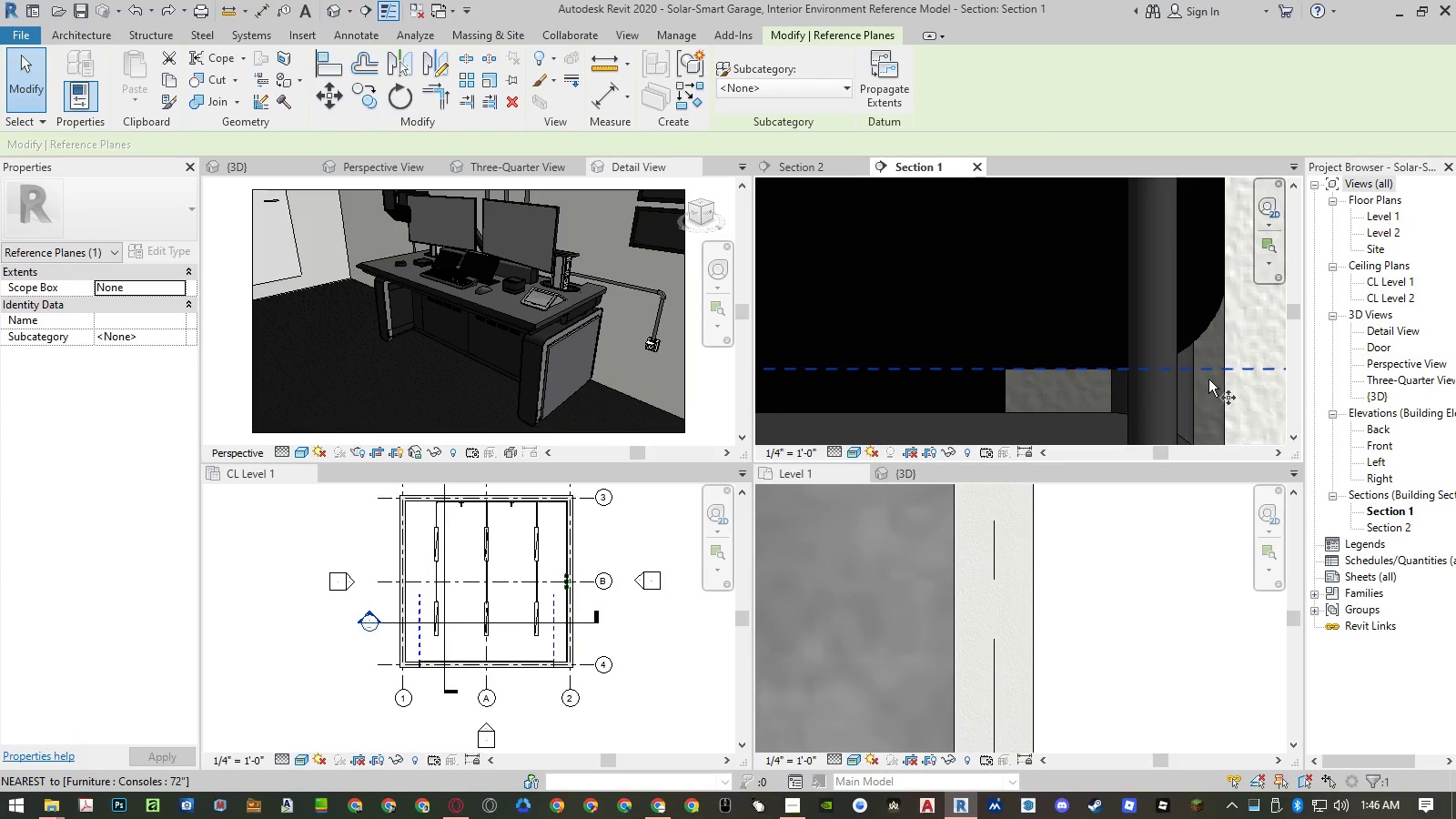 
left_click([1208, 379])
 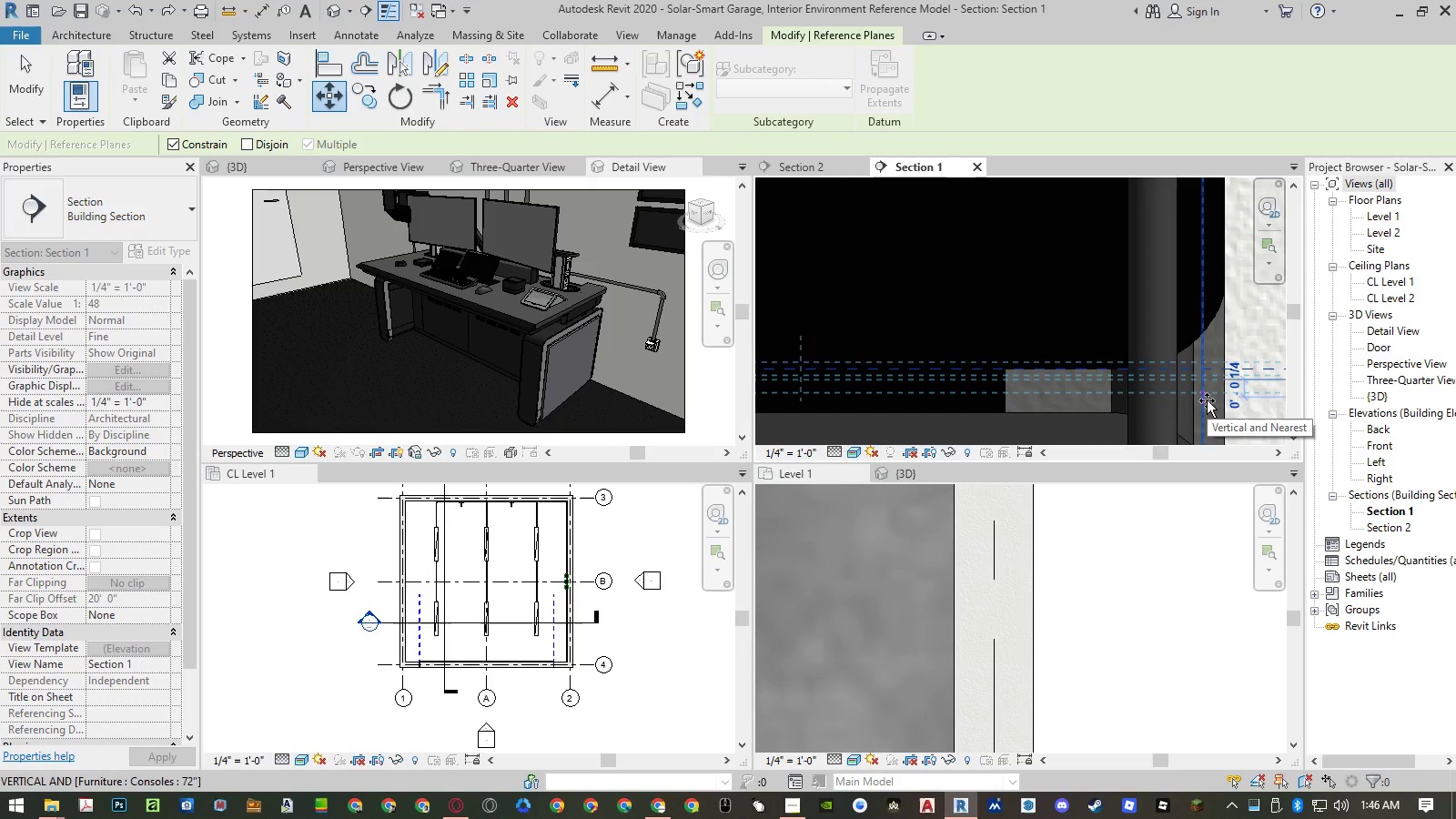 
key(NumpadDecimal)
 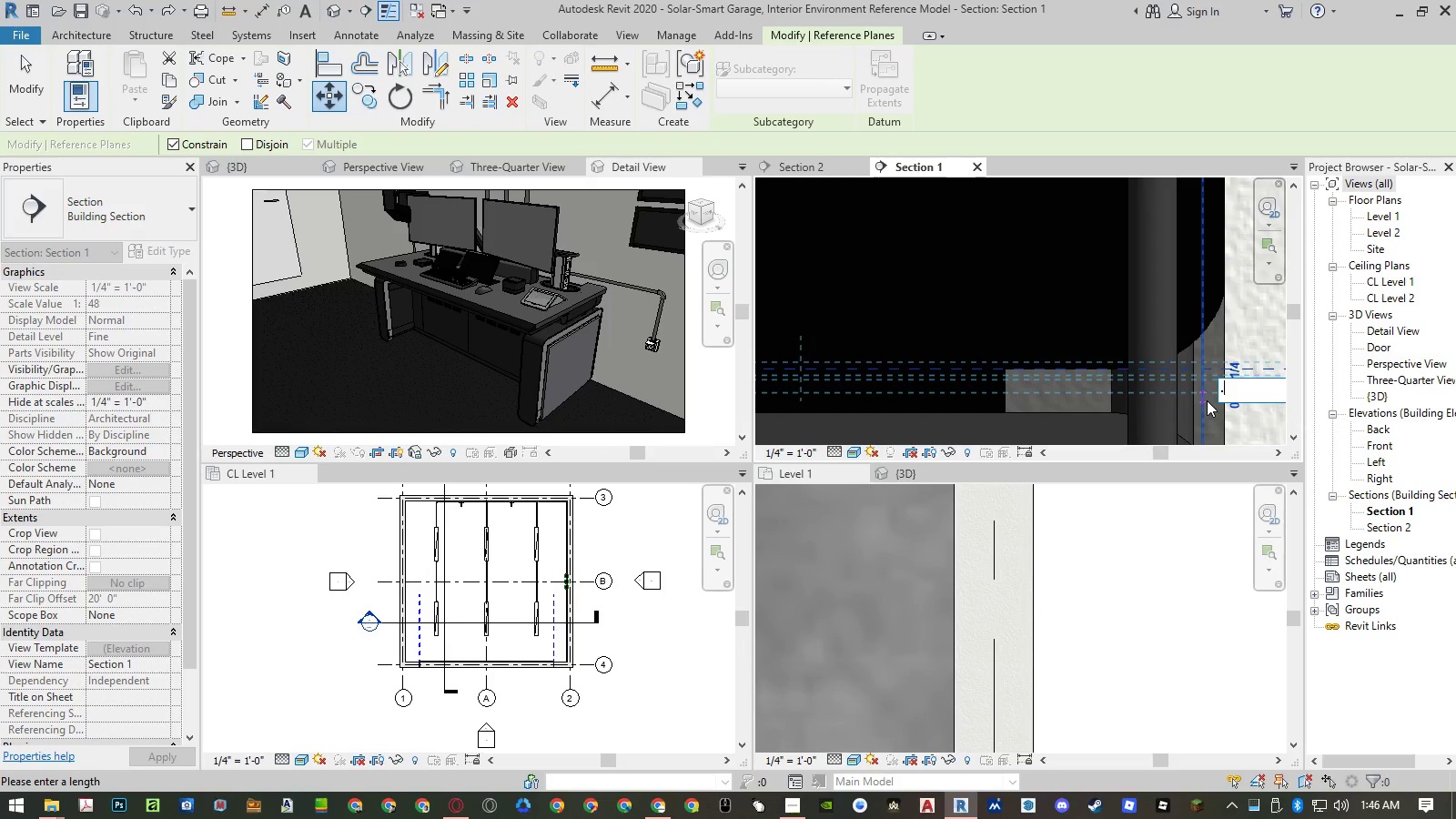 
key(Numpad3)
 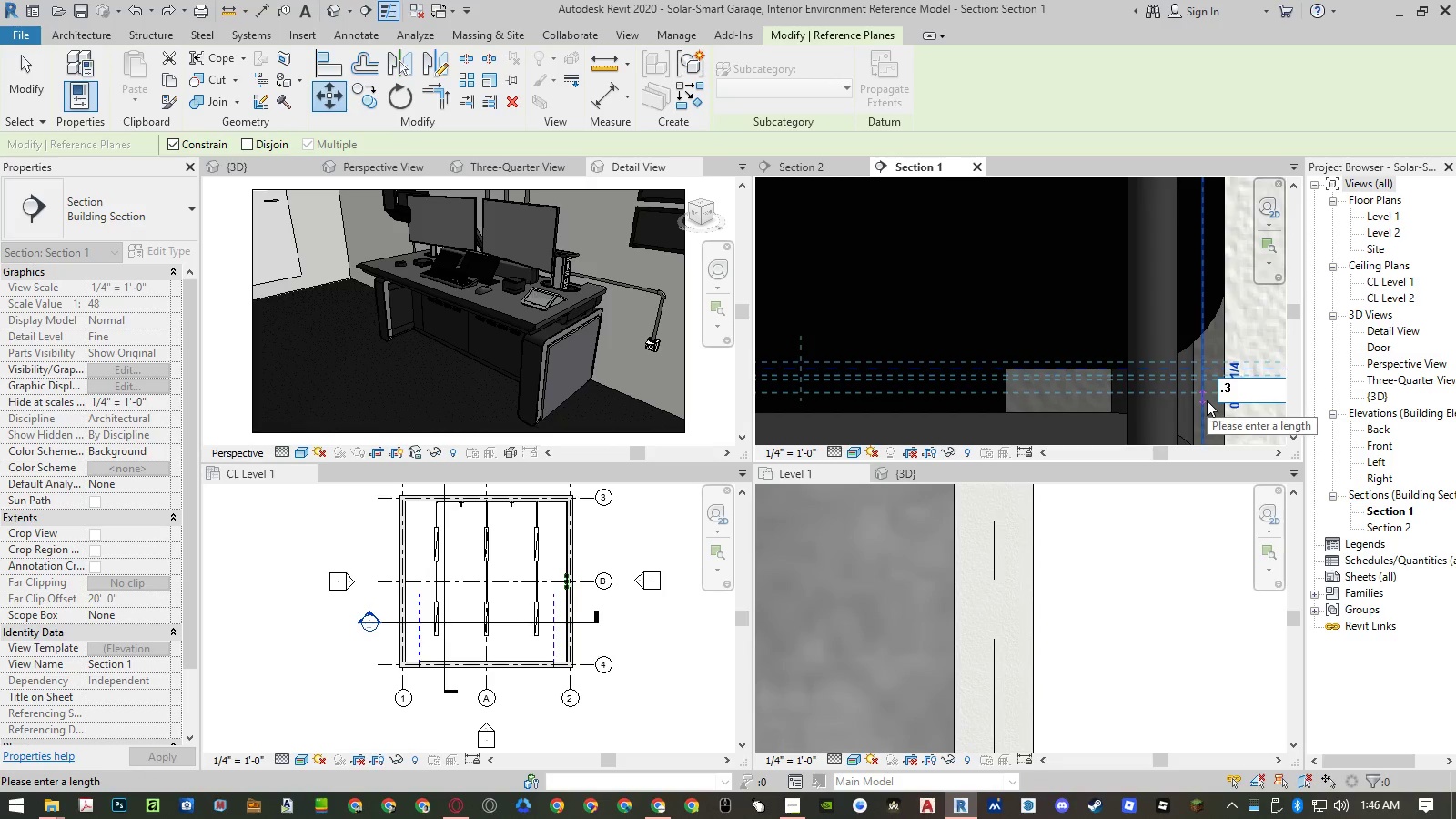 
key(Shift+ShiftRight)
 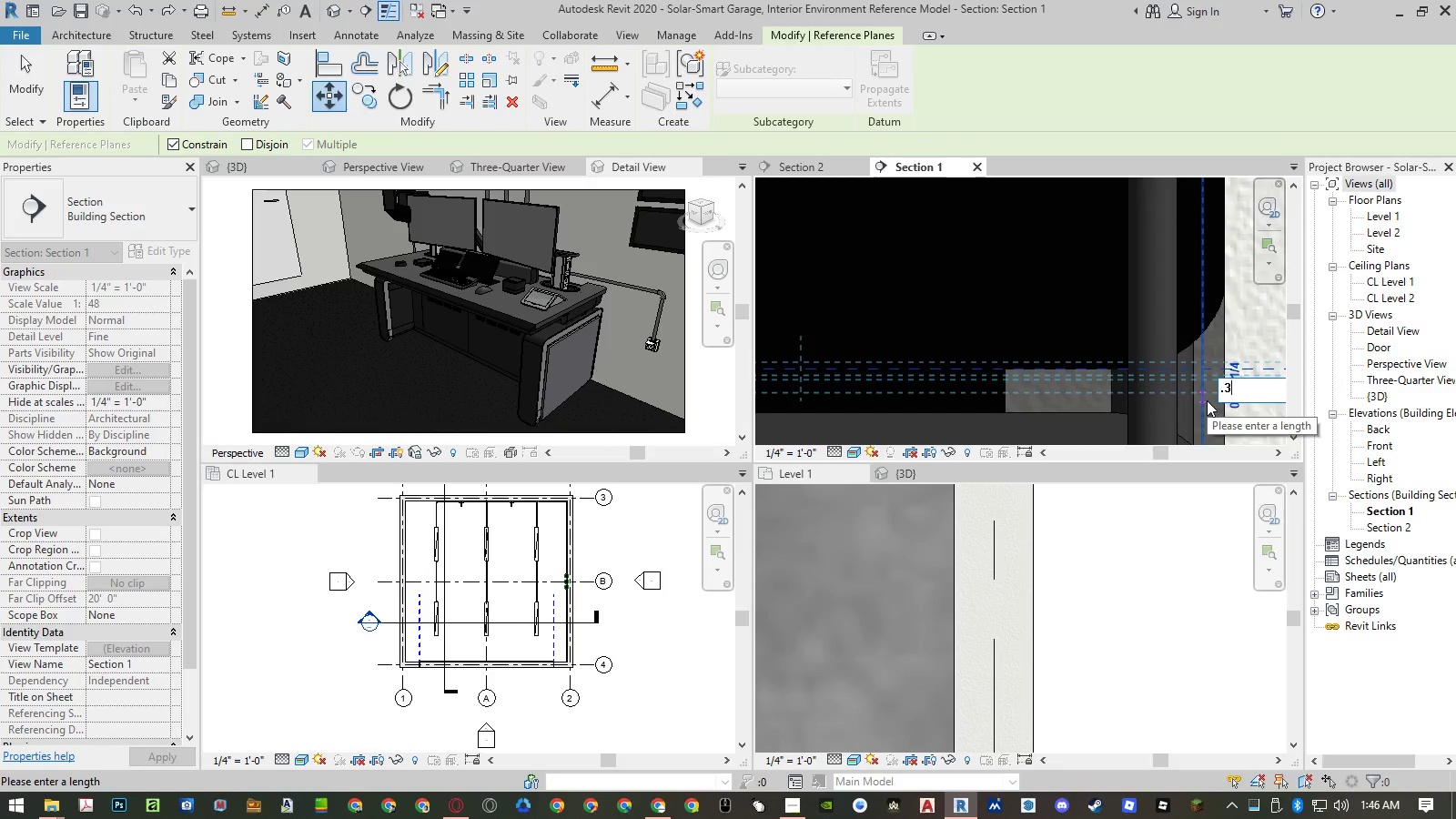 
key(Shift+Quote)
 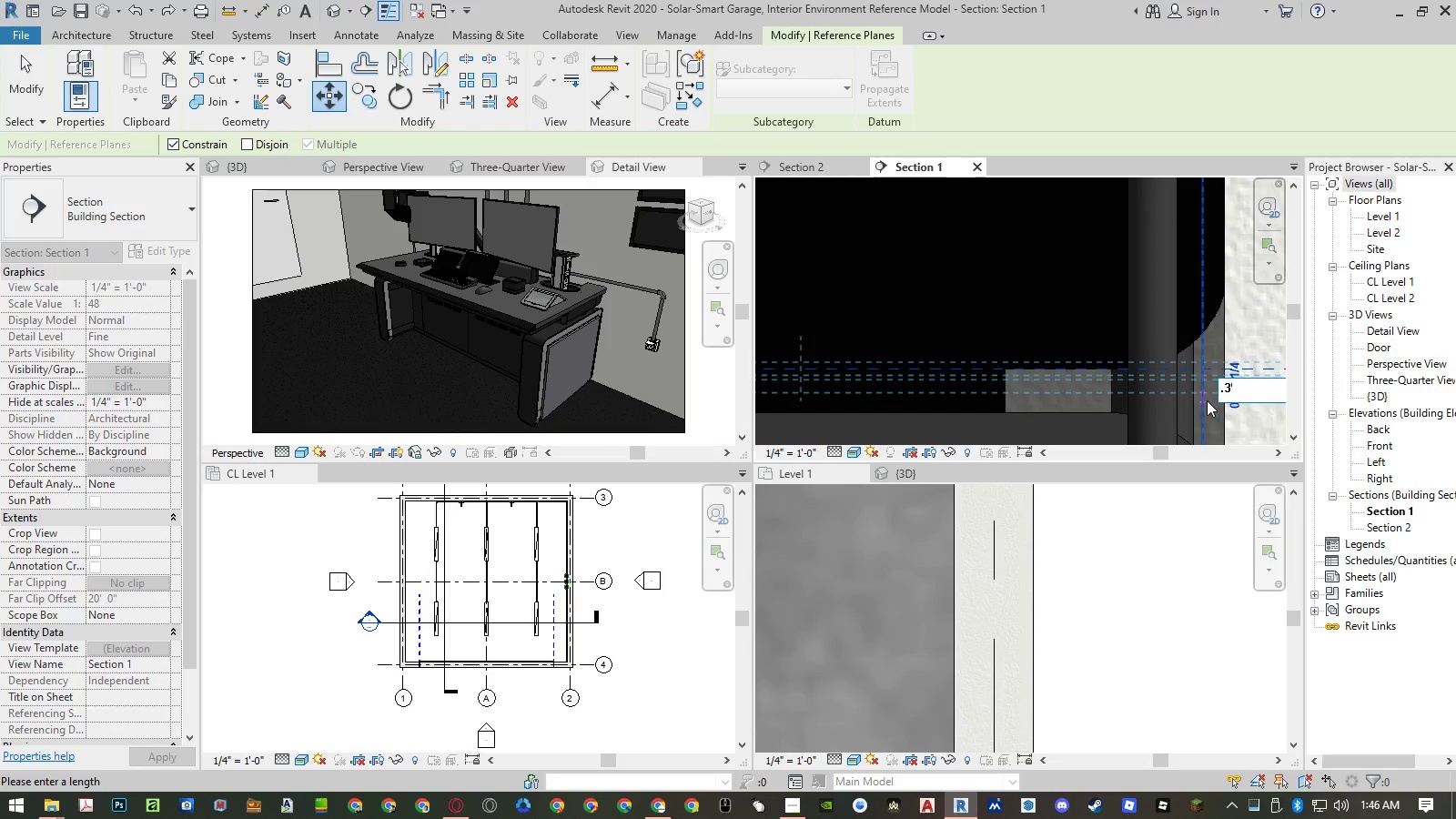 
key(NumpadEnter)
 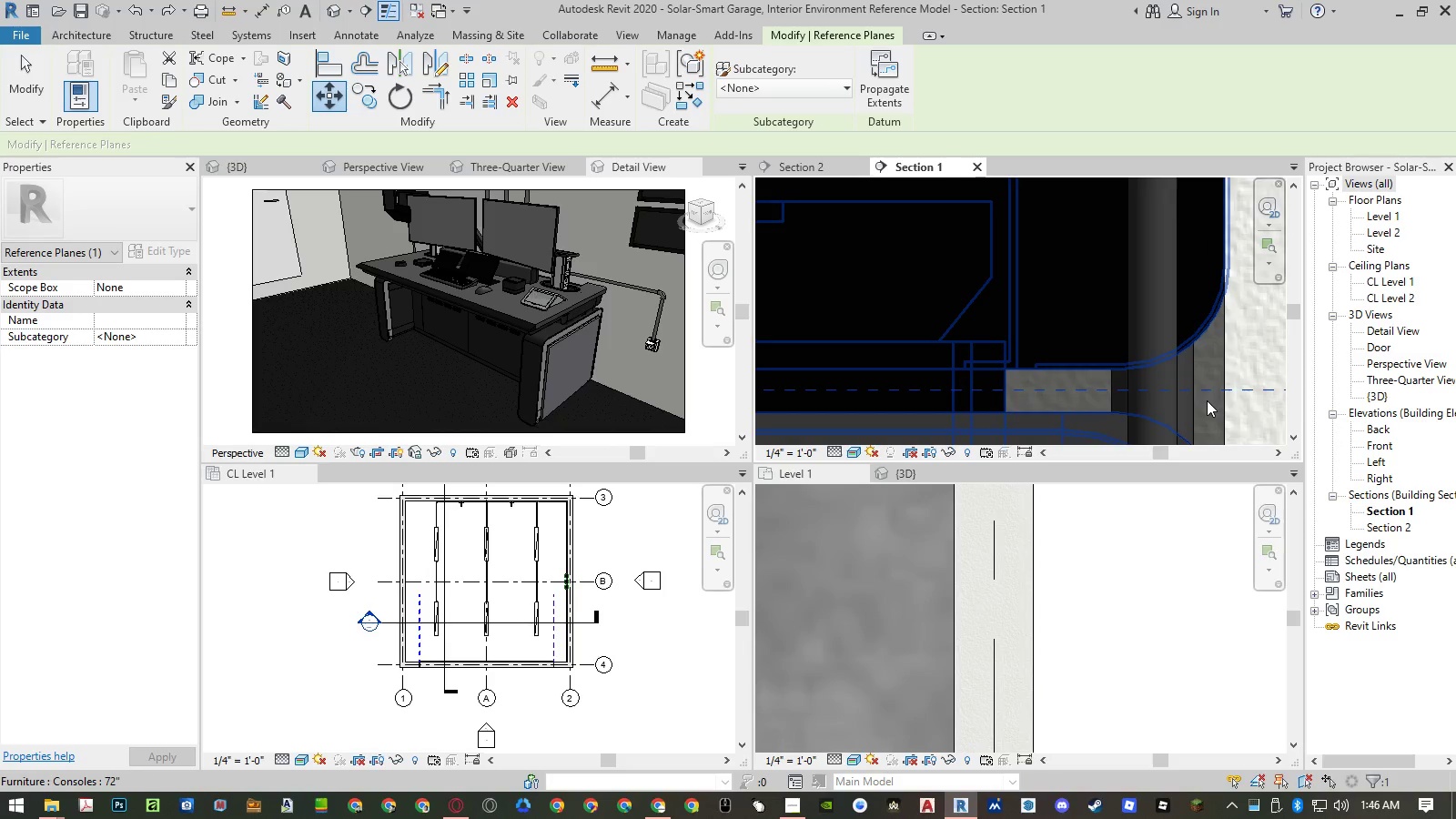 
key(Escape)
 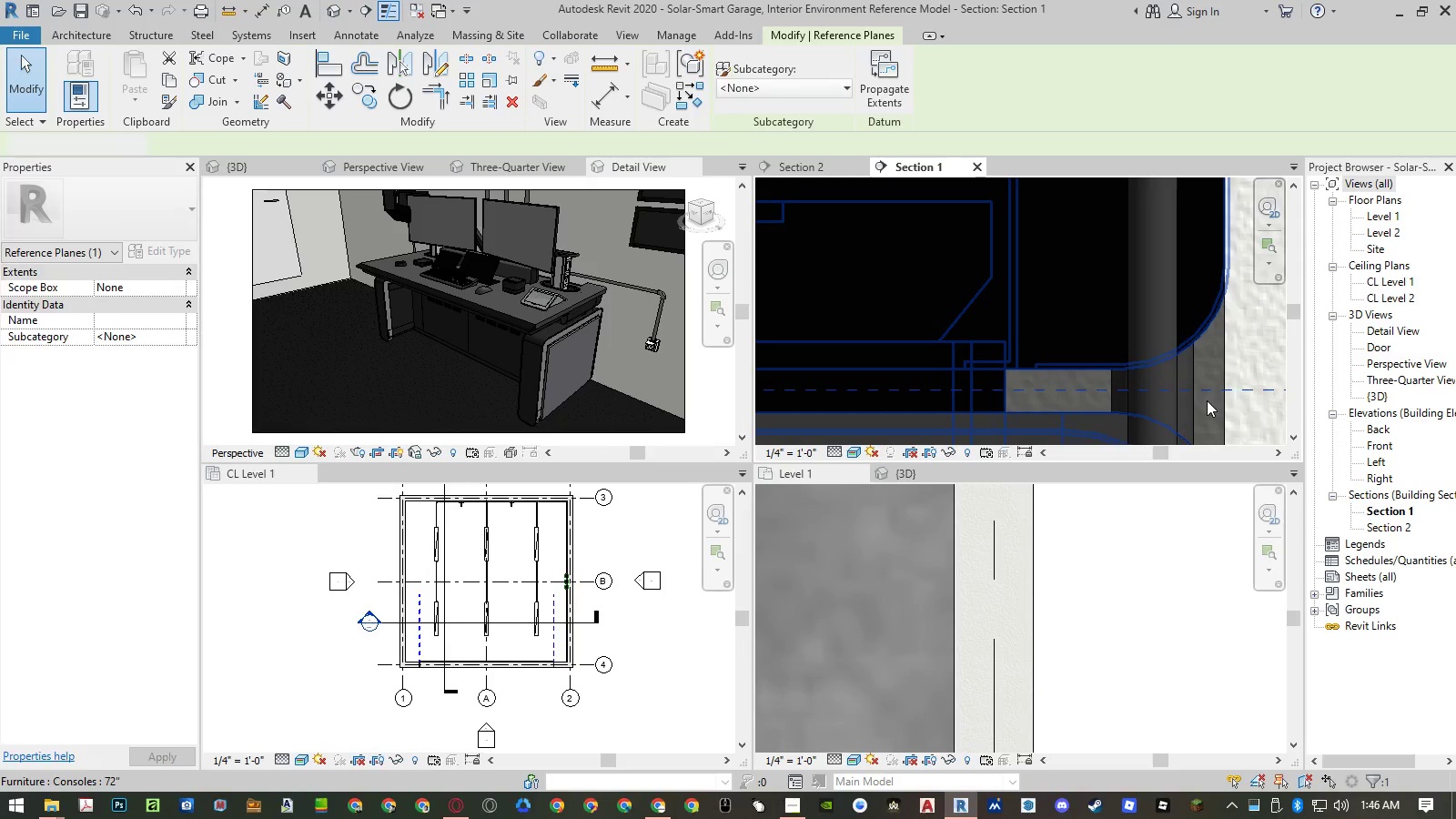 
key(Escape)
 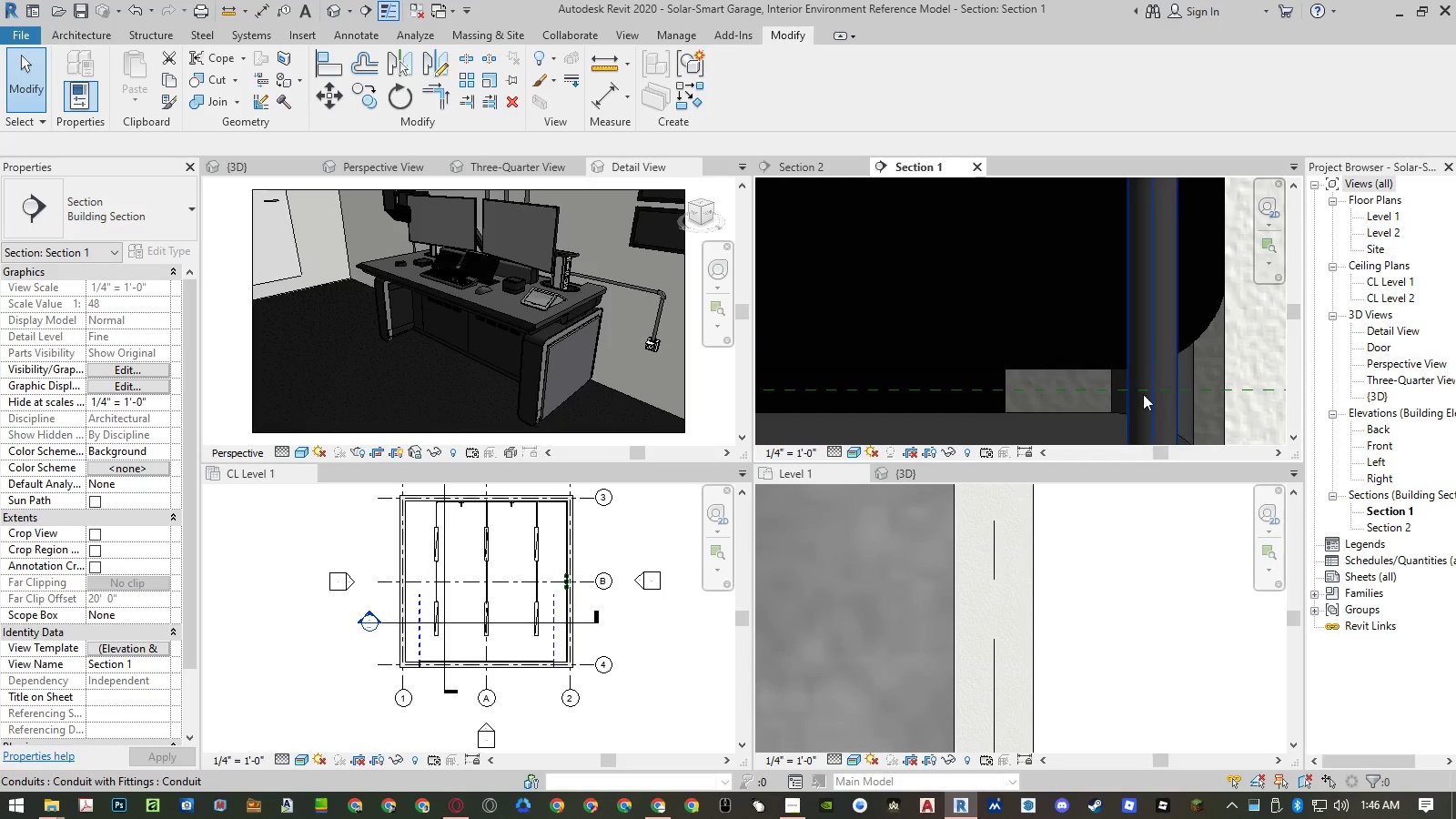 
scroll: coordinate [1117, 382], scroll_direction: down, amount: 4.0
 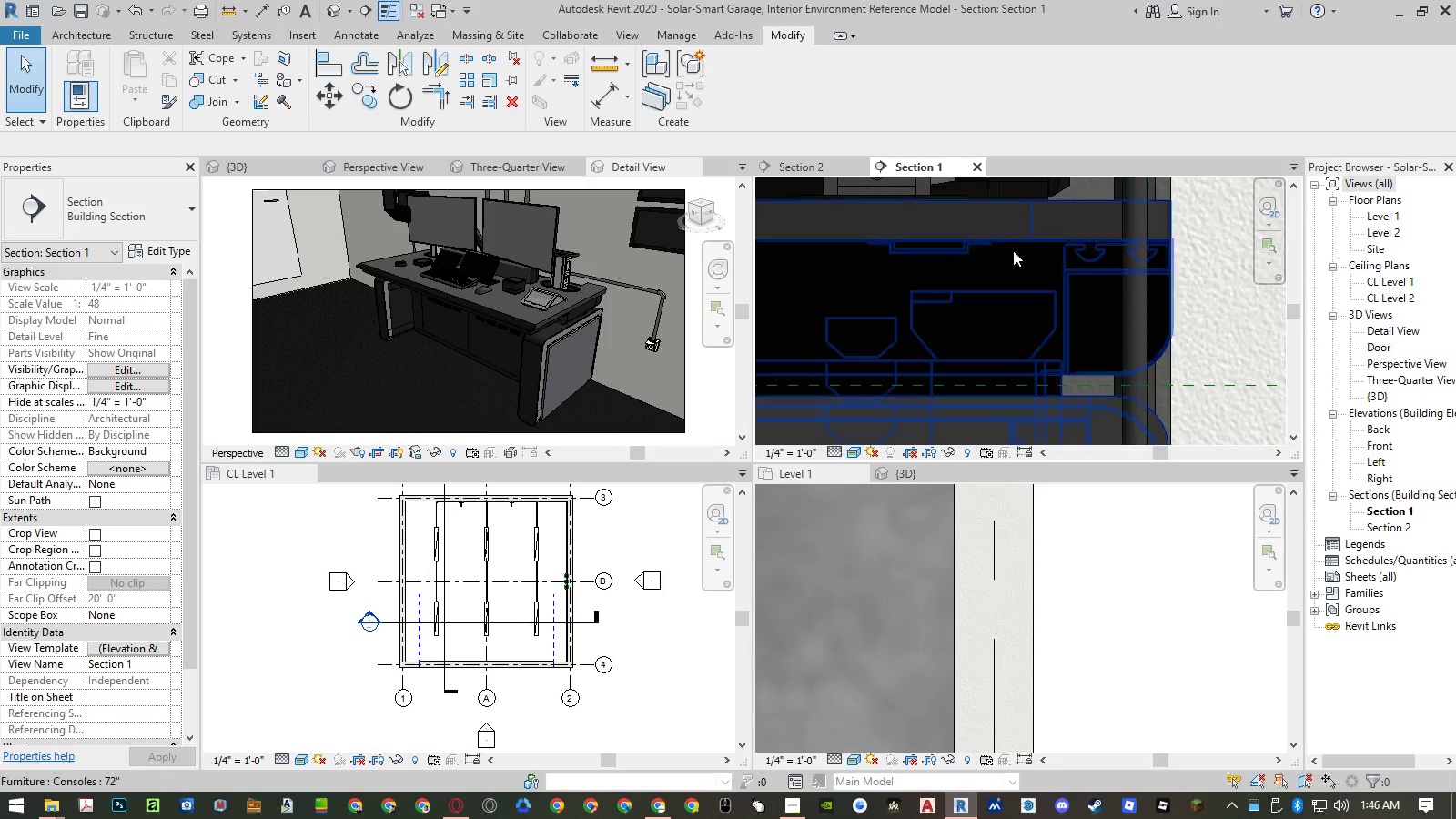 
left_click([805, 168])
 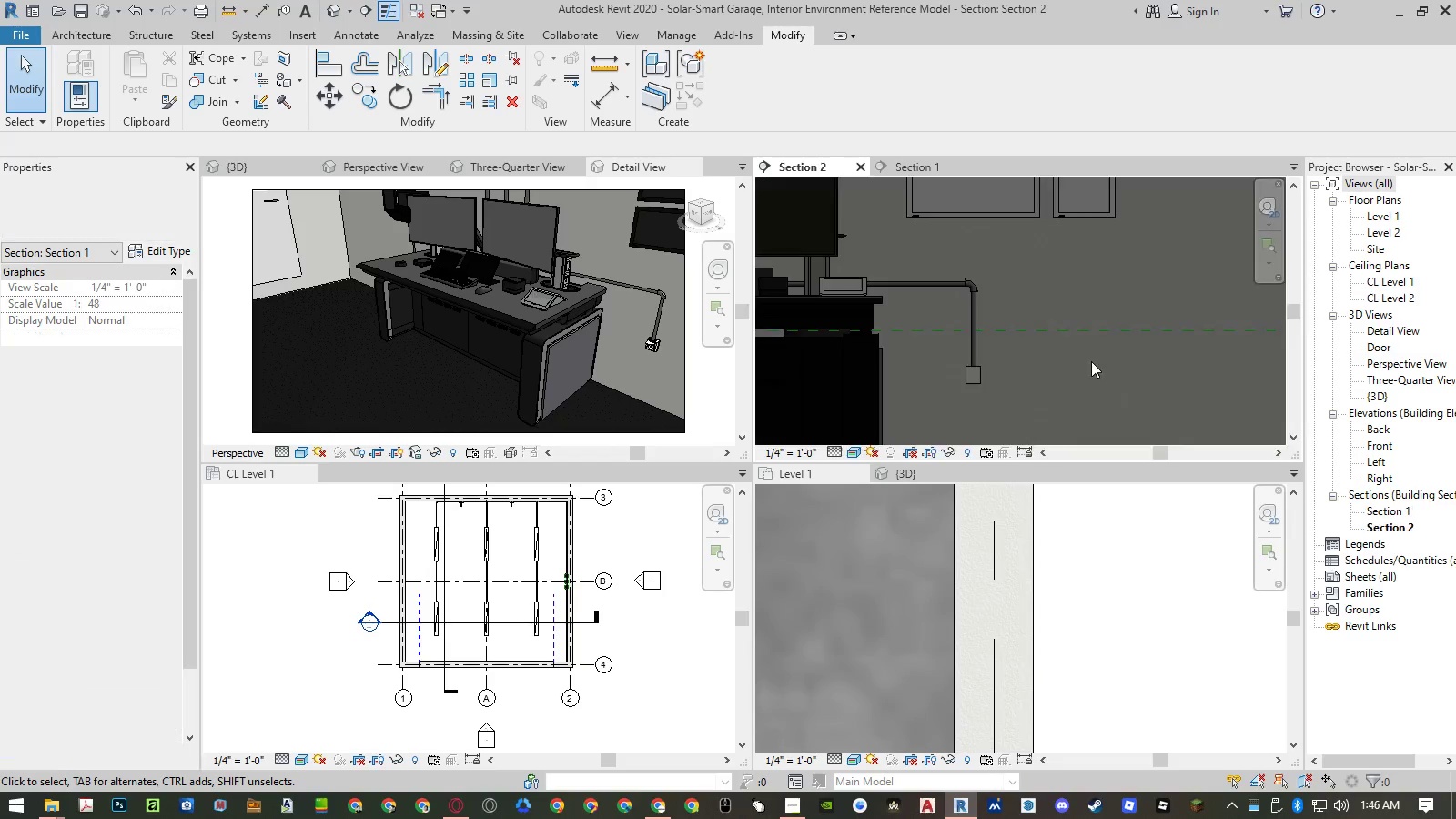 
scroll: coordinate [1103, 369], scroll_direction: down, amount: 6.0
 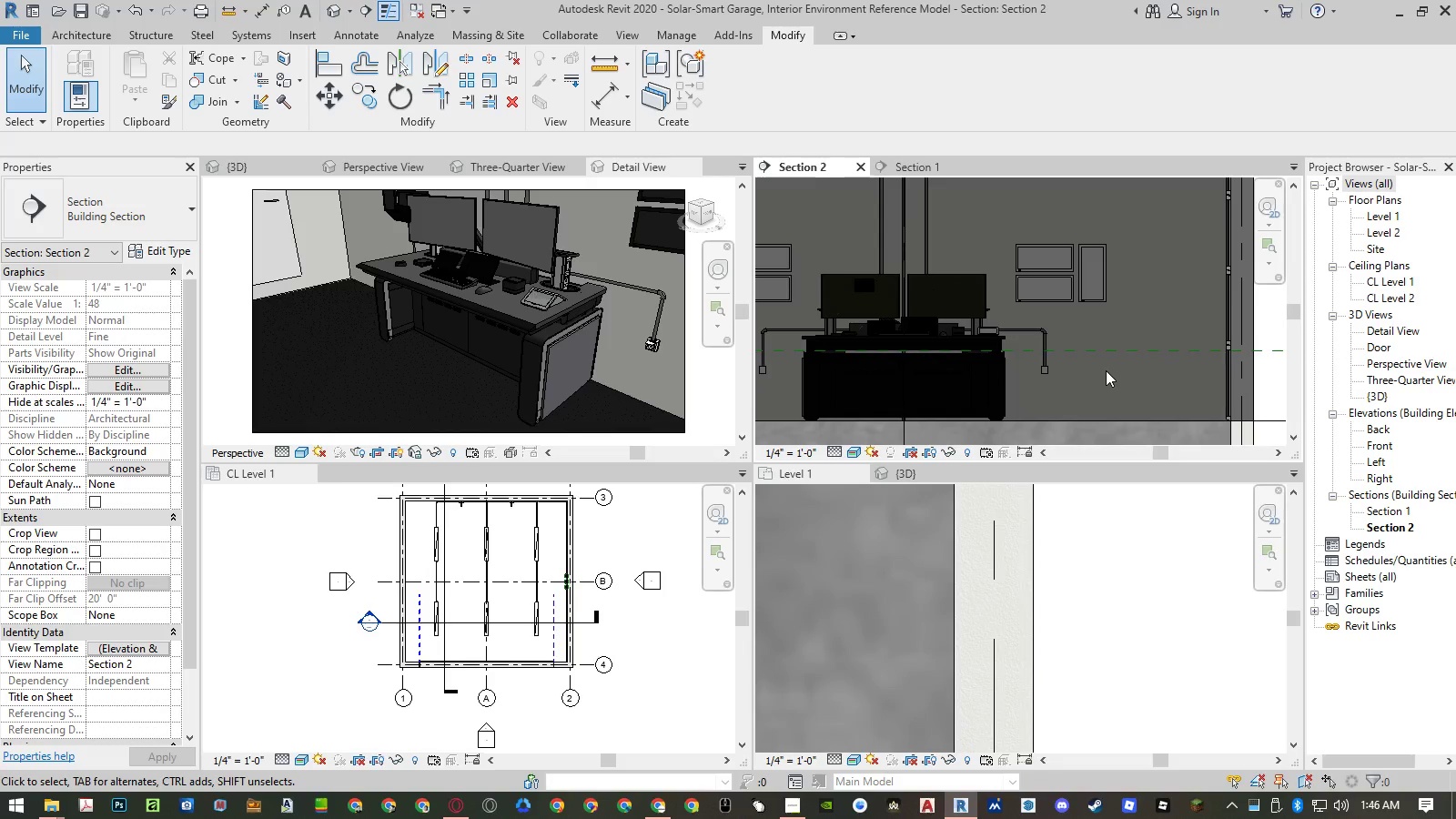 
type(al)
 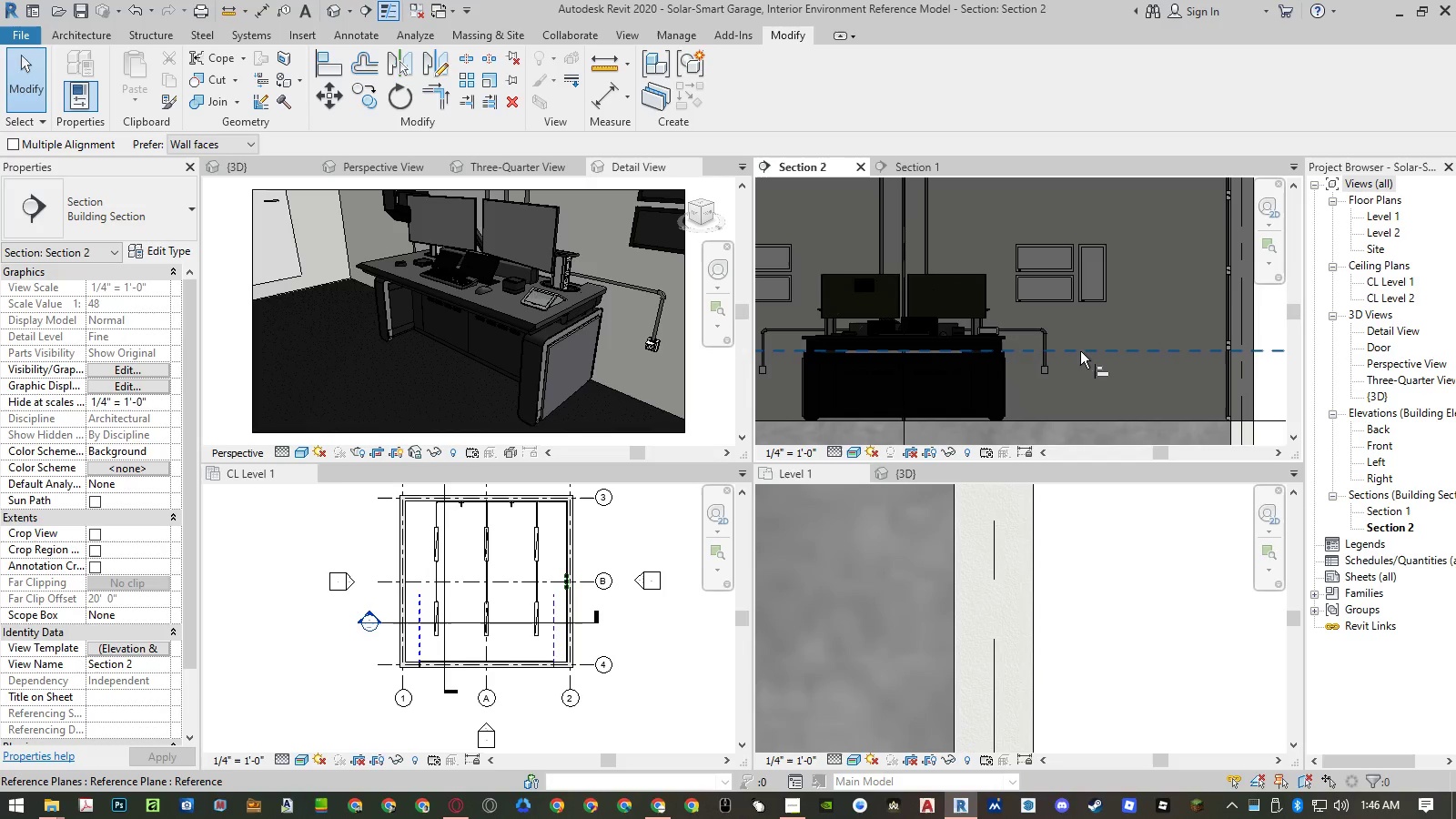 
left_click([1080, 351])
 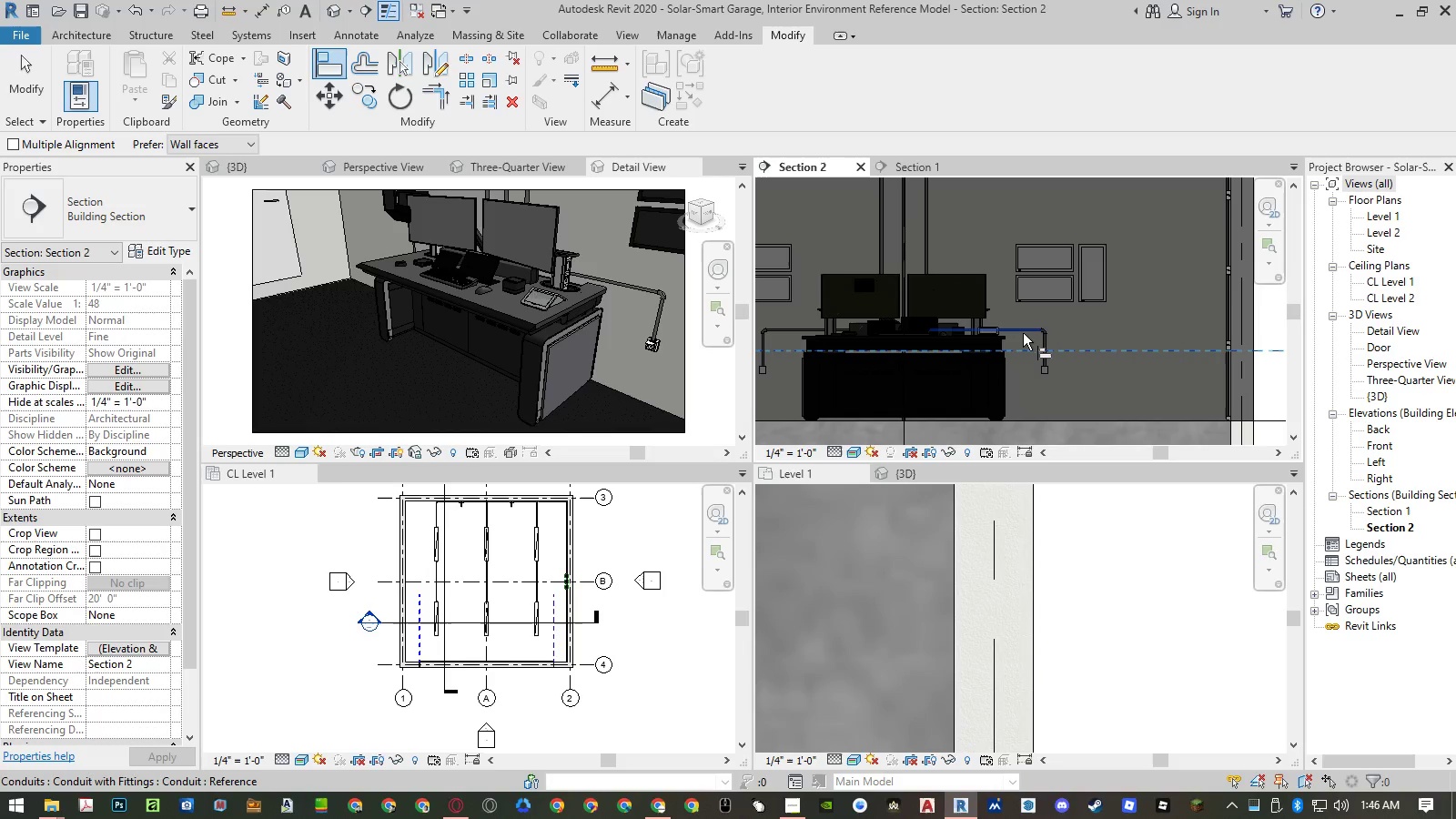 
left_click([1021, 329])
 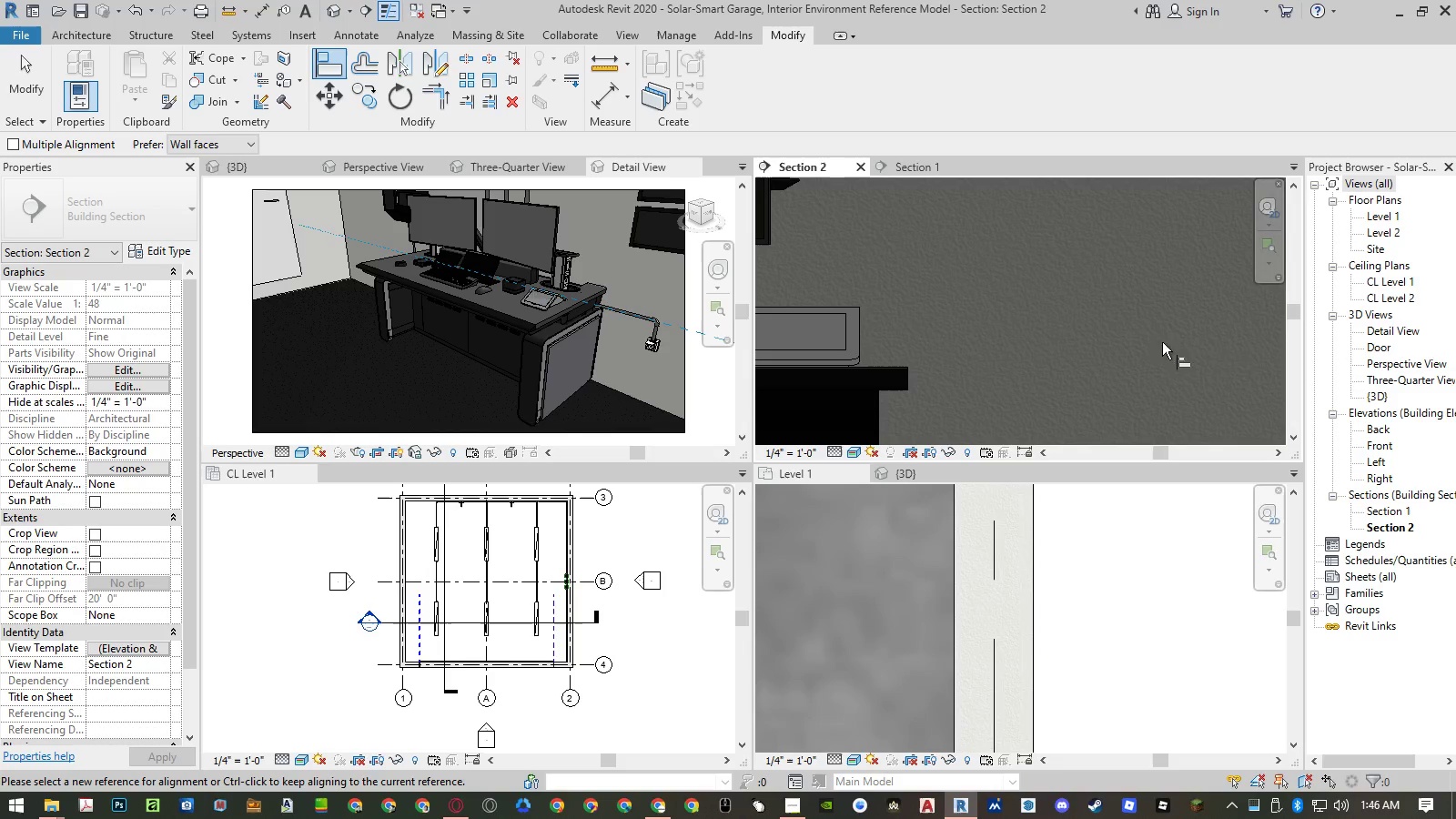 
scroll: coordinate [1019, 327], scroll_direction: up, amount: 14.0
 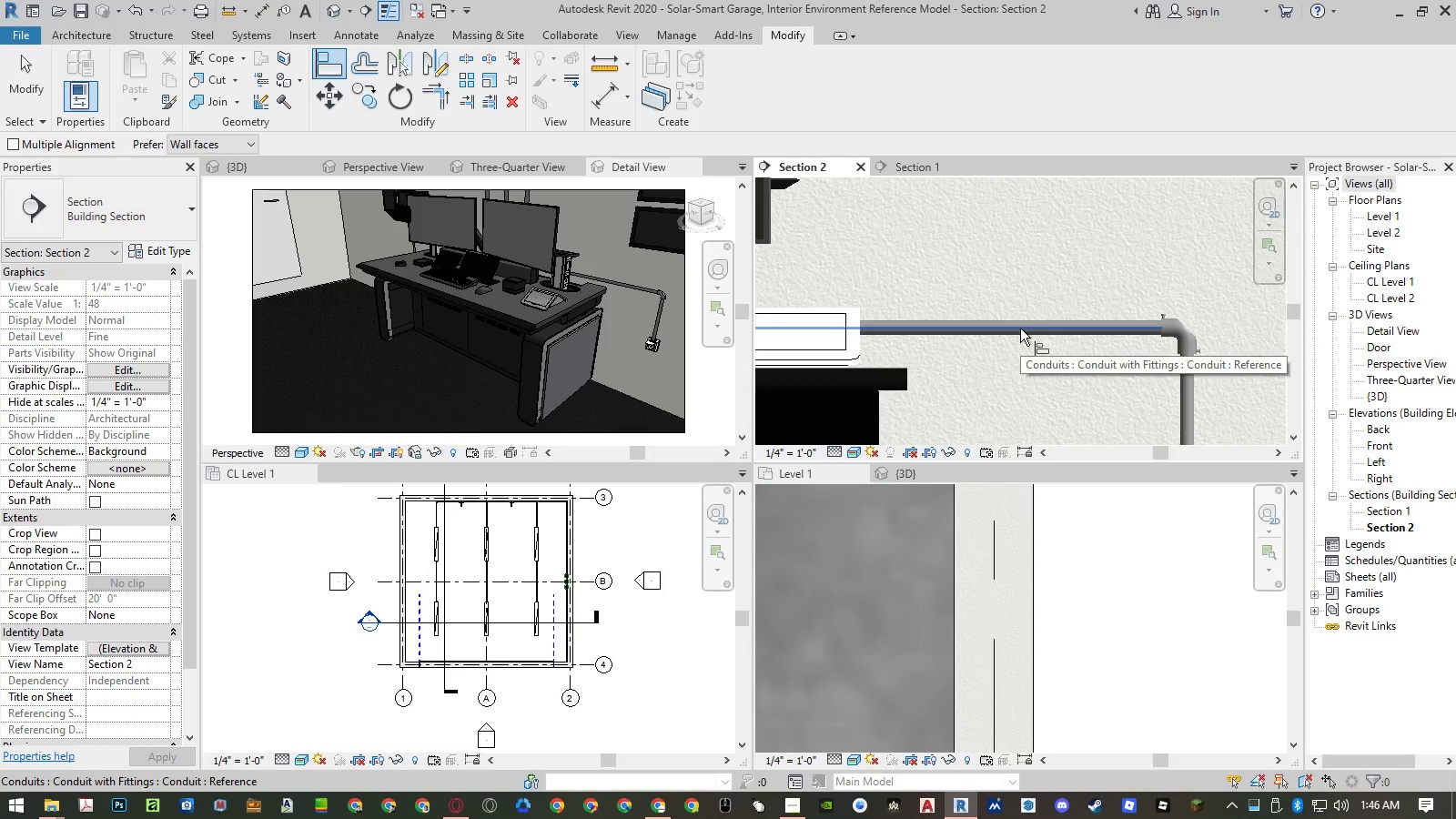 
scroll: coordinate [1234, 352], scroll_direction: down, amount: 9.0
 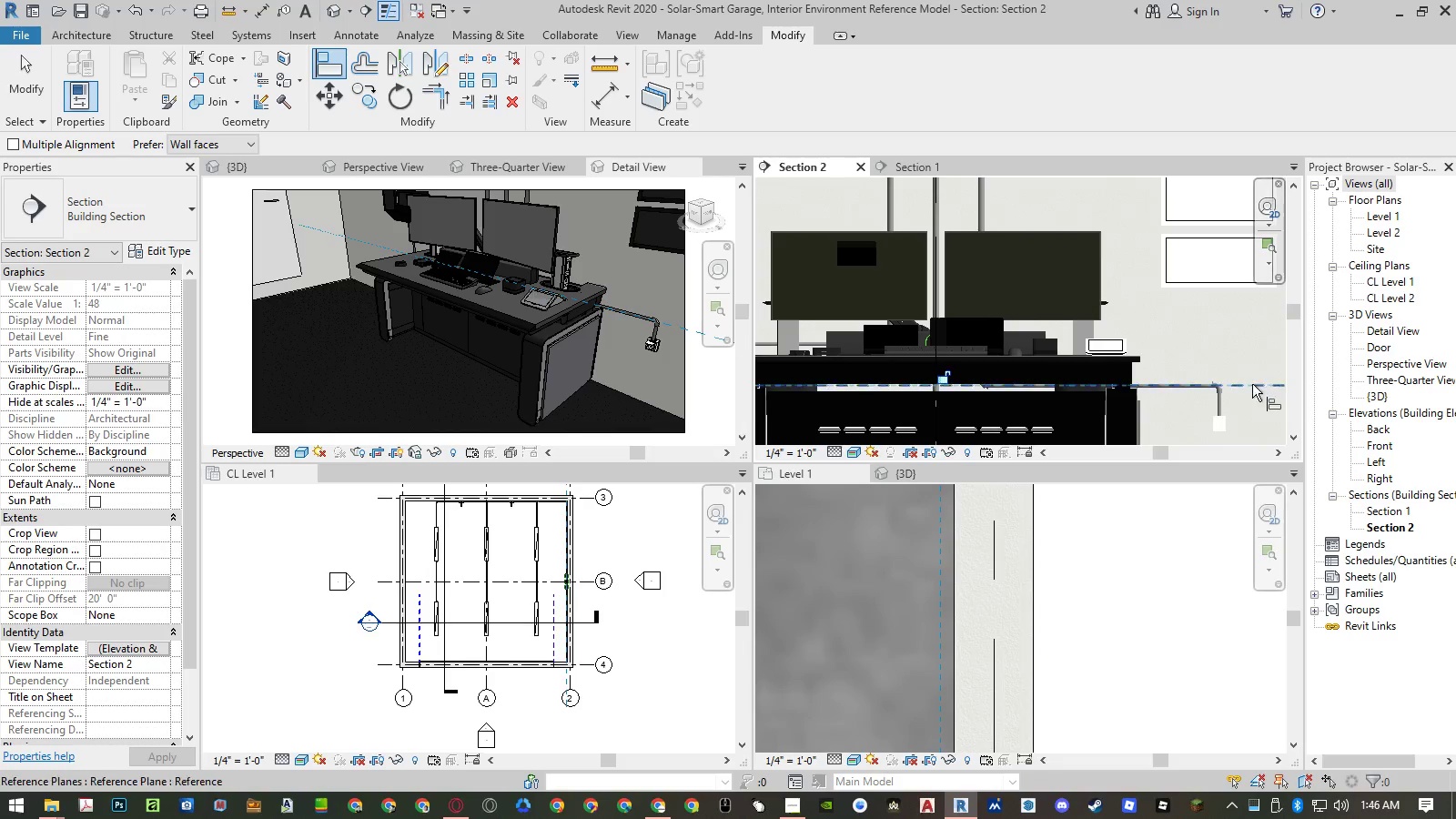 
left_click([1253, 384])
 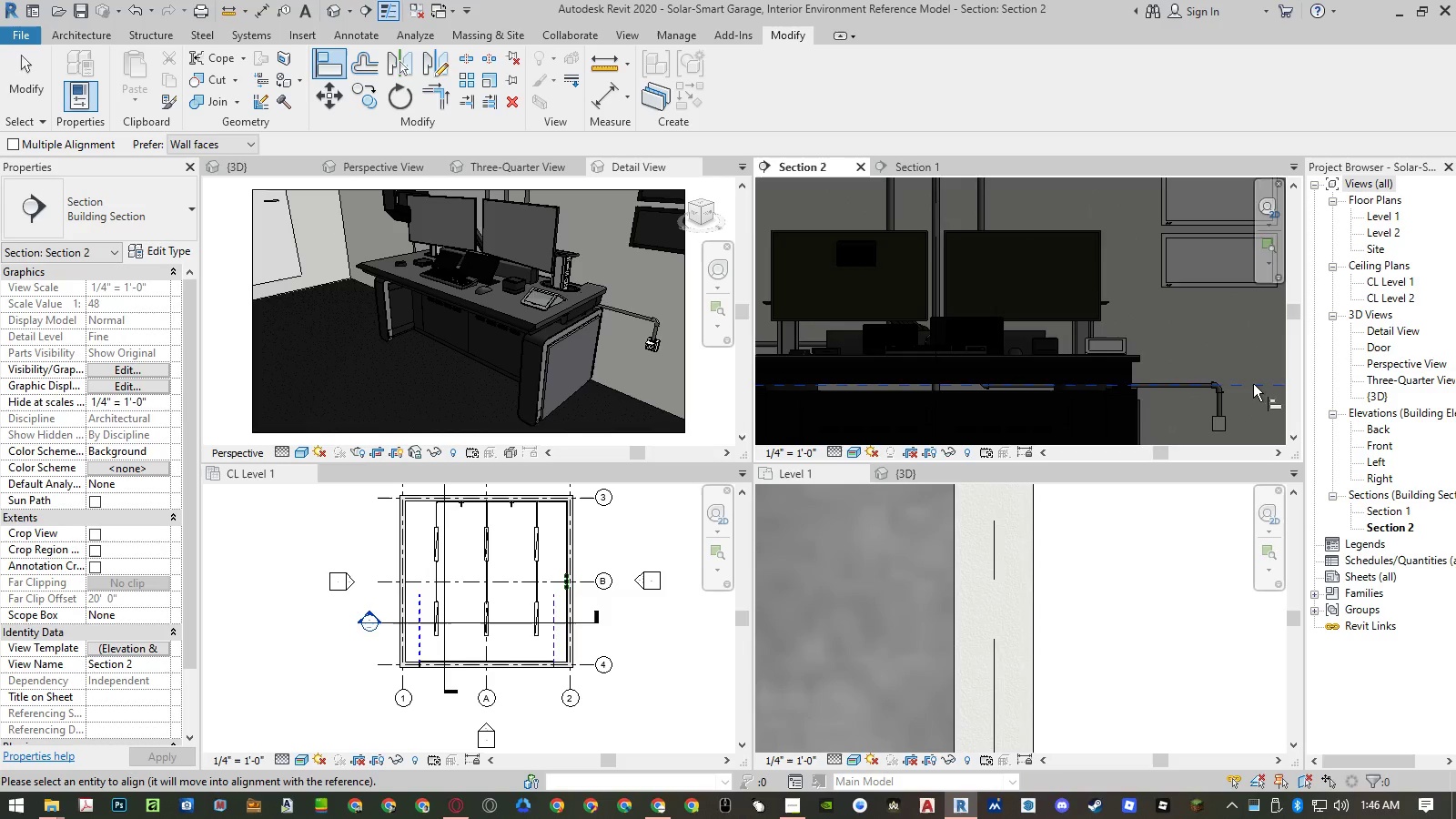 
scroll: coordinate [1253, 384], scroll_direction: down, amount: 4.0
 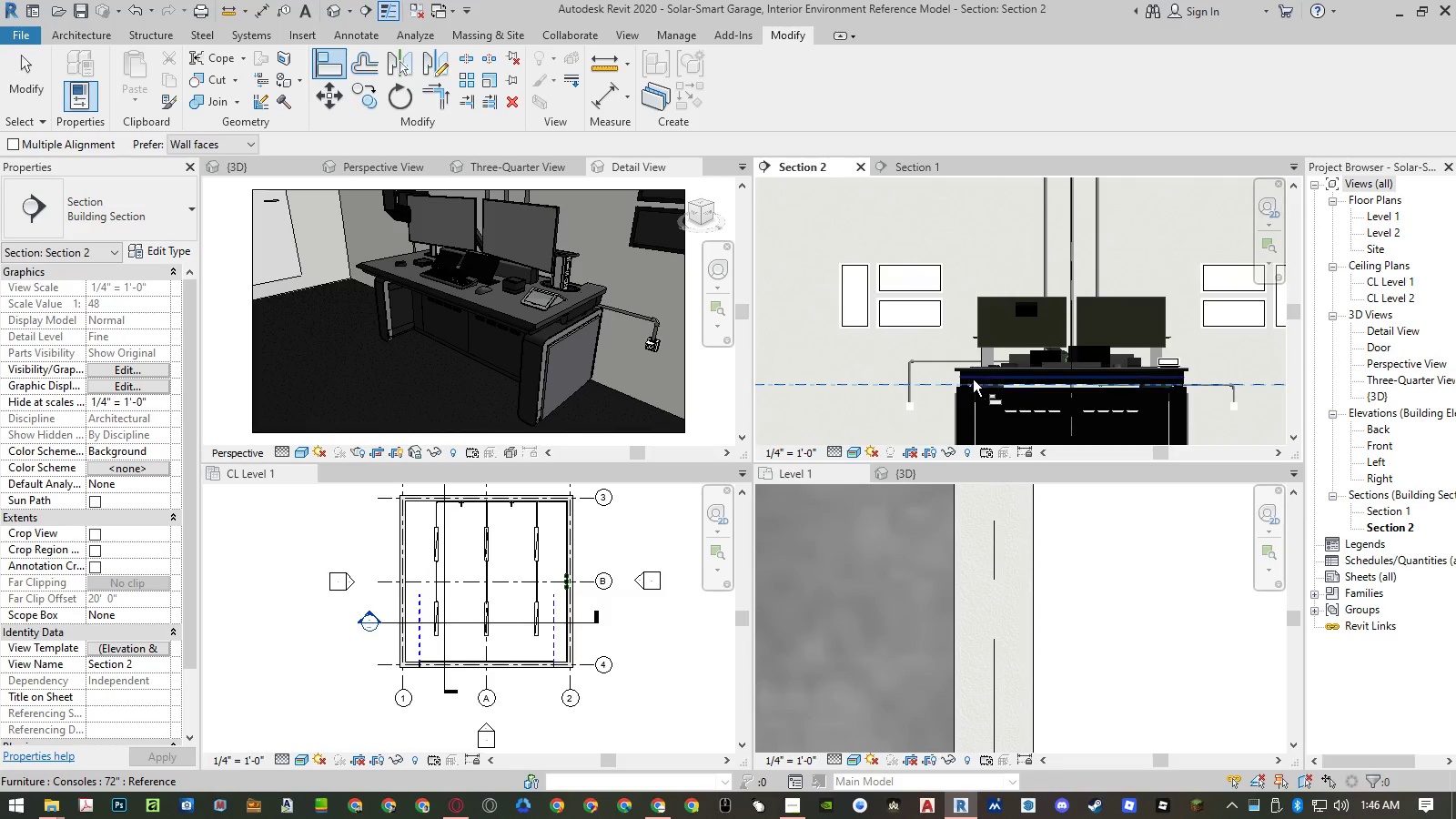 
scroll: coordinate [939, 359], scroll_direction: up, amount: 11.0
 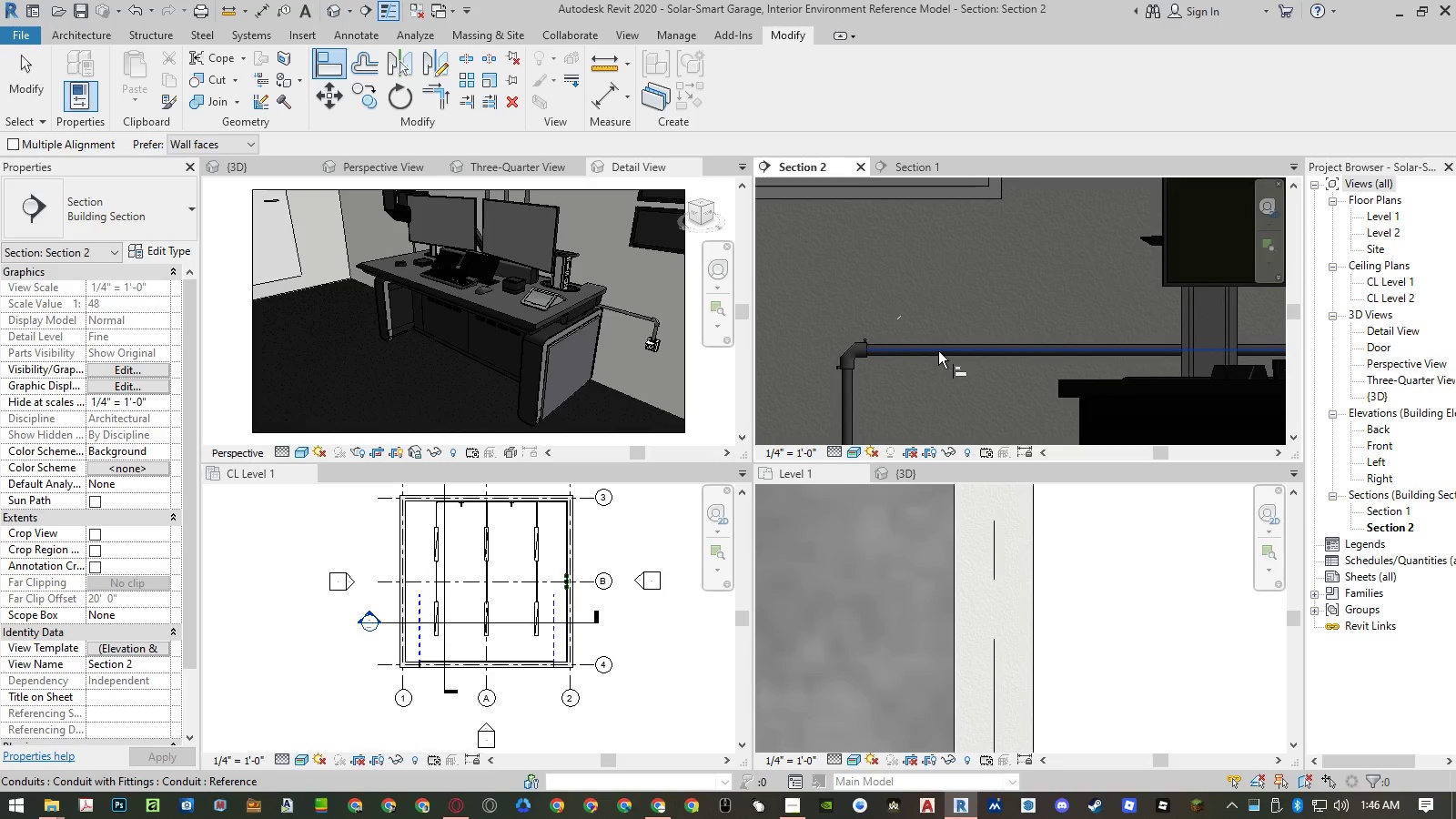 
left_click([938, 351])
 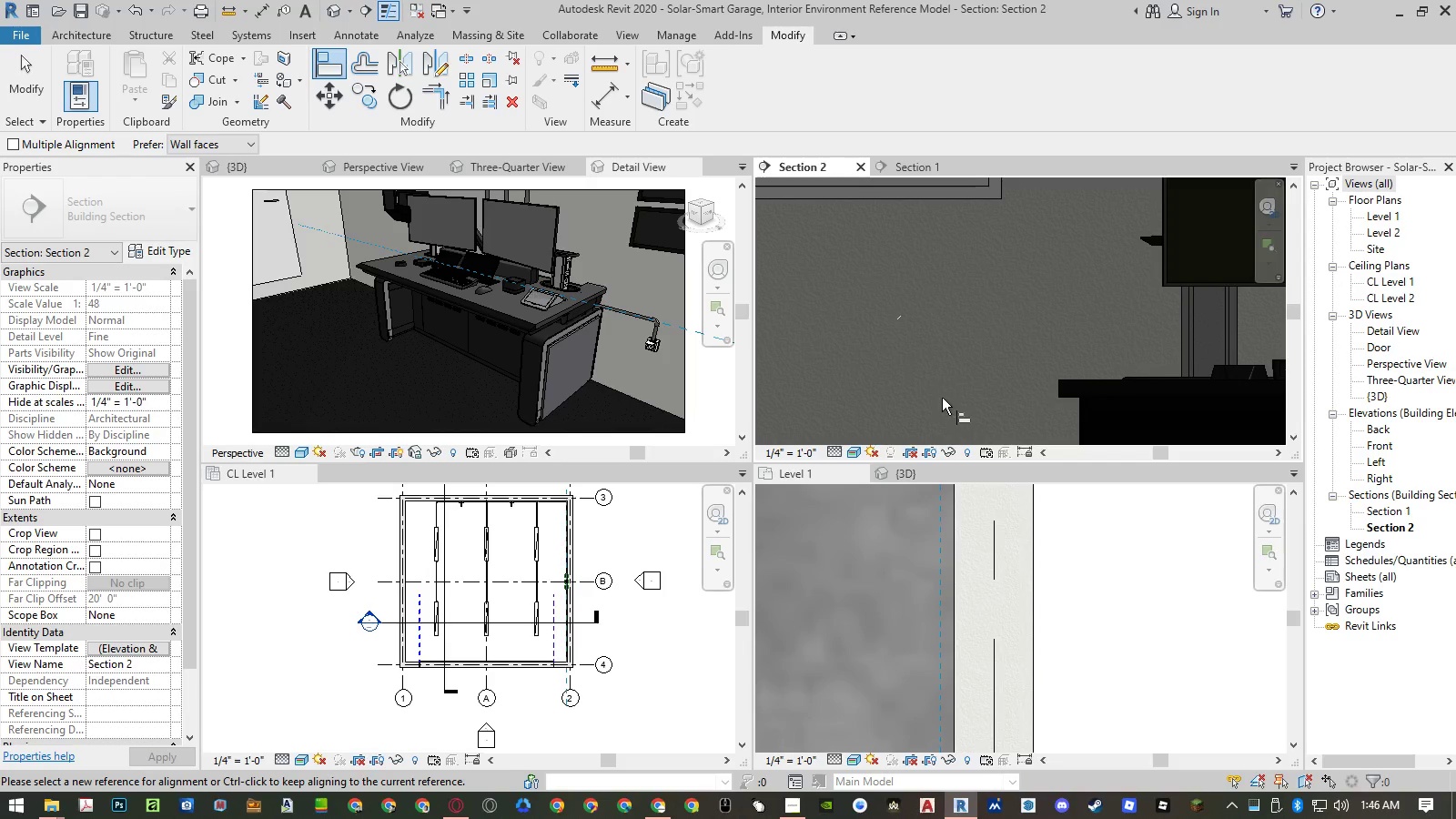 
key(Escape)
 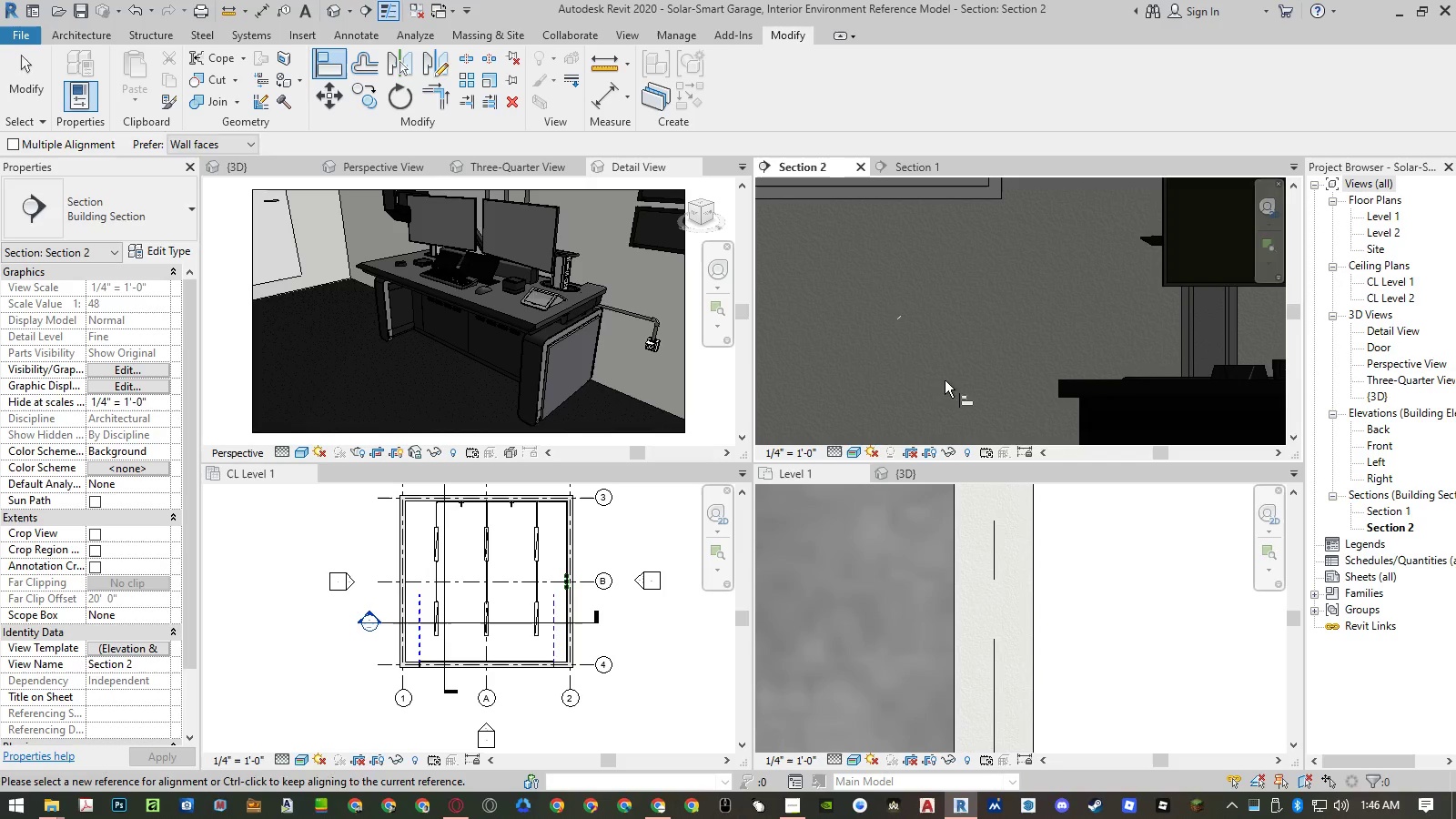 
key(Escape)
 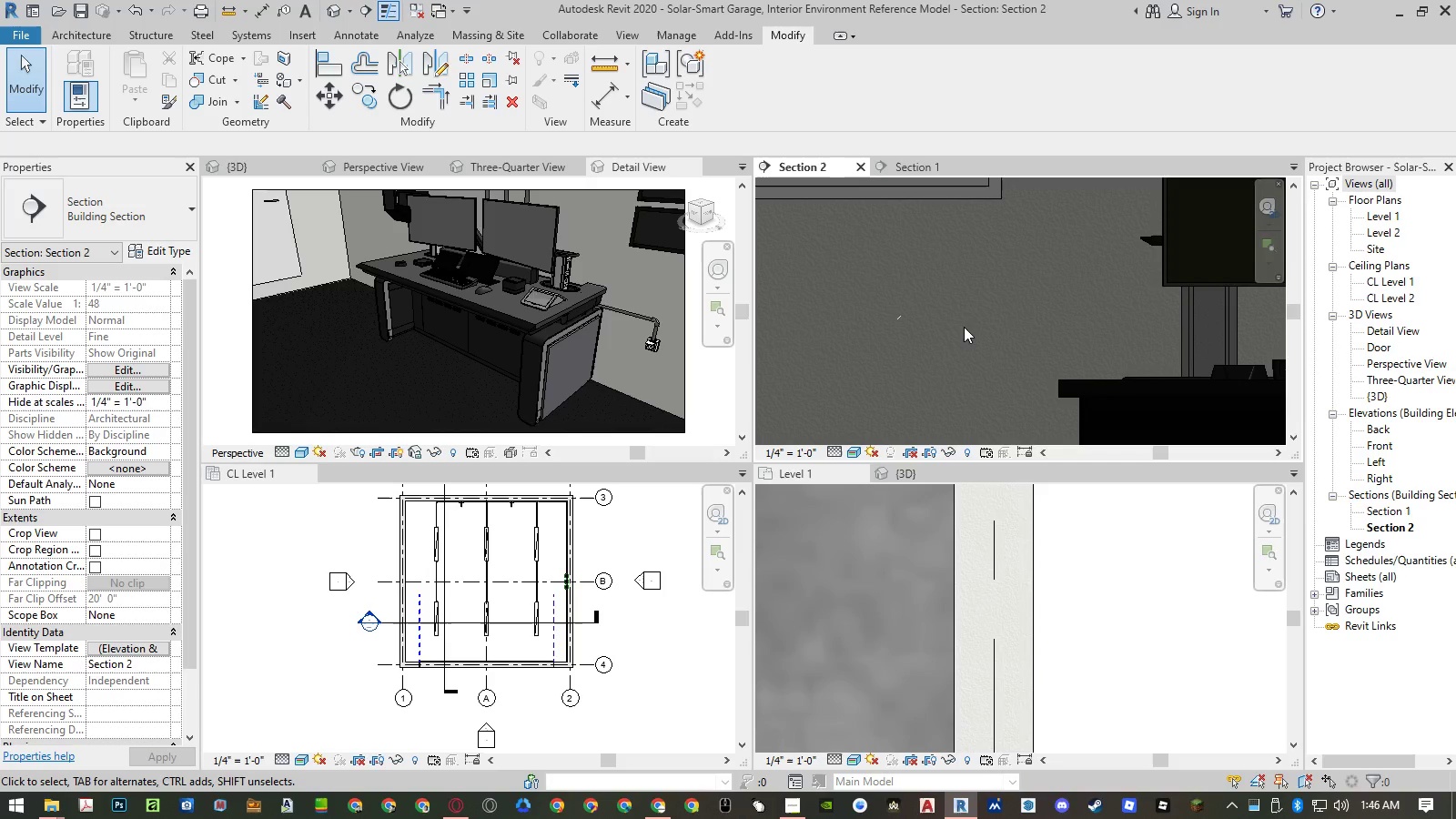 
key(Escape)
 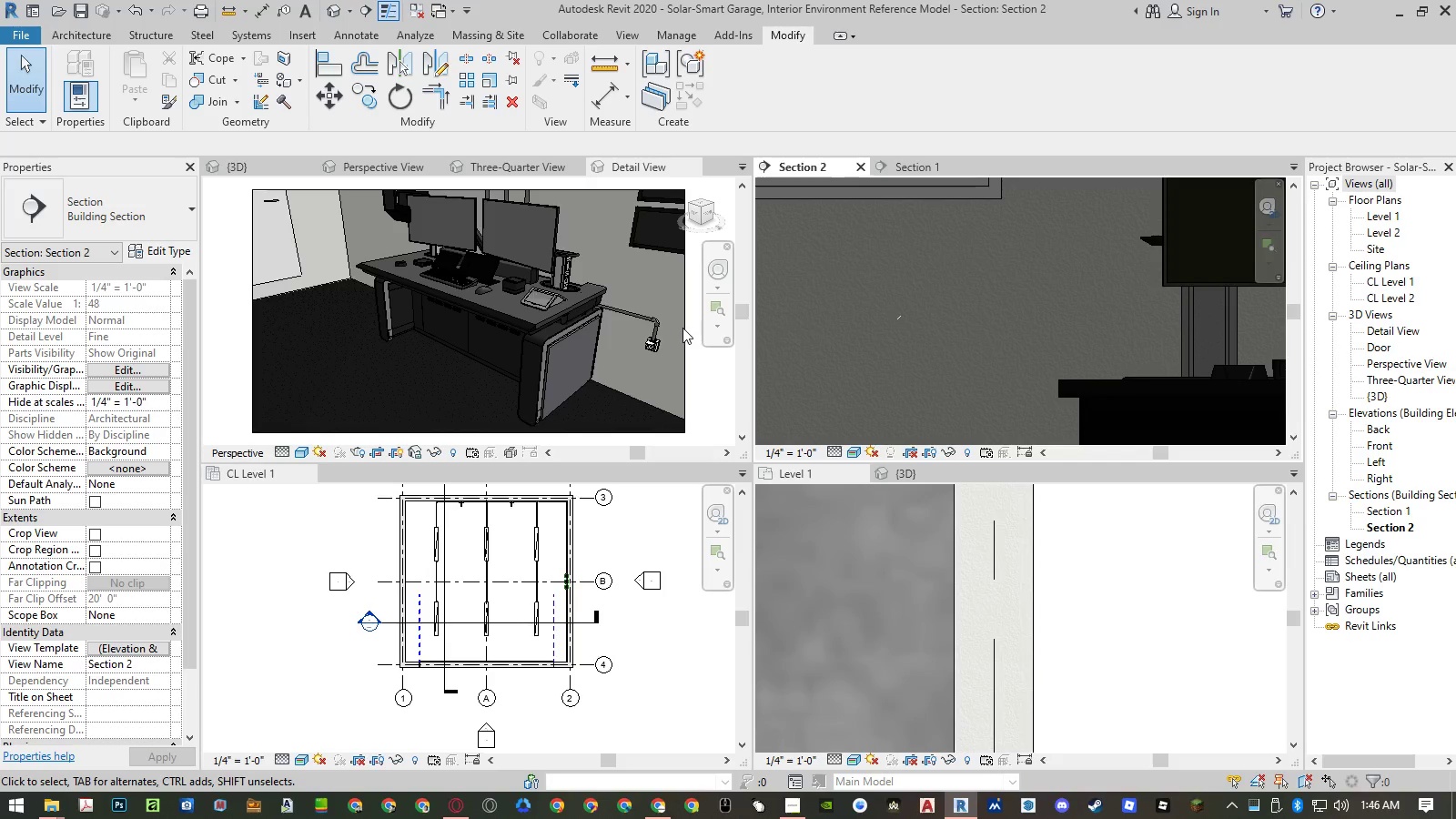 
key(Escape)
 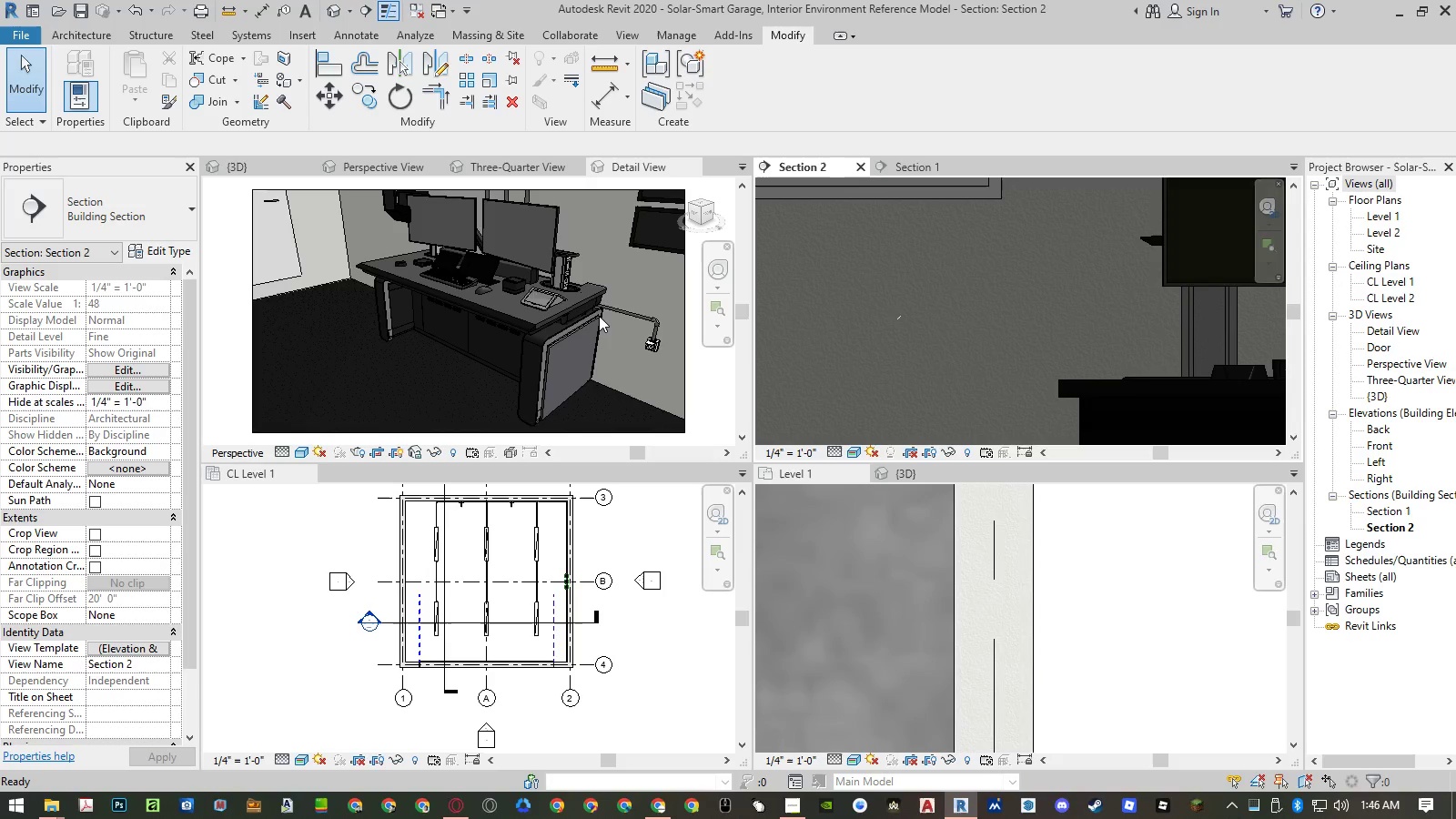 
scroll: coordinate [612, 309], scroll_direction: up, amount: 15.0
 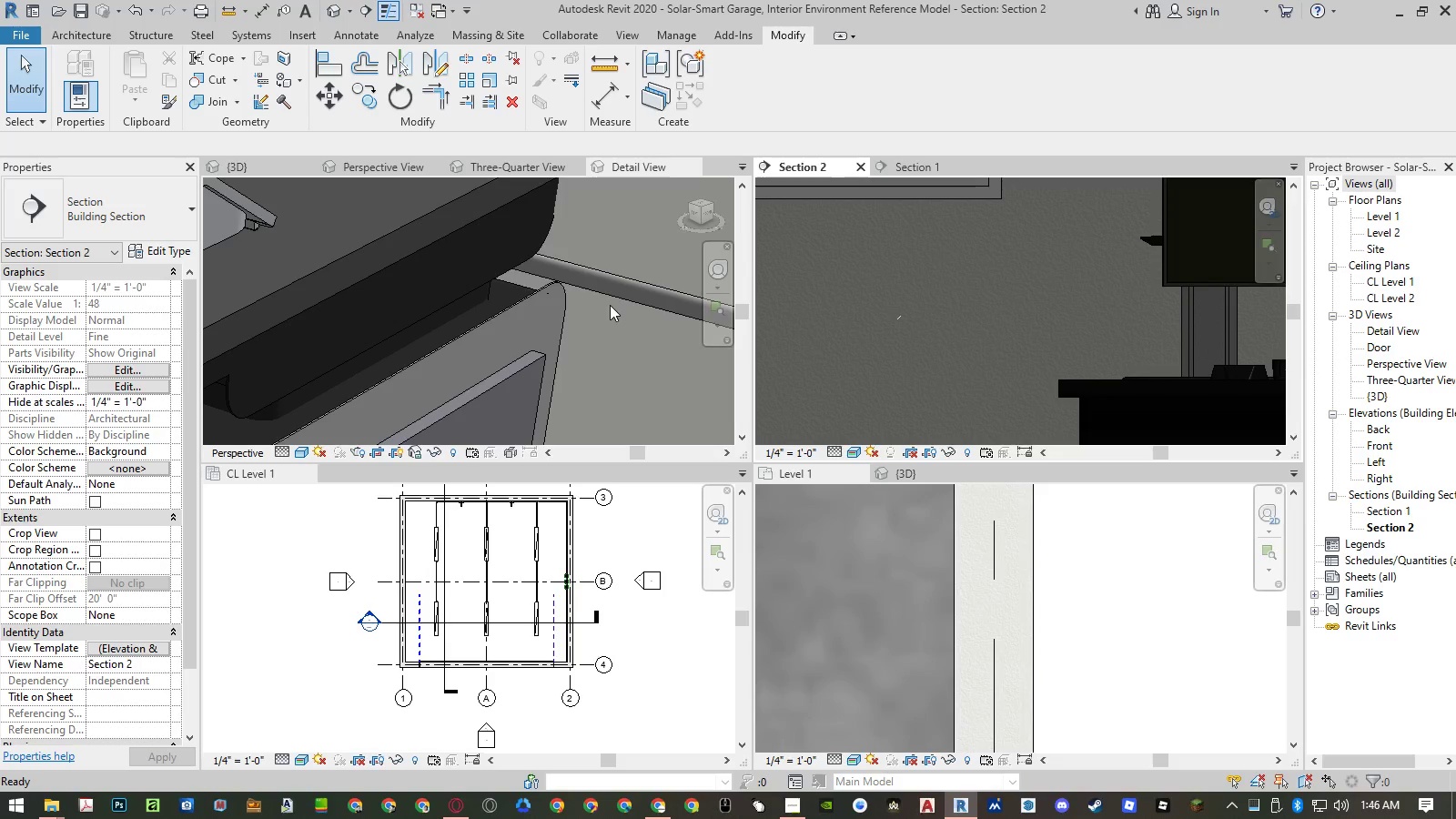 
scroll: coordinate [952, 305], scroll_direction: down, amount: 23.0
 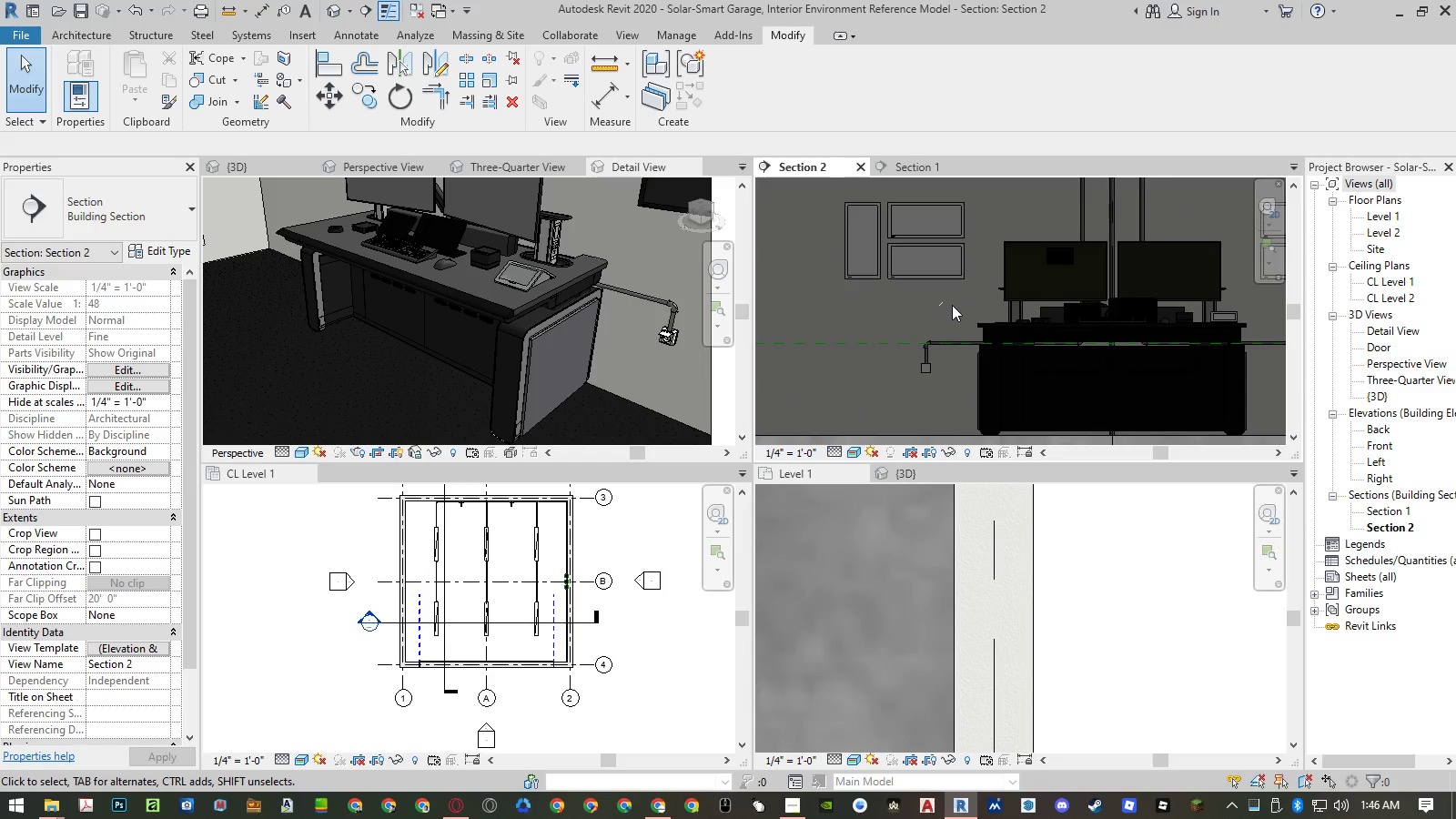 
key(Escape)
 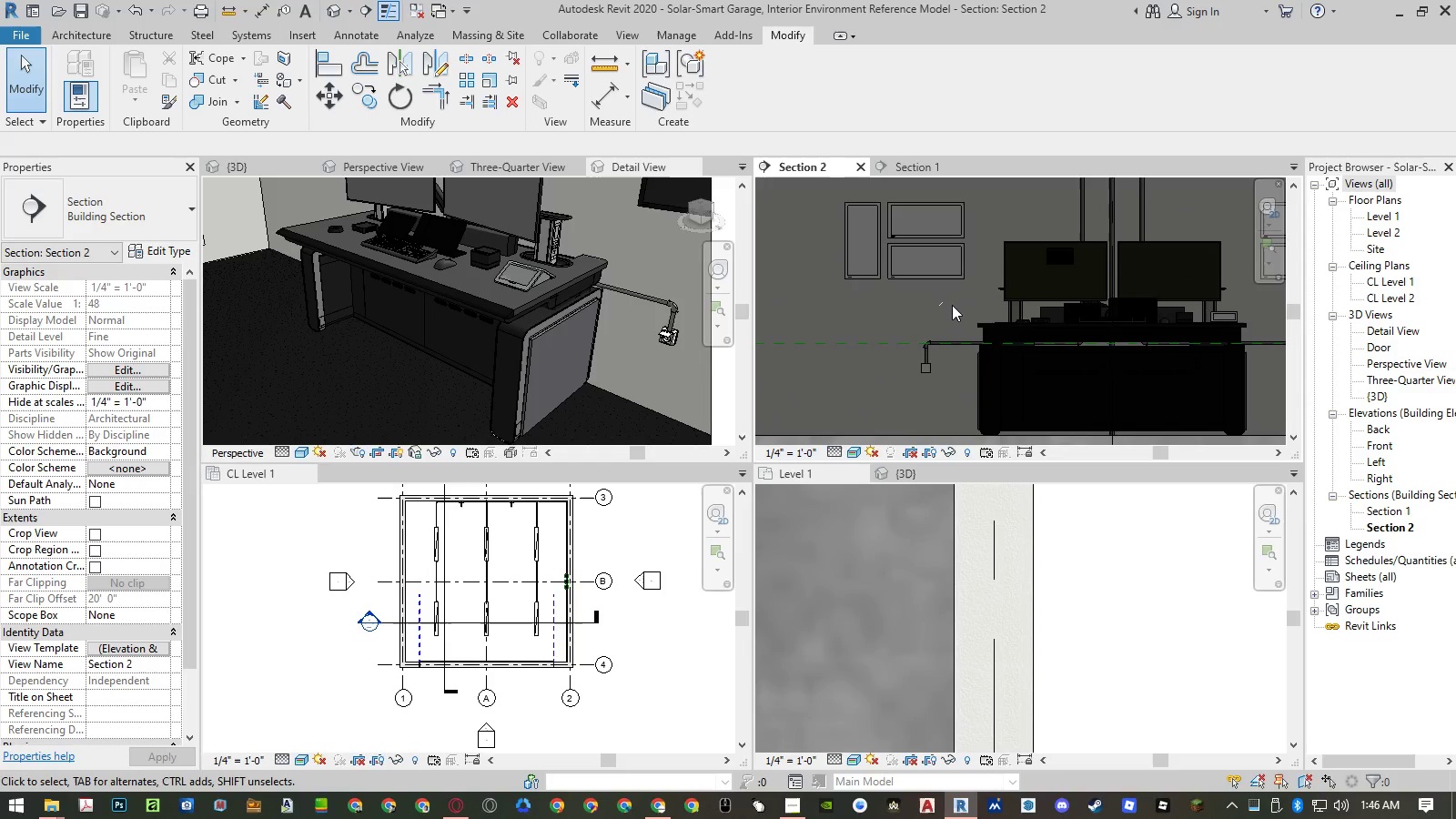 
key(Escape)
 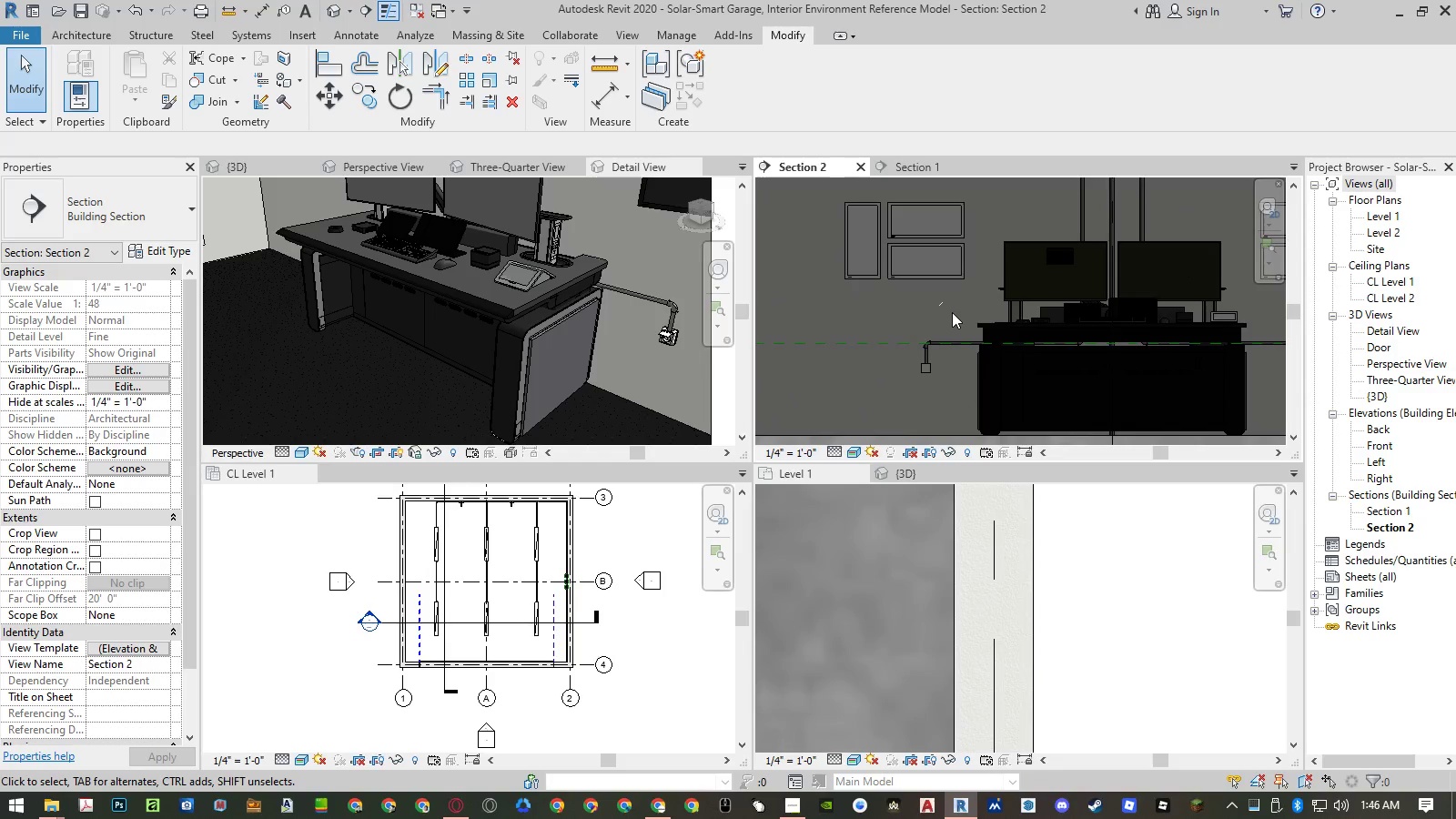 
key(Escape)
 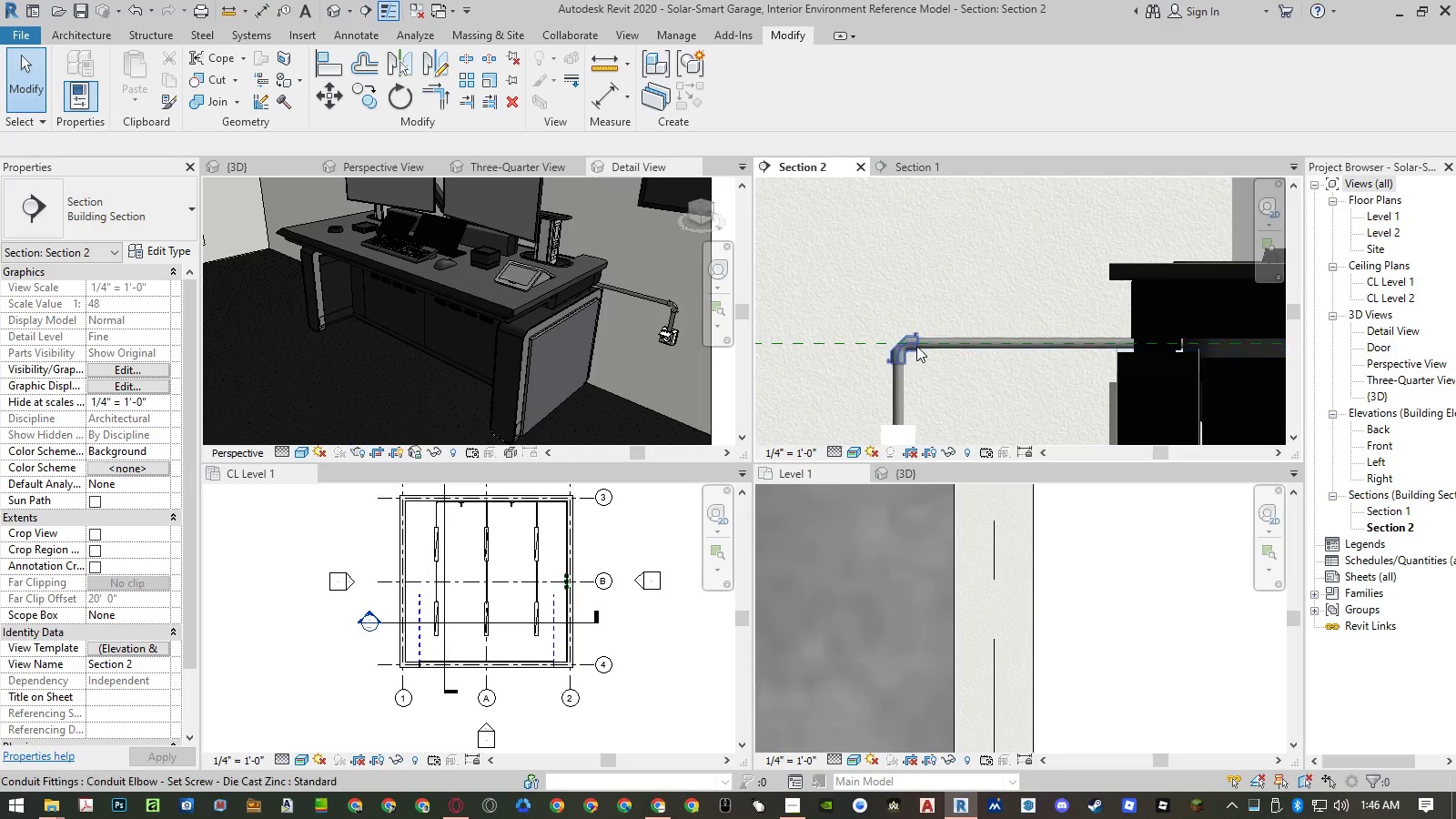 
scroll: coordinate [935, 345], scroll_direction: up, amount: 10.0
 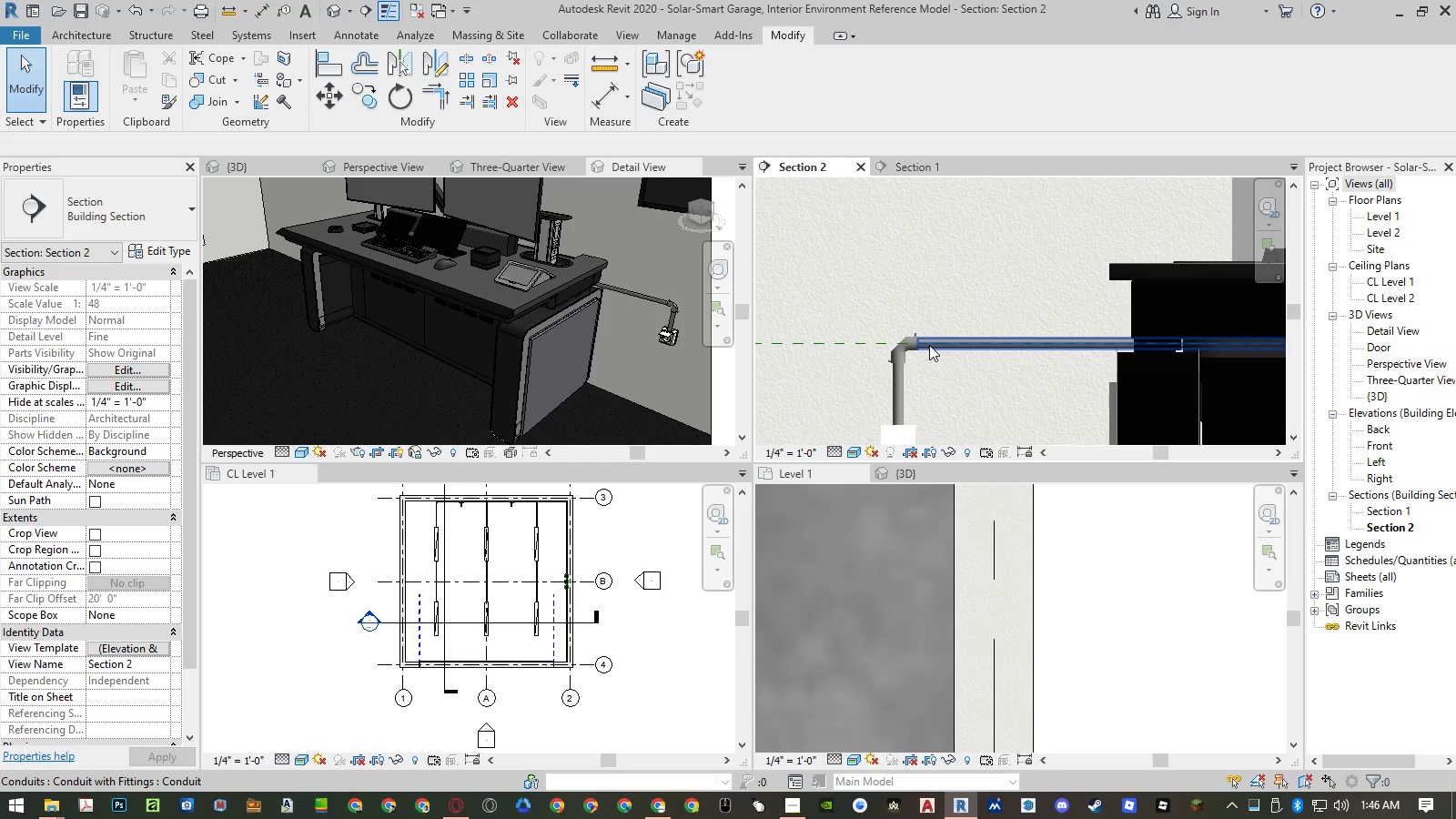 
key(Escape)
 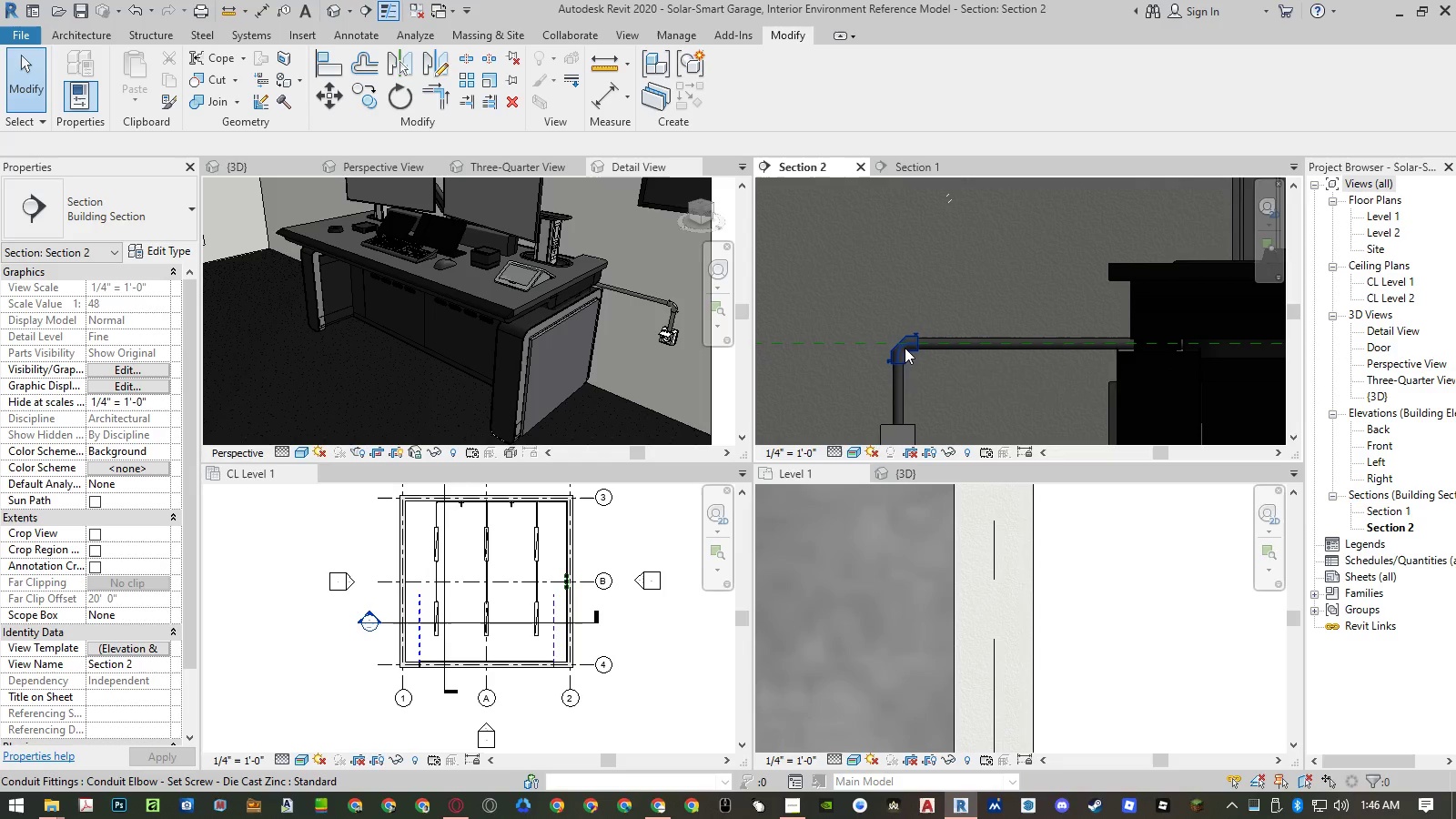 
left_click([905, 348])
 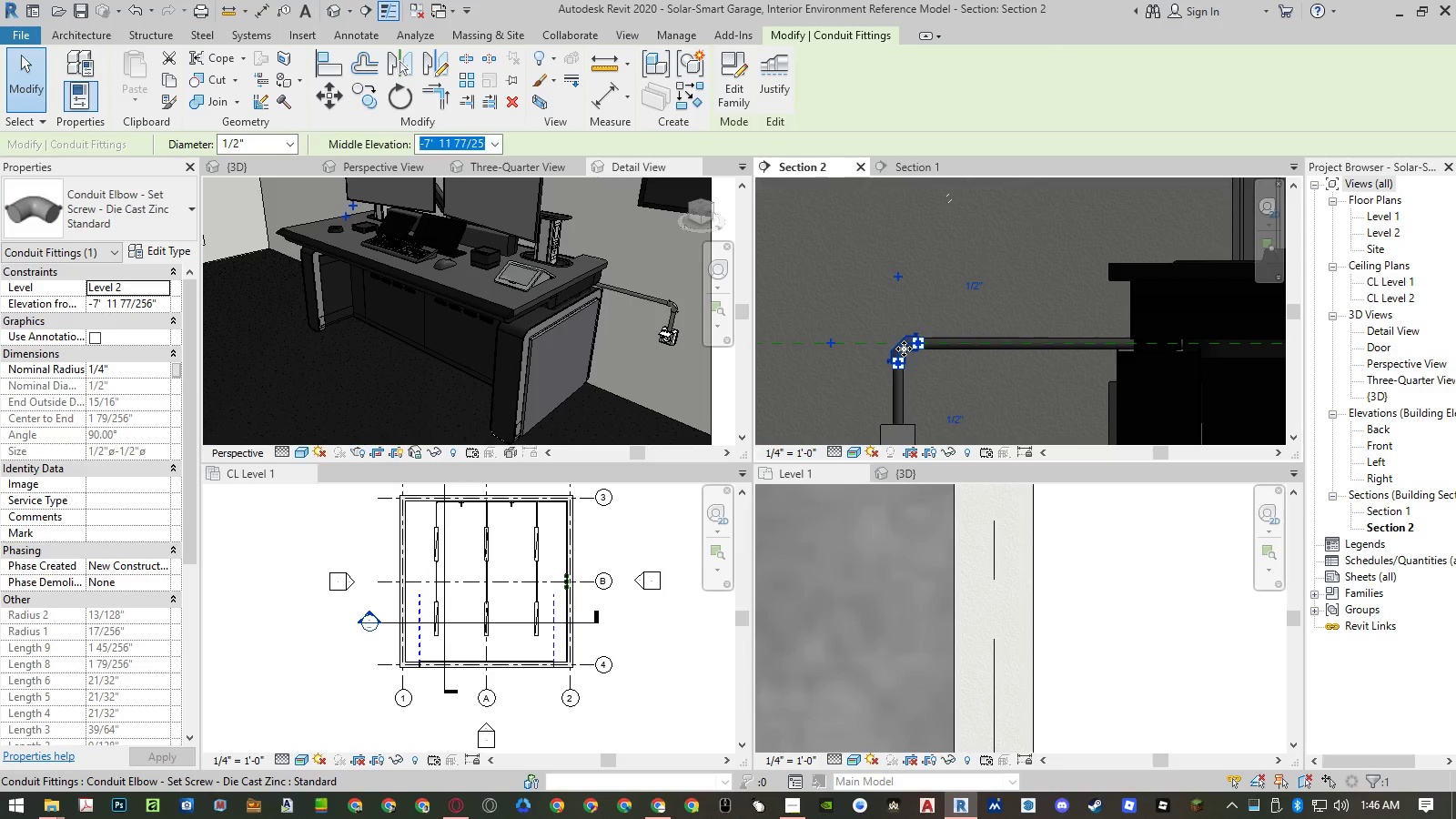 
key(Delete)
 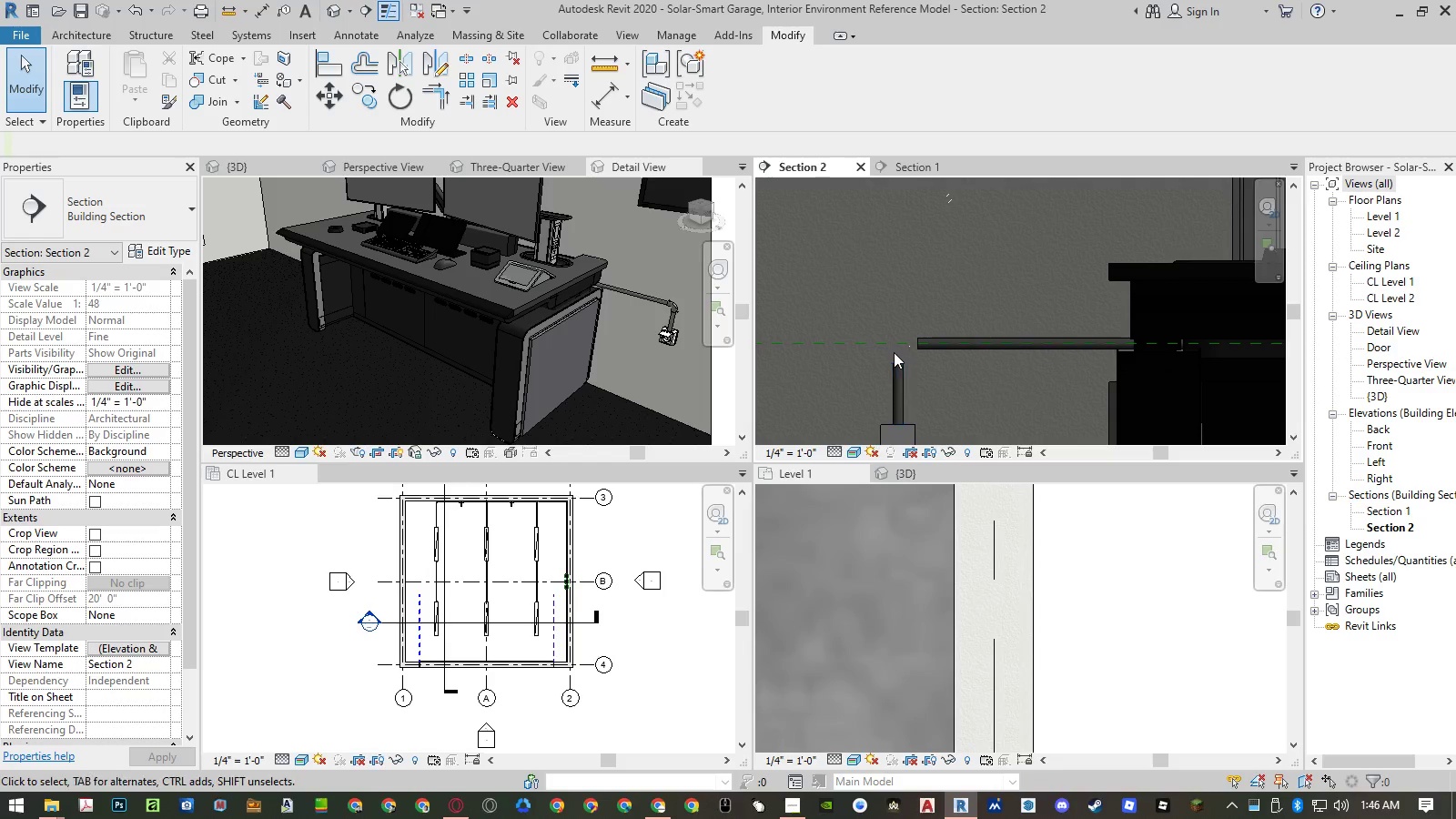 
left_click([893, 342])
 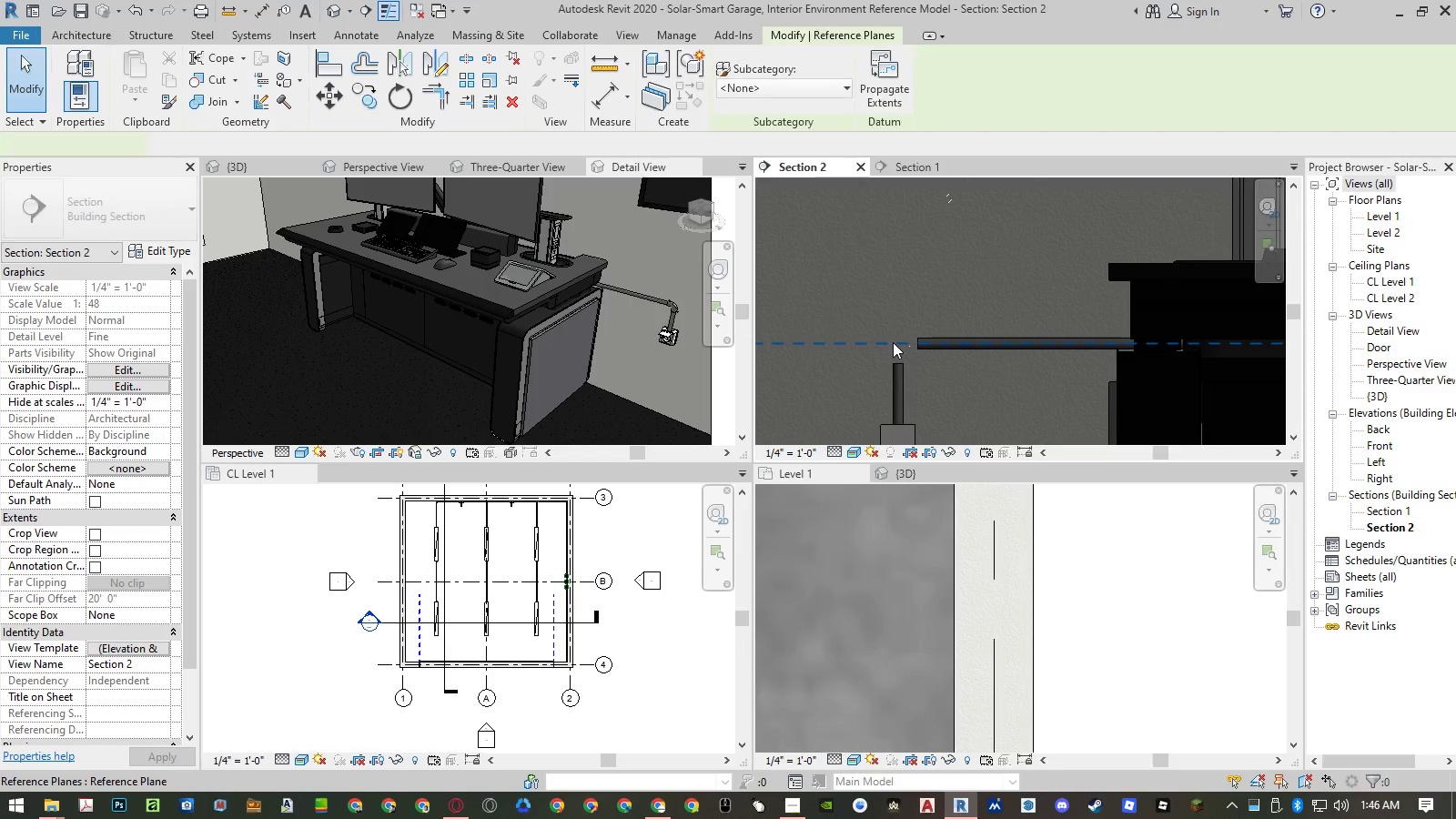 
key(Delete)
 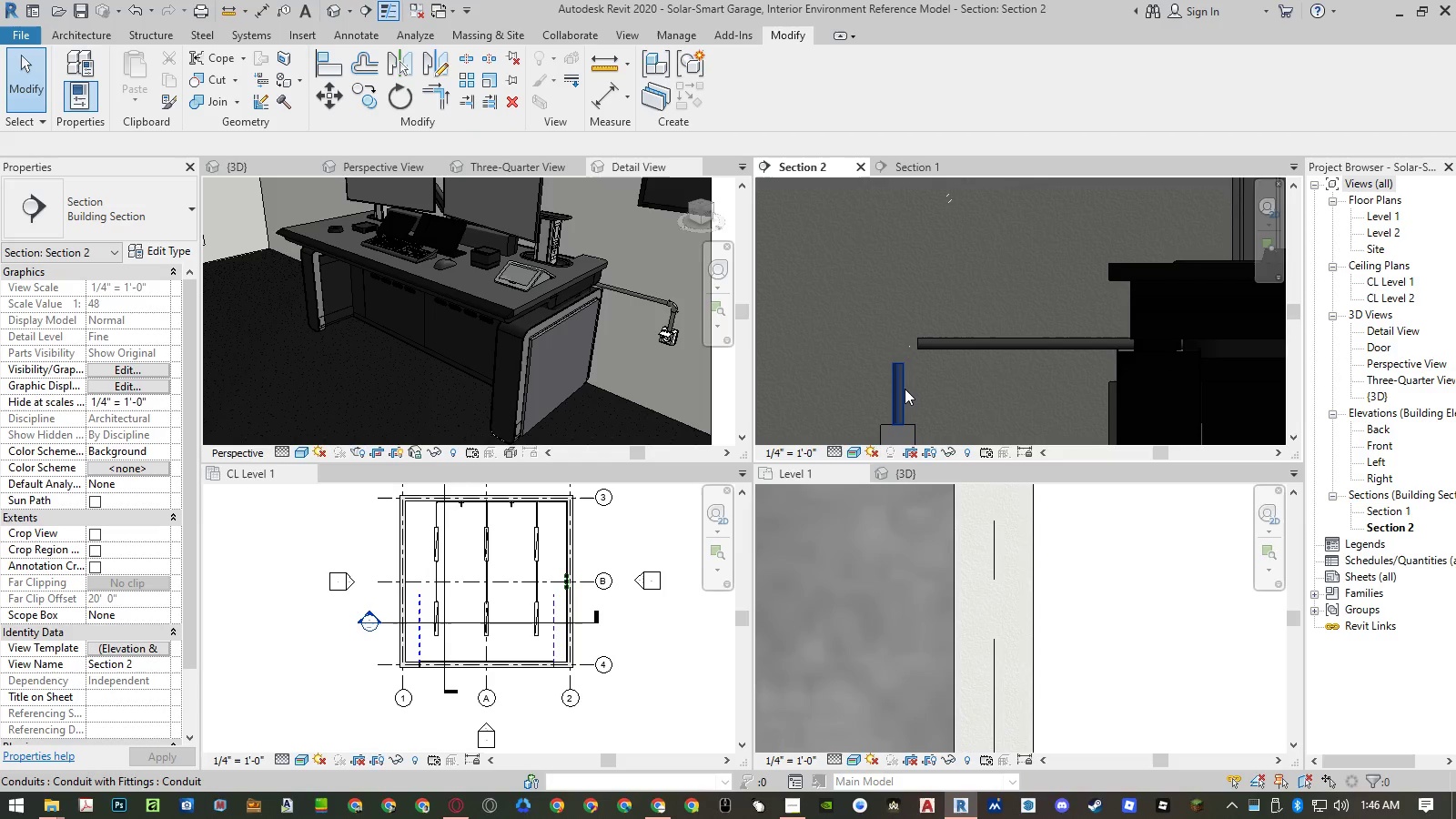 
left_click([905, 389])
 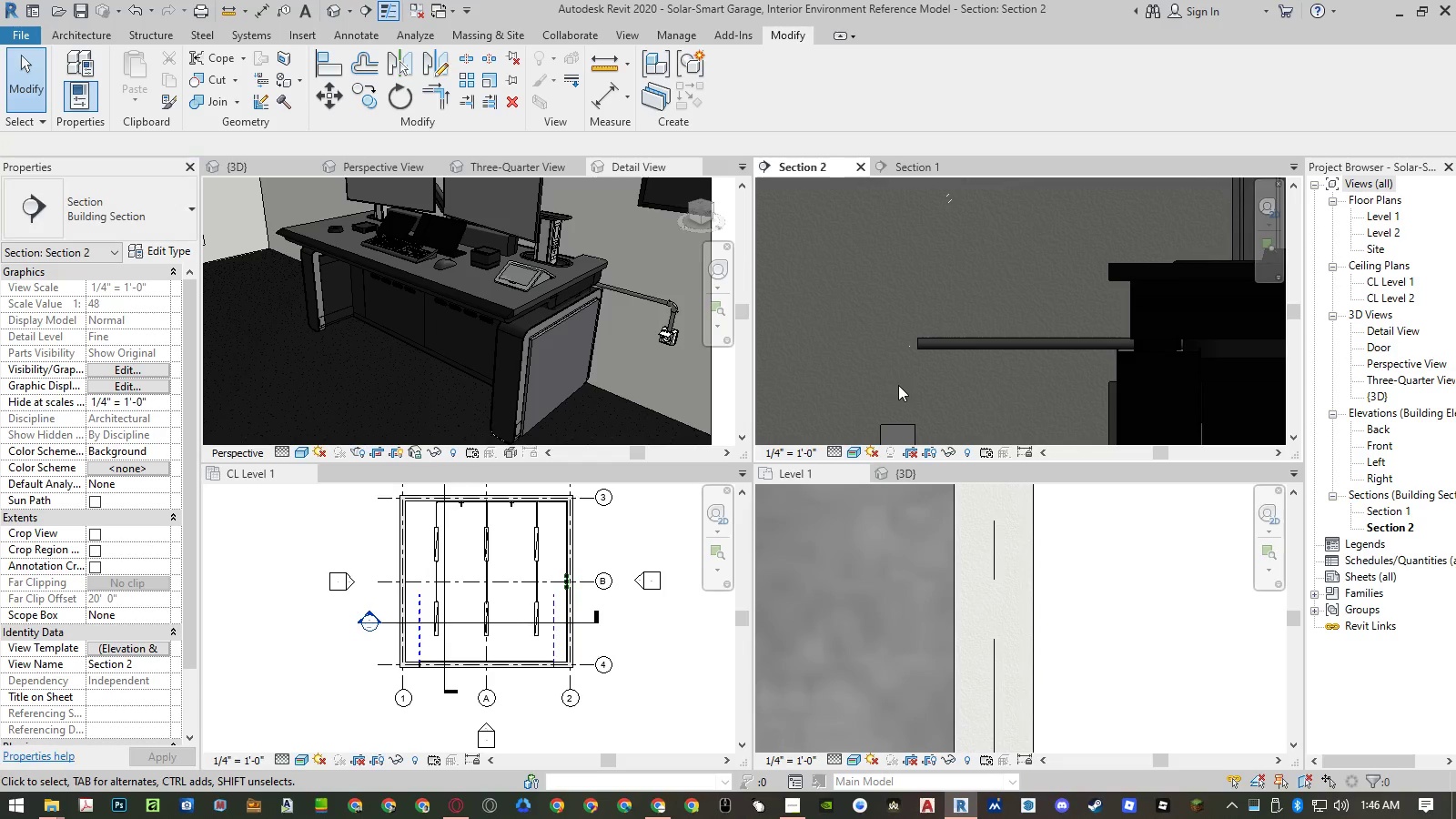 
scroll: coordinate [872, 353], scroll_direction: down, amount: 5.0
 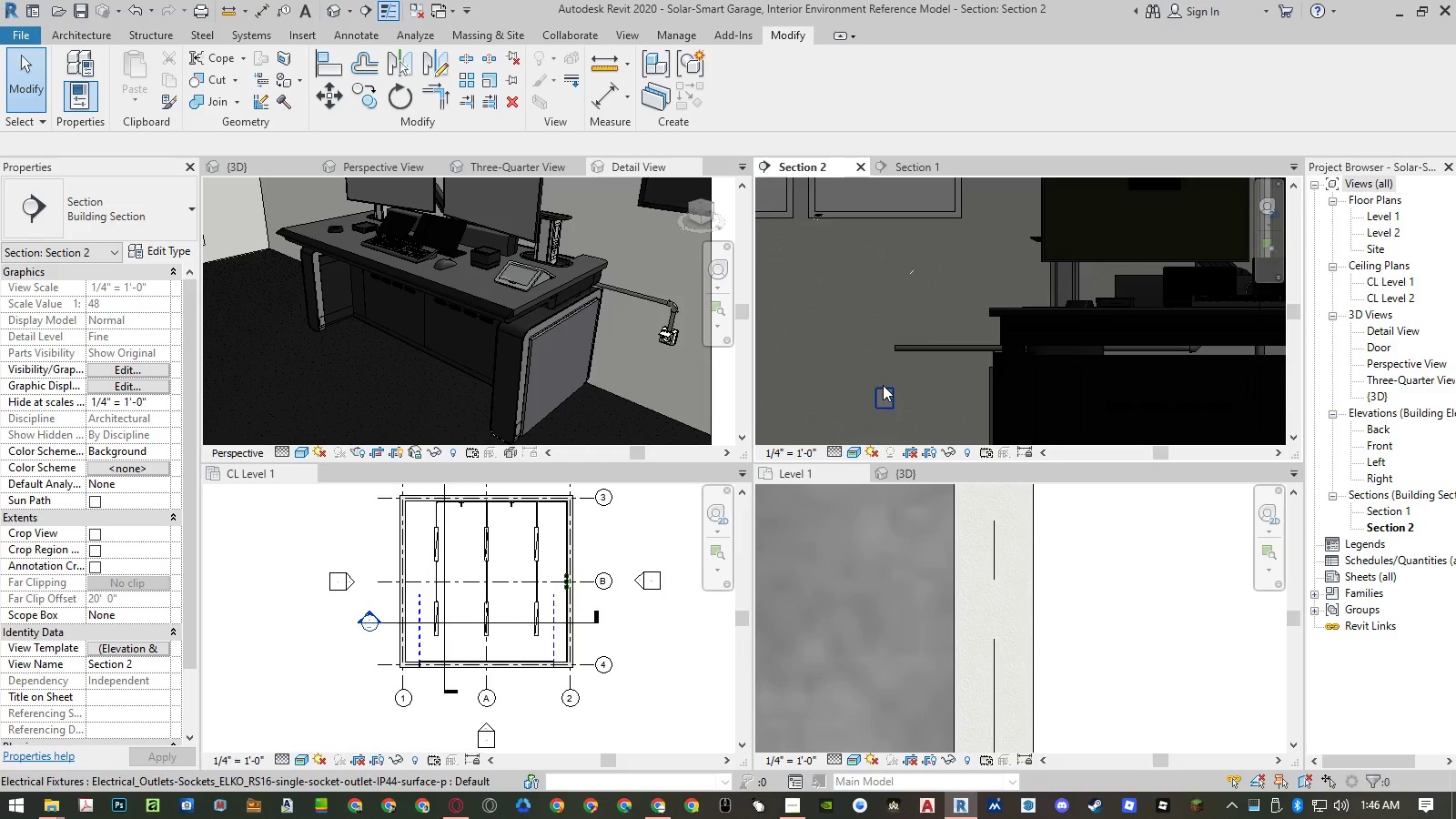 
type(al)
 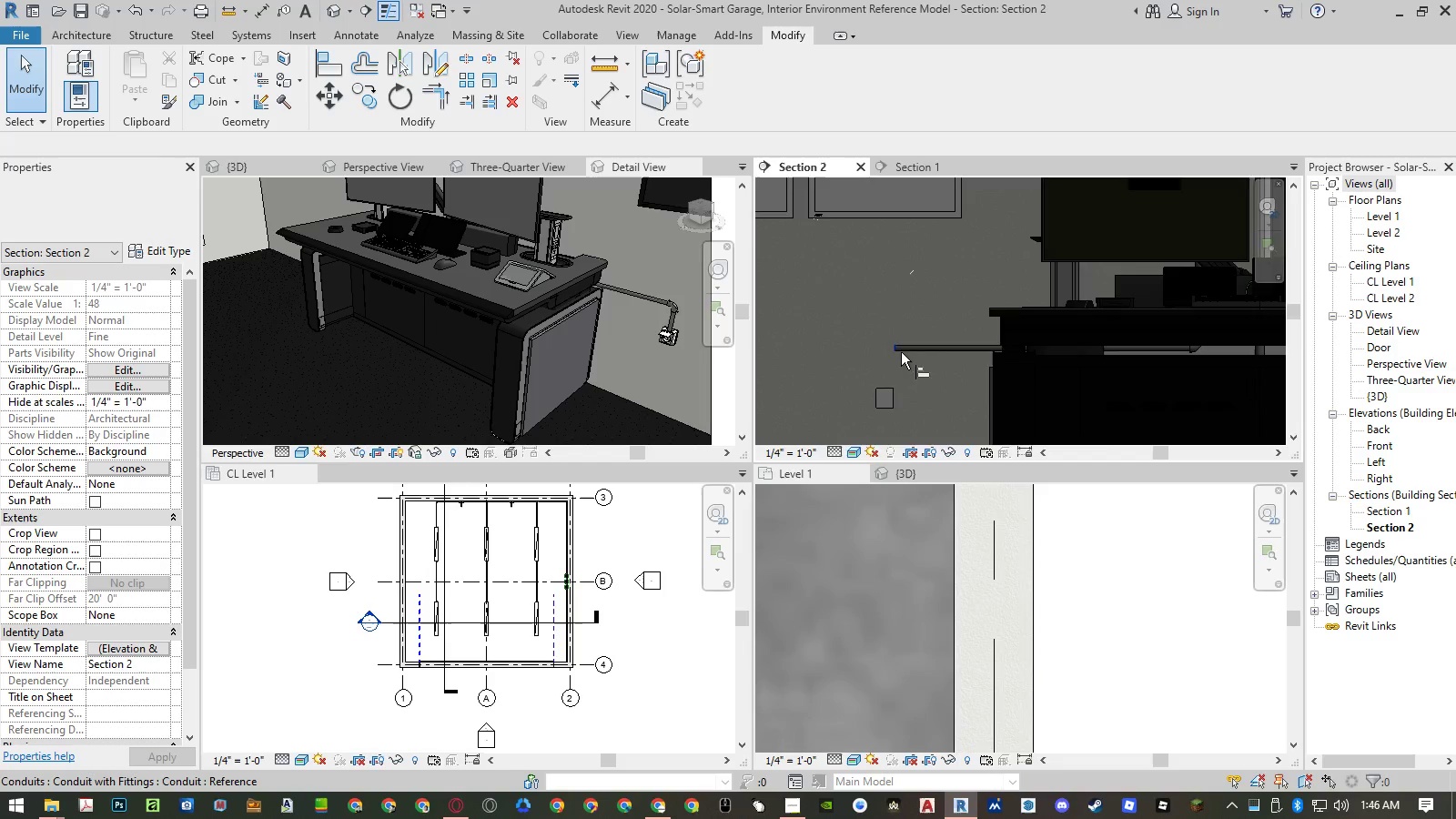 
scroll: coordinate [902, 352], scroll_direction: up, amount: 2.0
 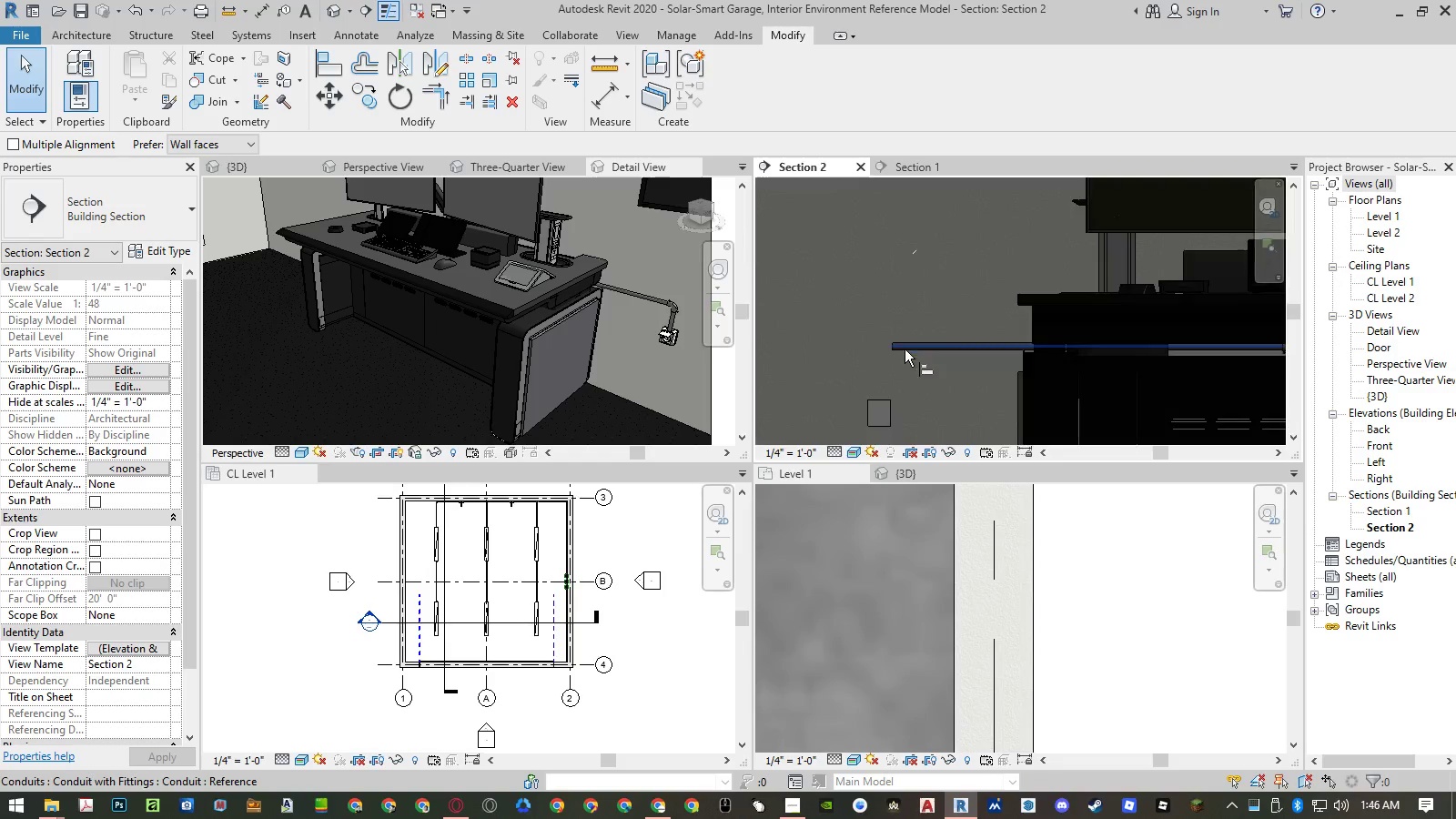 
left_click([905, 349])
 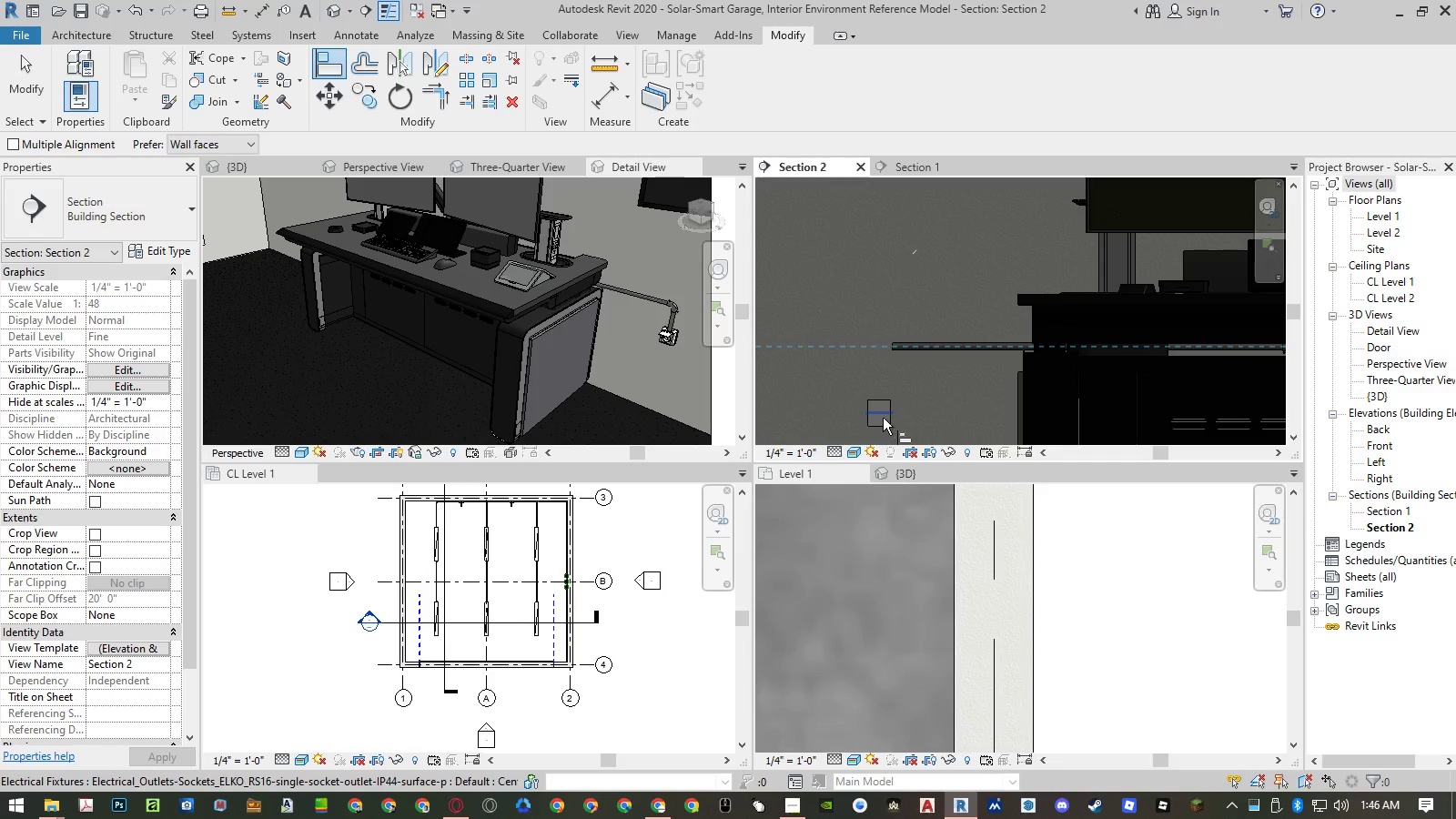 
left_click([883, 418])
 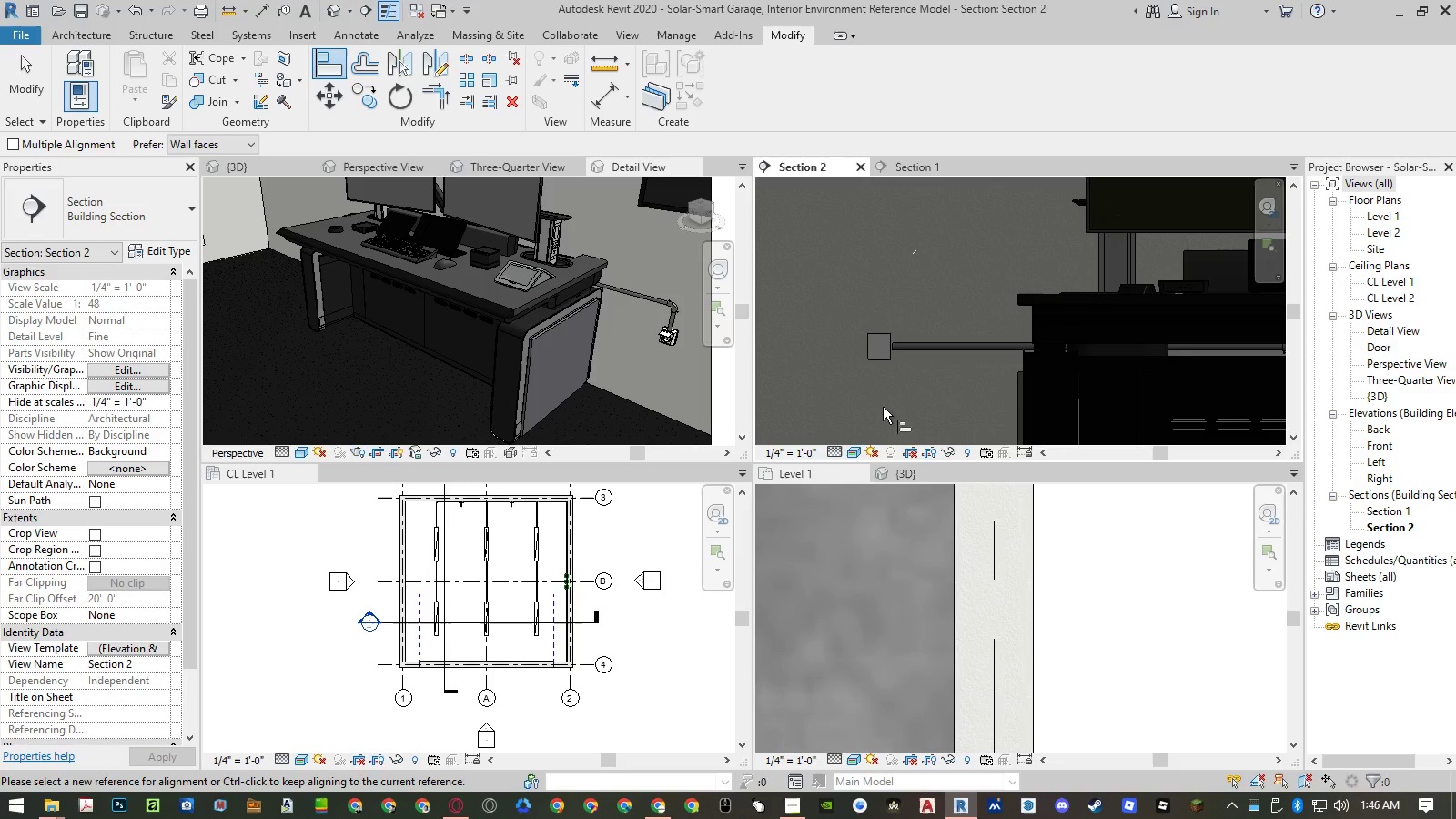 
key(Escape)
key(Escape)
type(al)
 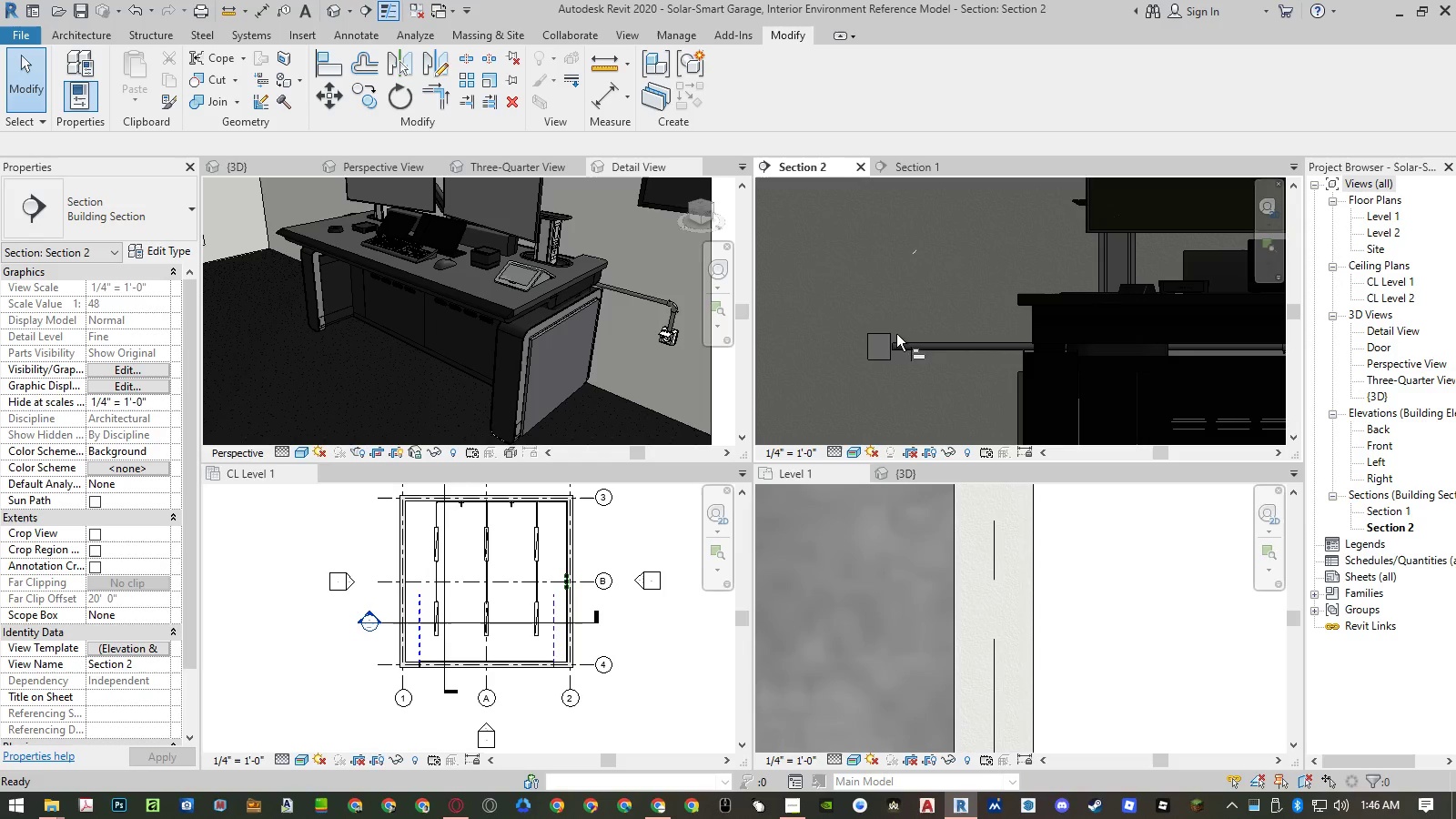 
scroll: coordinate [886, 335], scroll_direction: up, amount: 10.0
 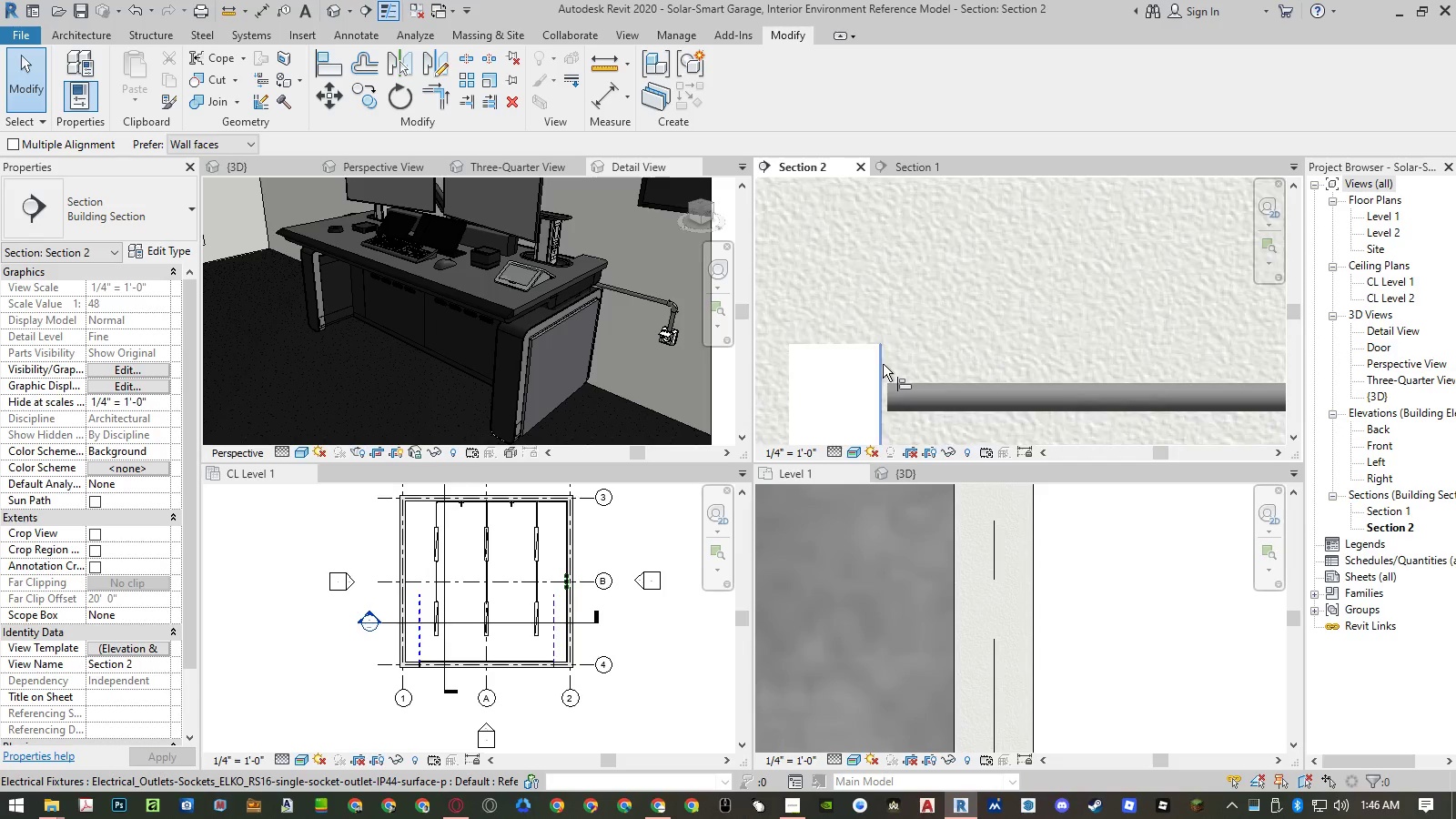 
left_click([883, 364])
 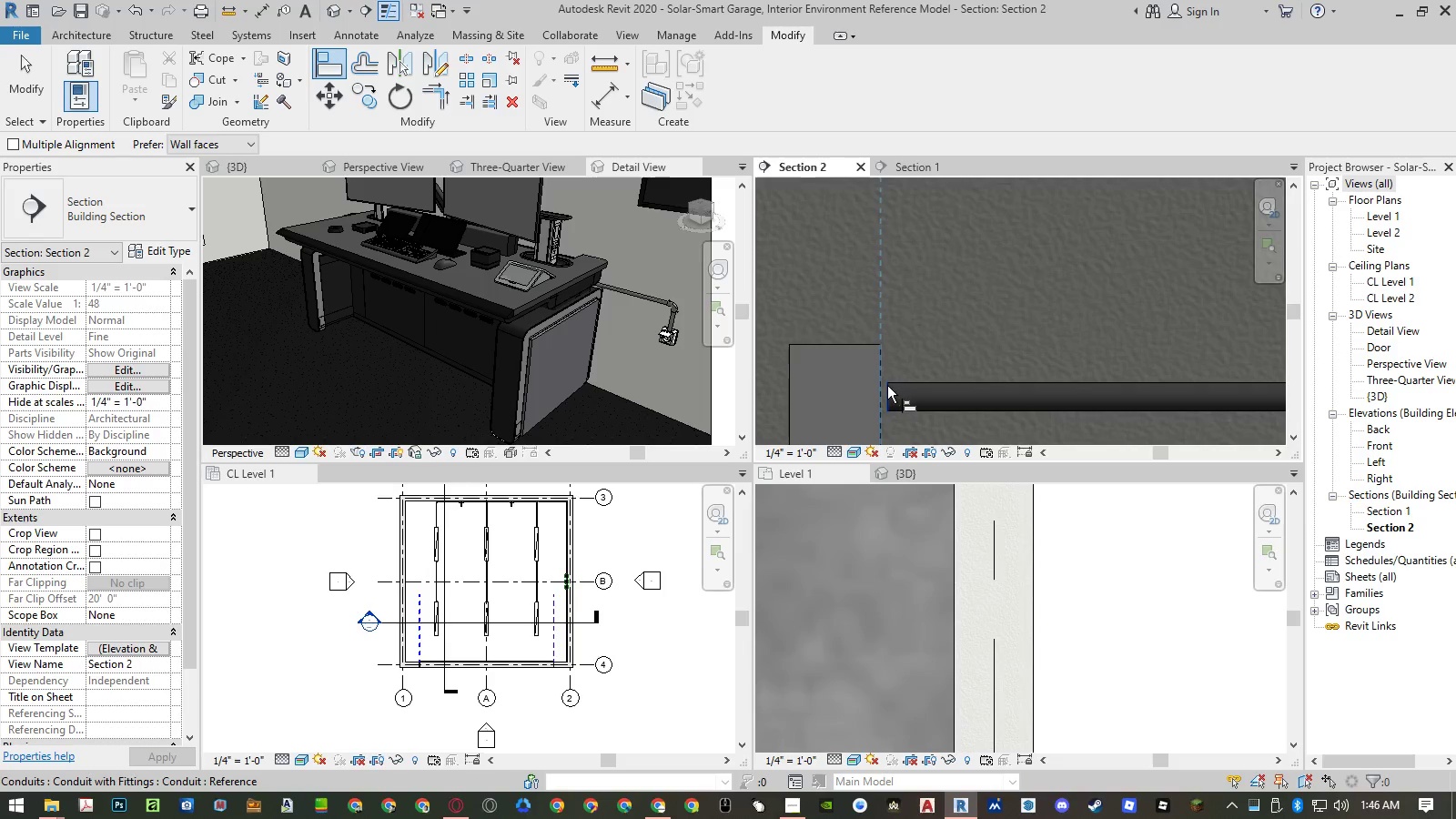 
left_click([888, 387])
 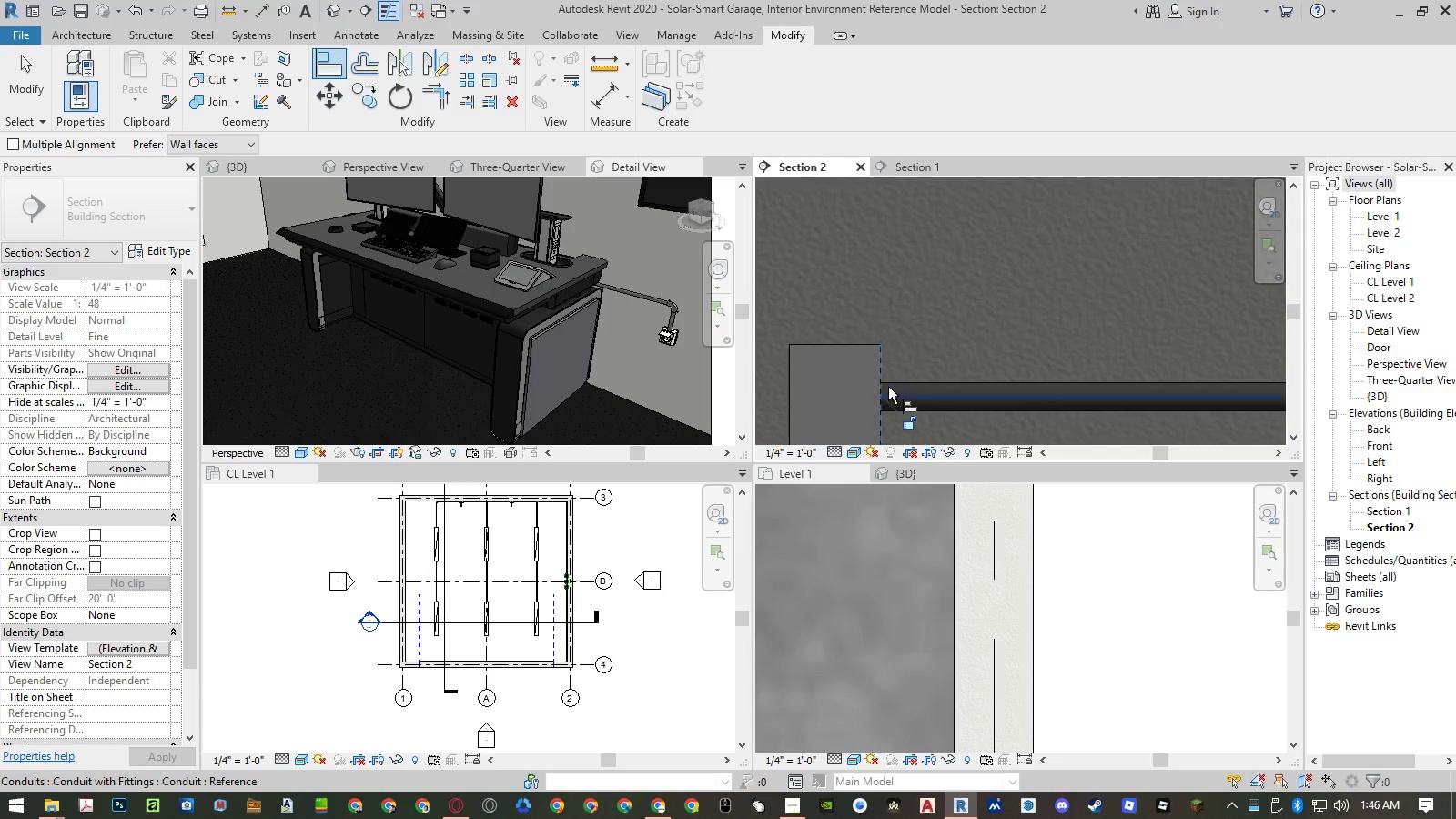 
key(Escape)
 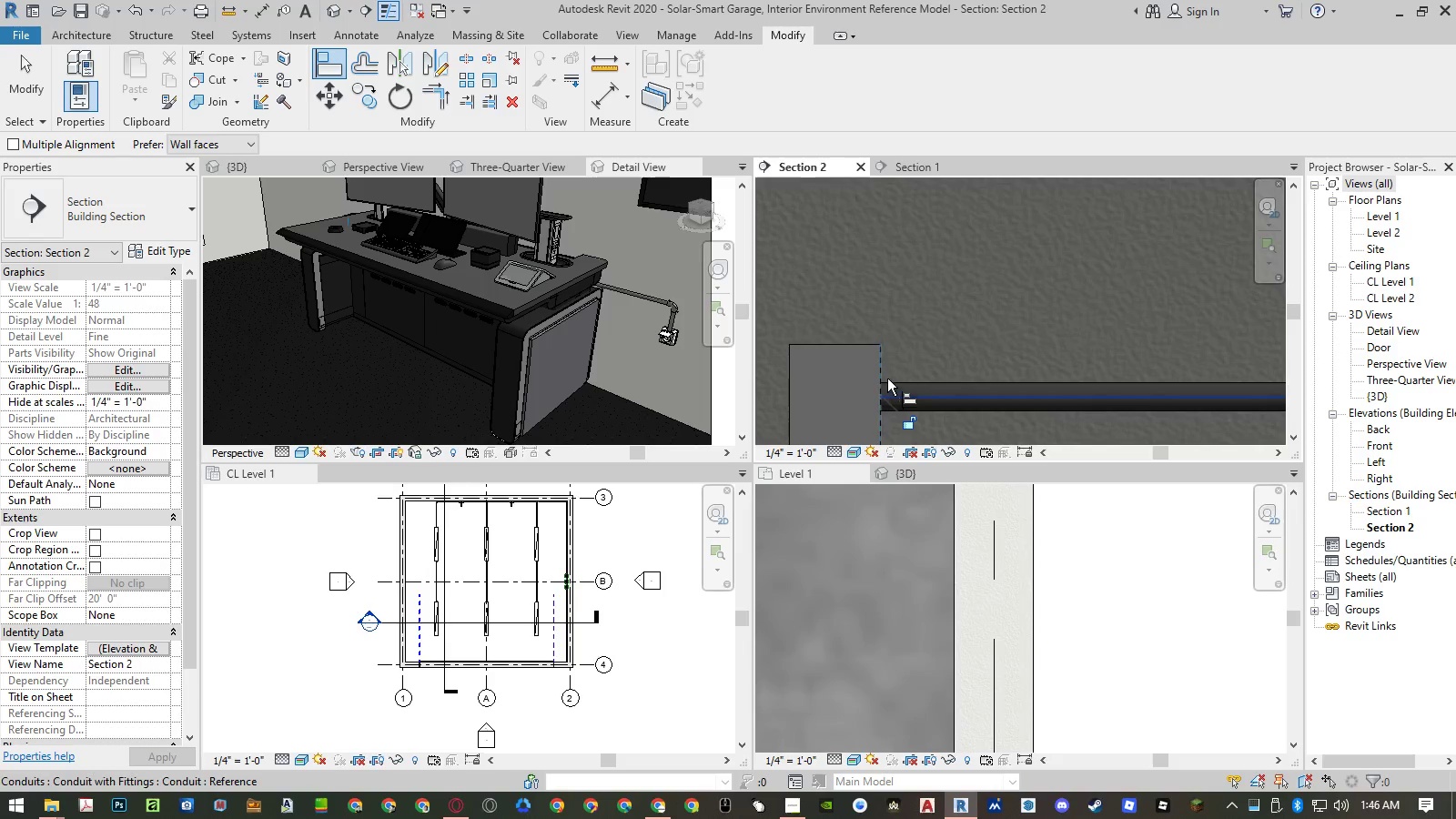 
key(Escape)
 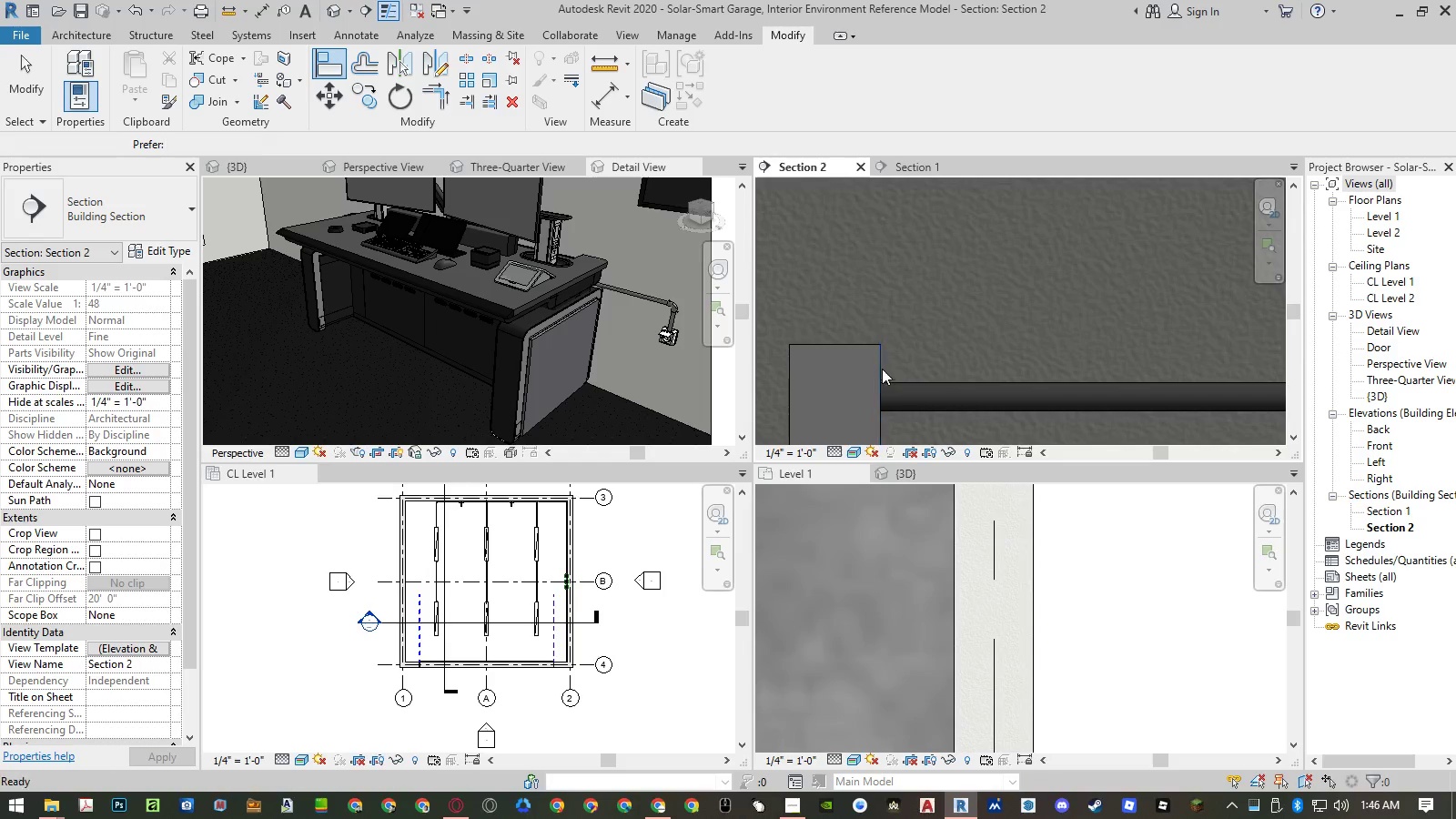 
scroll: coordinate [852, 378], scroll_direction: down, amount: 24.0
 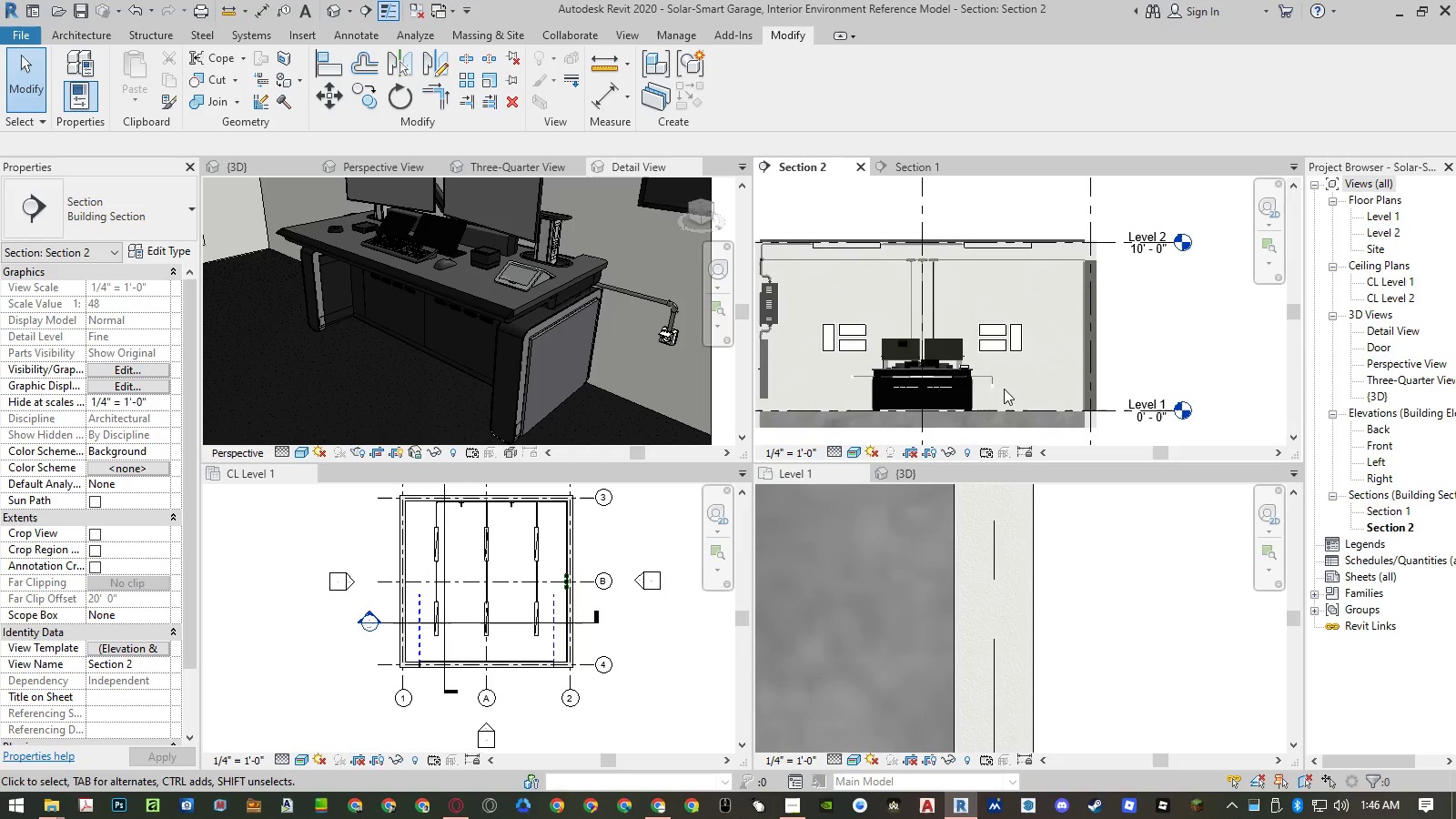 
left_click([972, 384])
 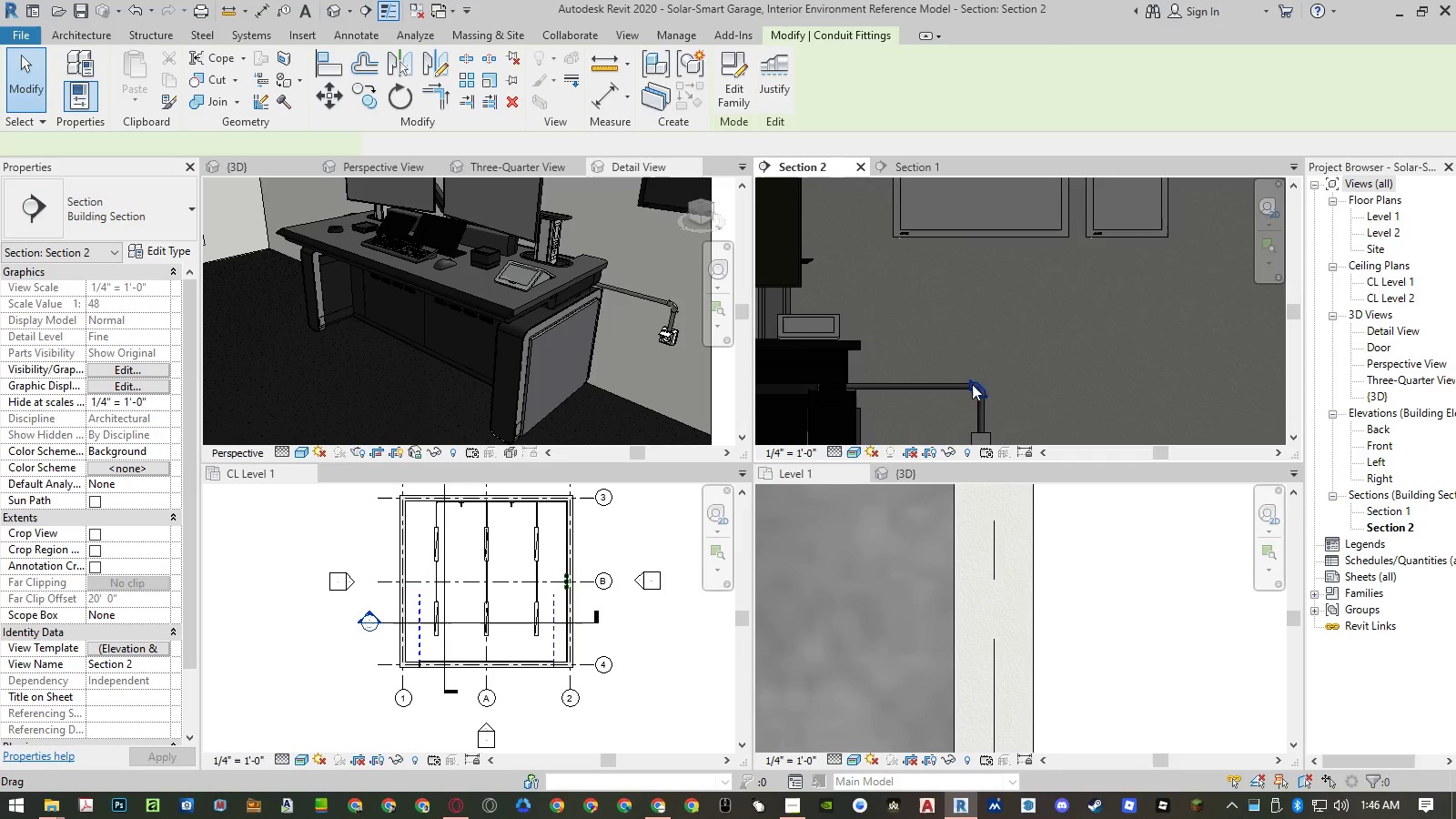 
scroll: coordinate [972, 384], scroll_direction: up, amount: 13.0
 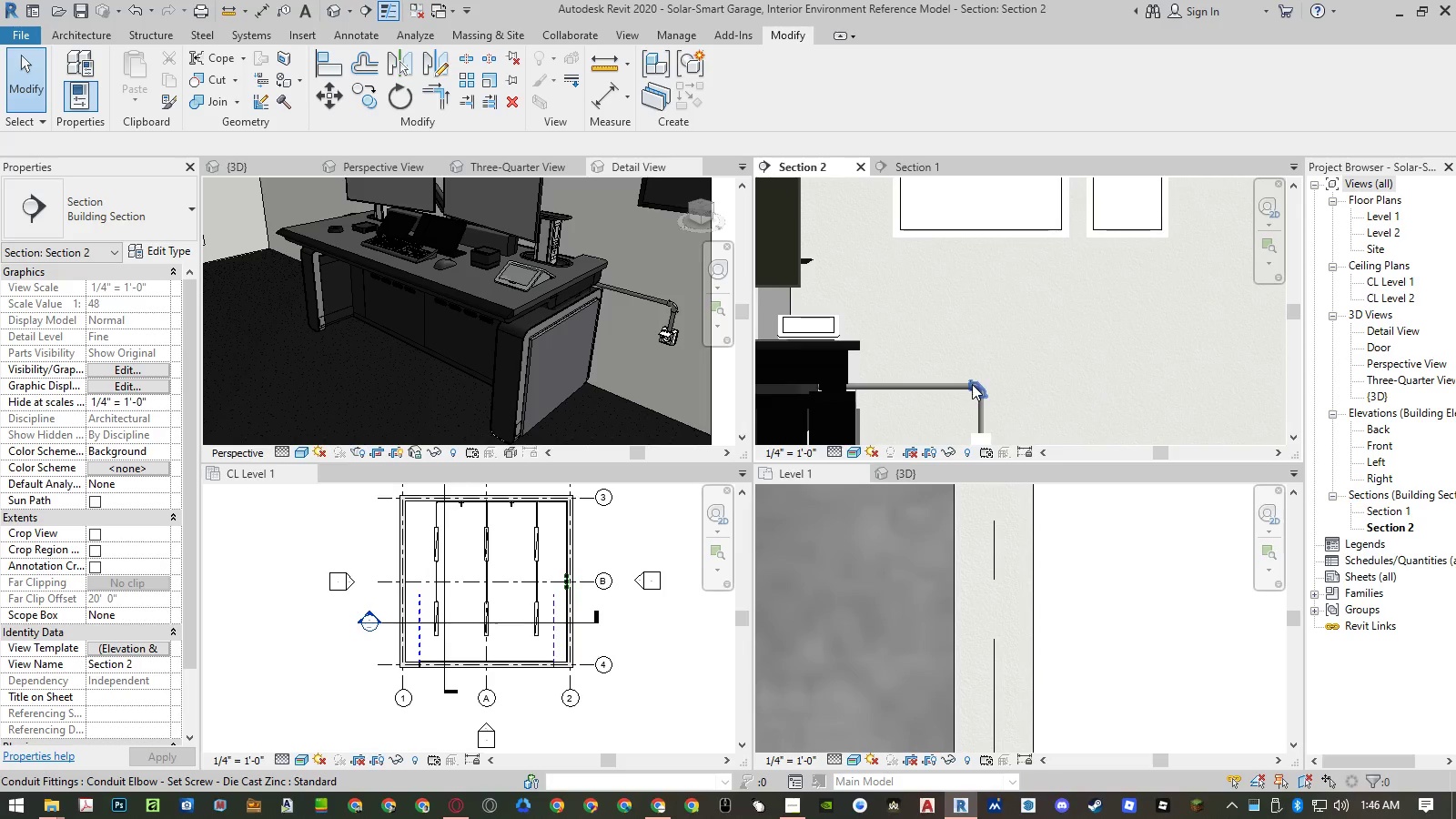 
key(Delete)
 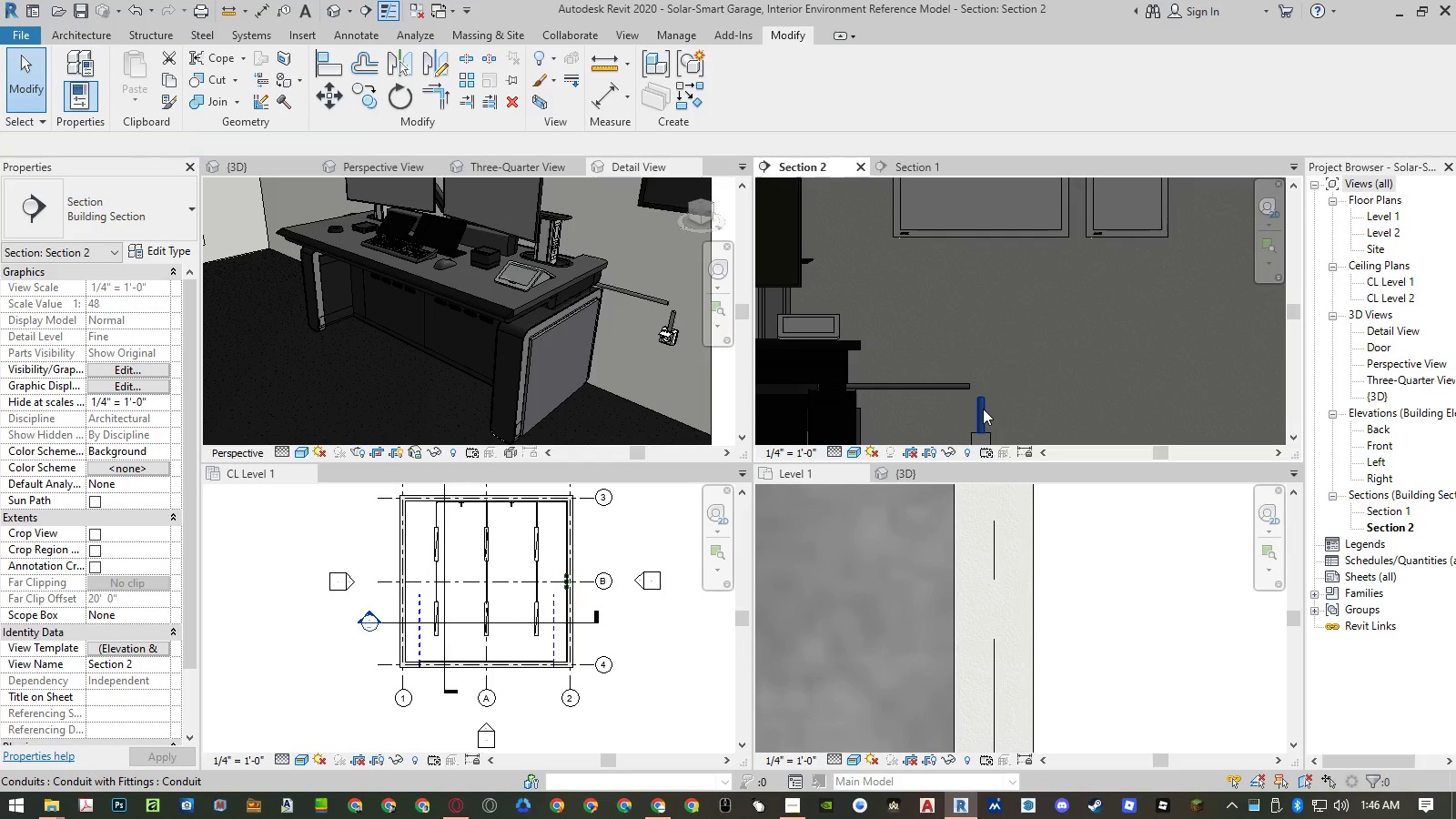 
left_click([983, 409])
 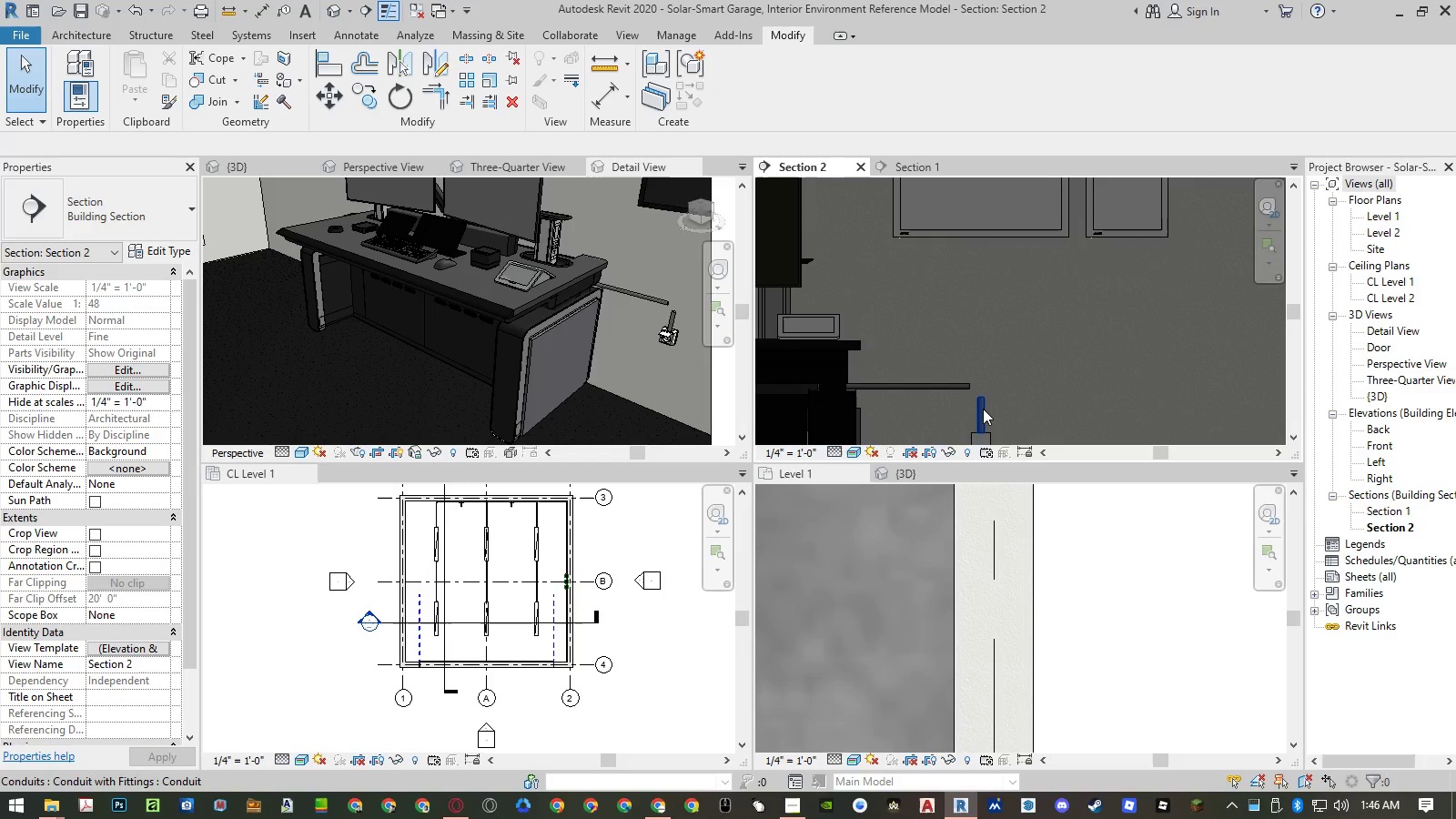 
type([Delete]al)
 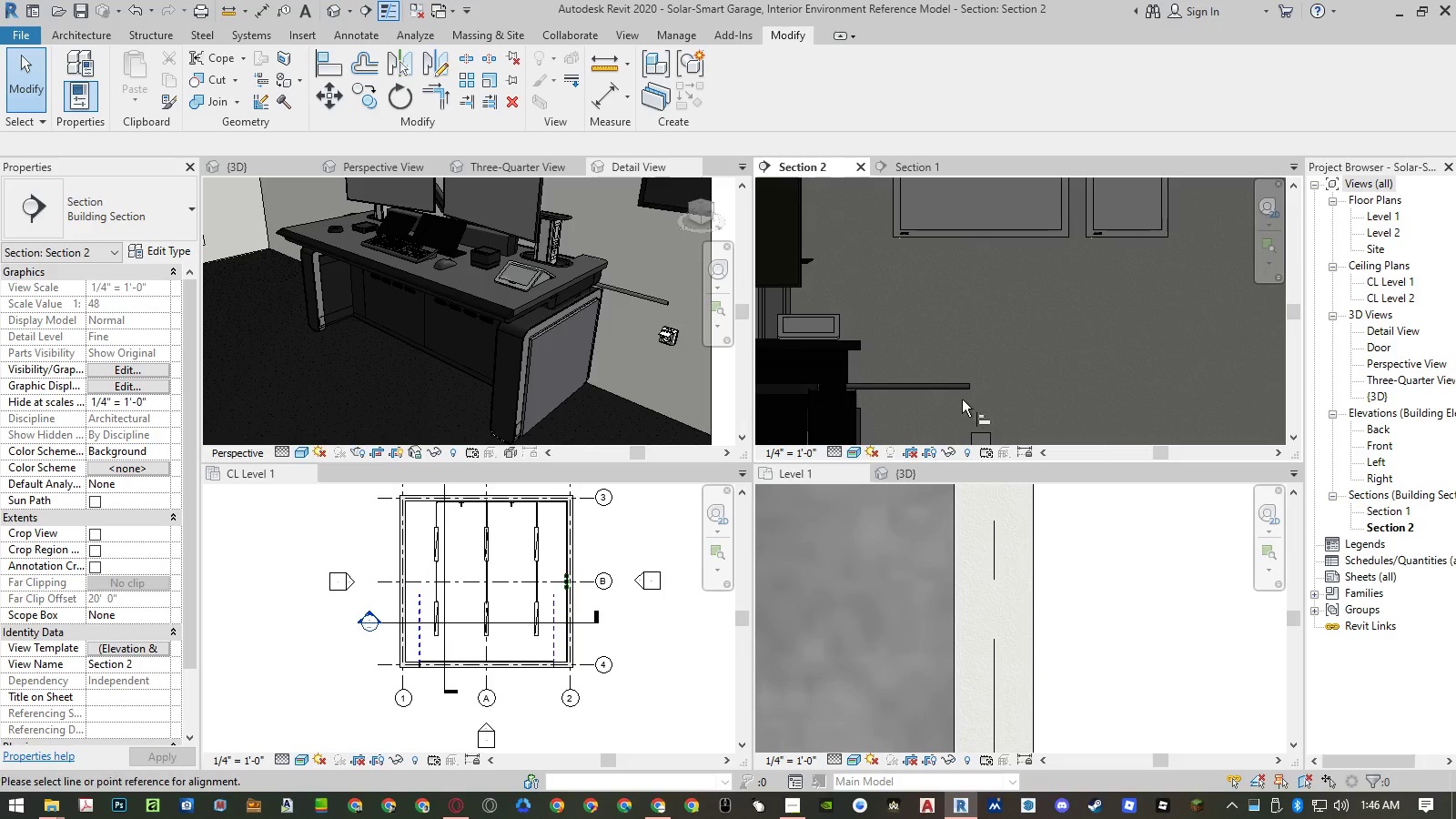 
scroll: coordinate [954, 393], scroll_direction: up, amount: 6.0
 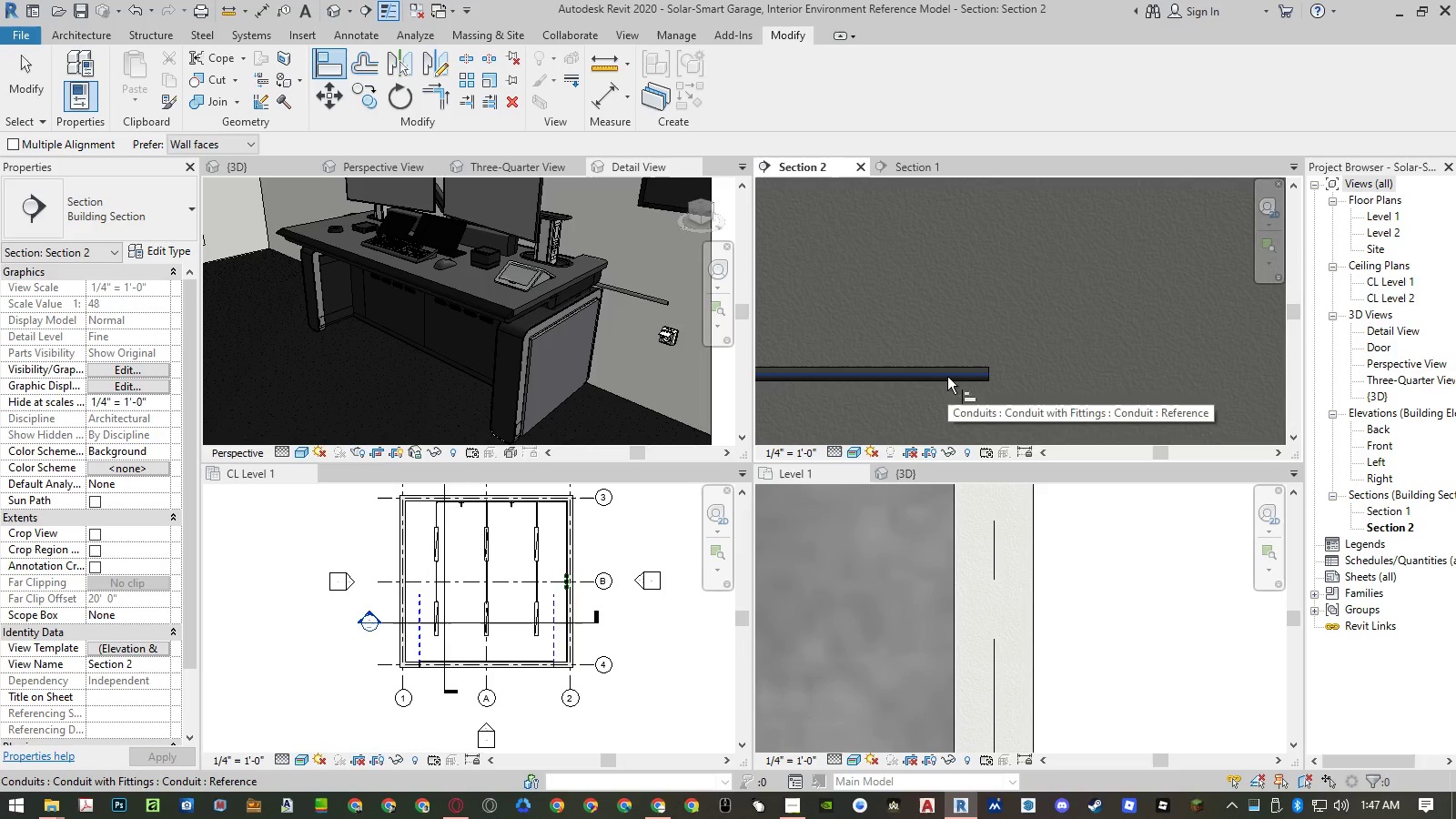 
left_click([947, 375])
 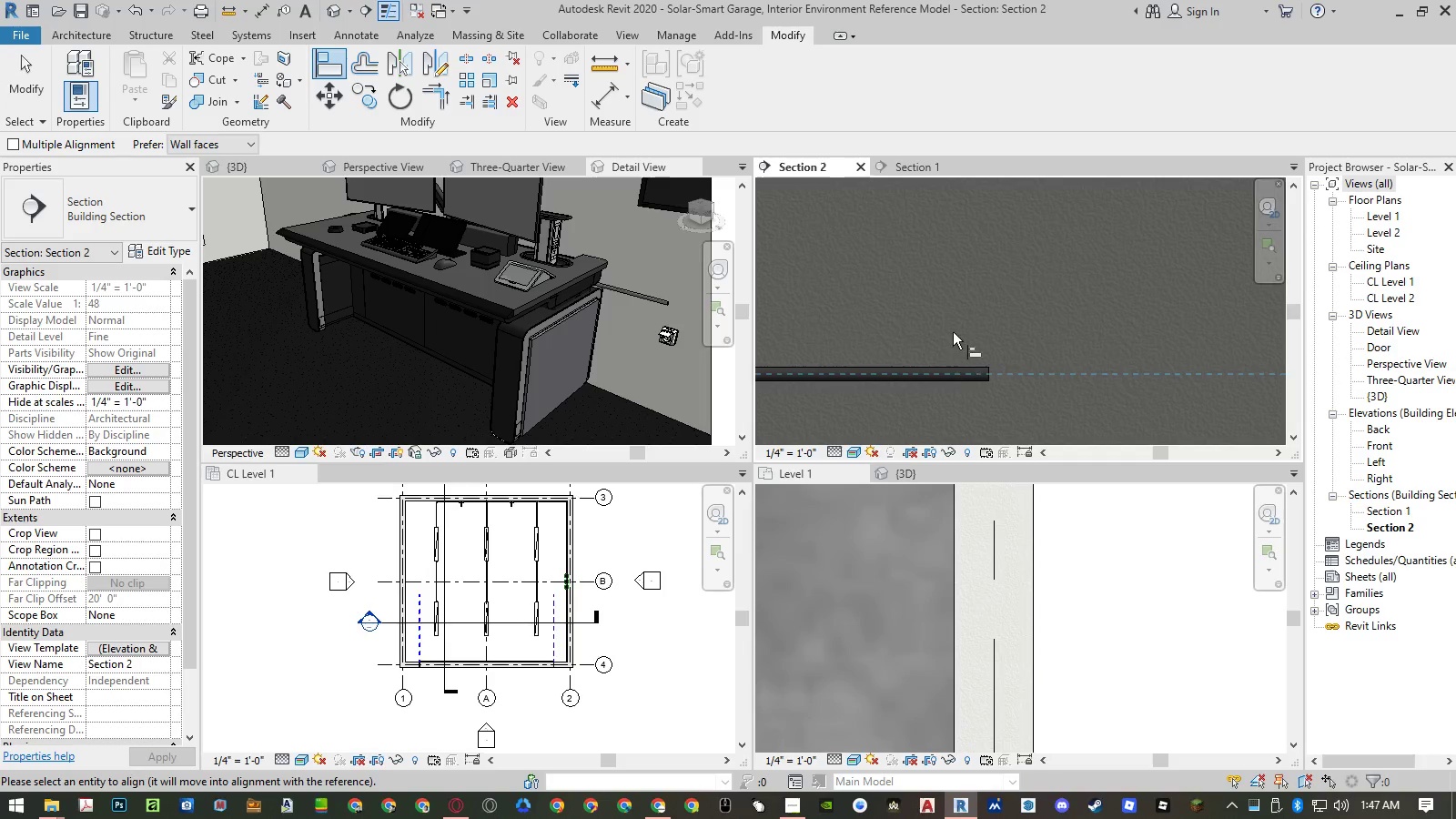 
scroll: coordinate [953, 330], scroll_direction: down, amount: 7.0
 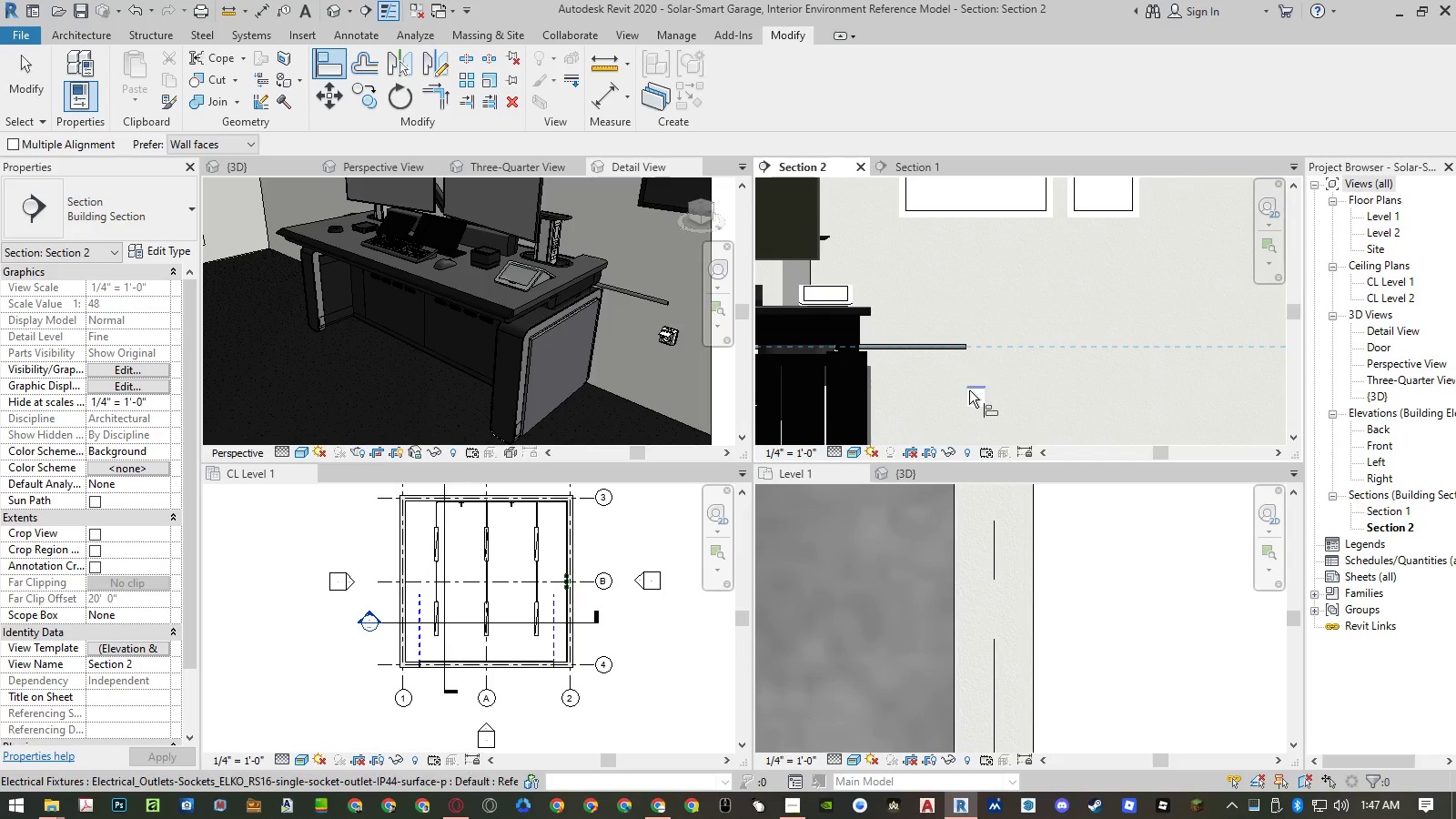 
left_click([975, 396])
 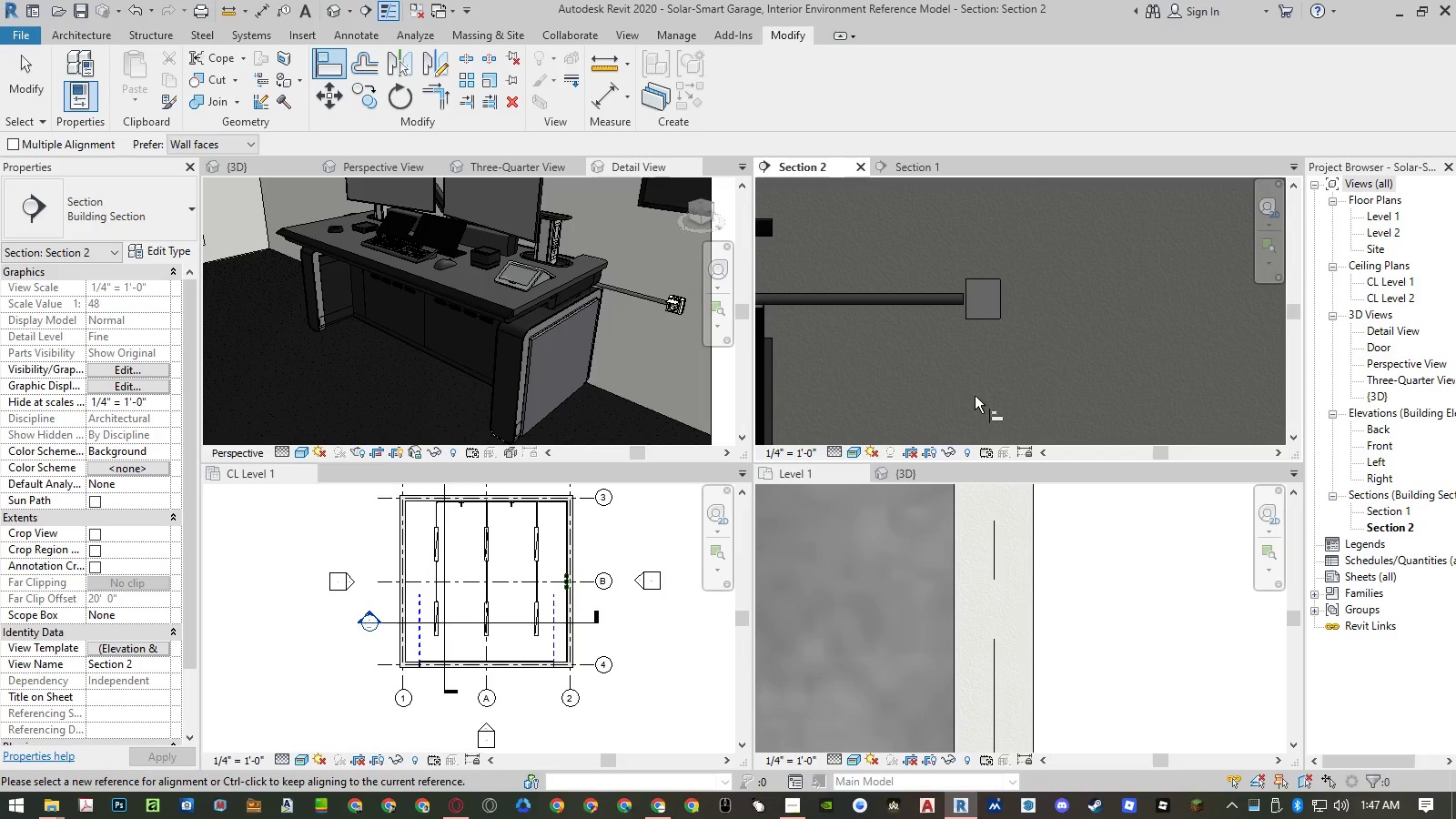 
scroll: coordinate [969, 394], scroll_direction: up, amount: 5.0
 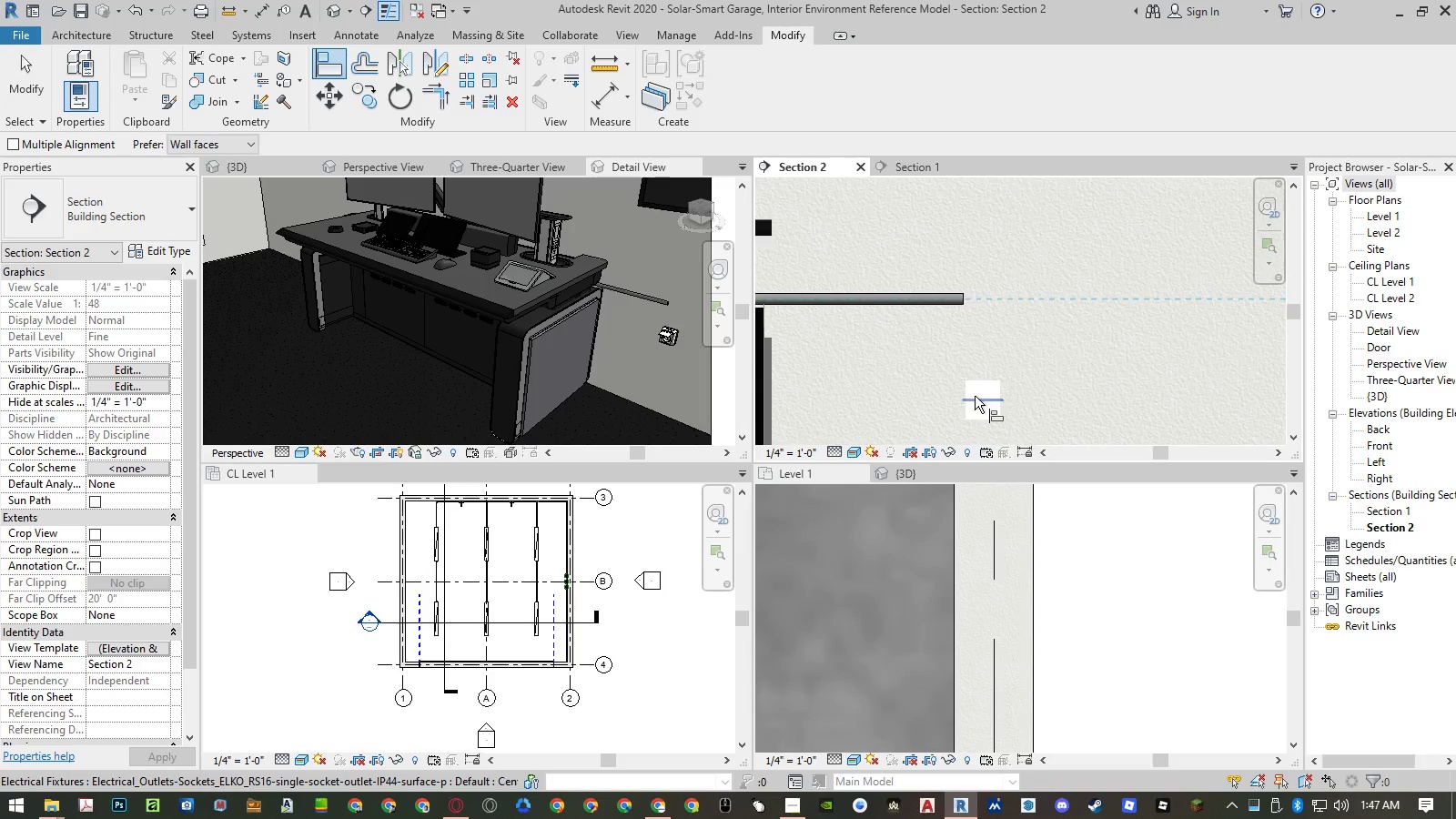 
key(Escape)
 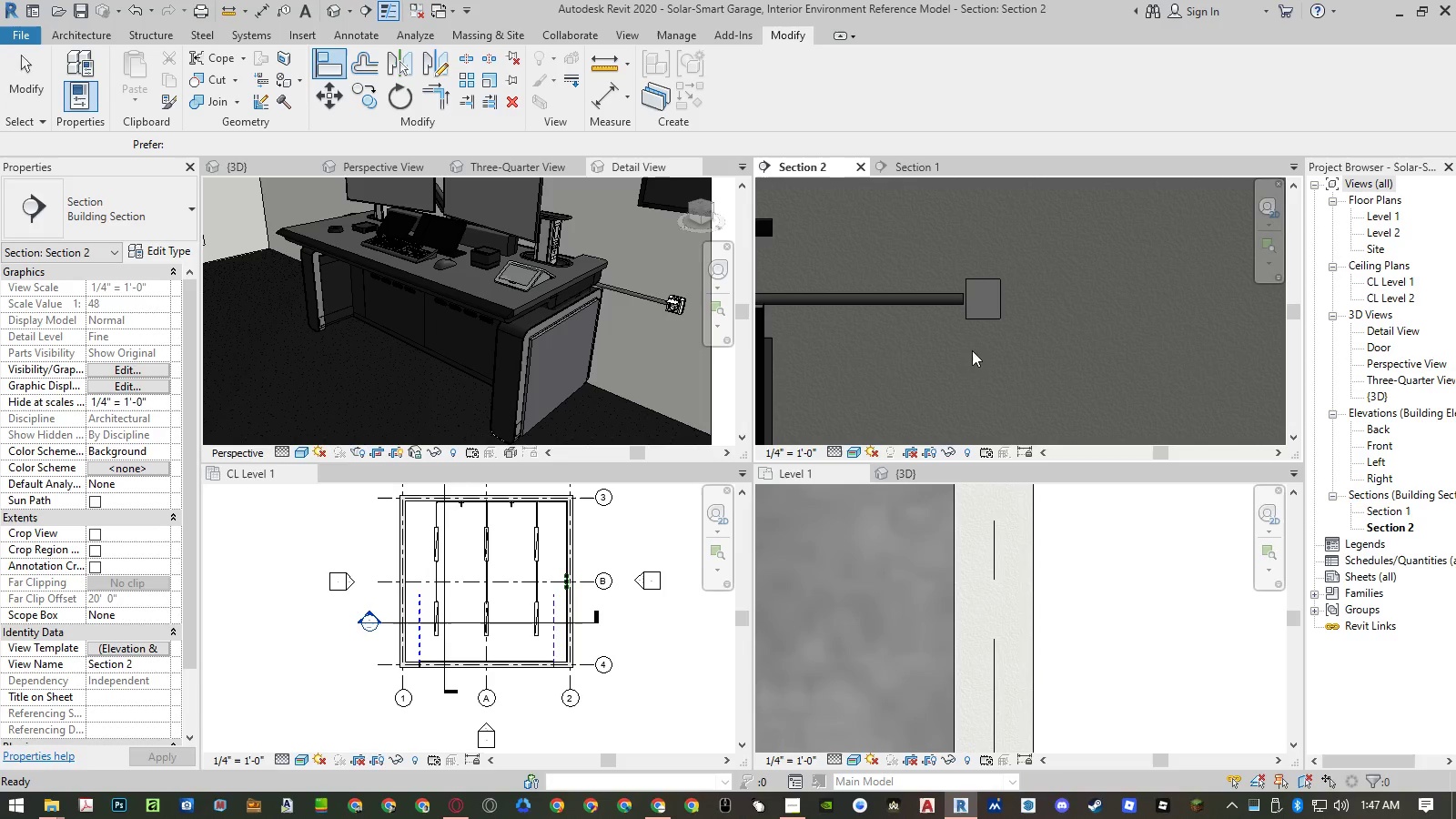 
key(Escape)
type(al)
 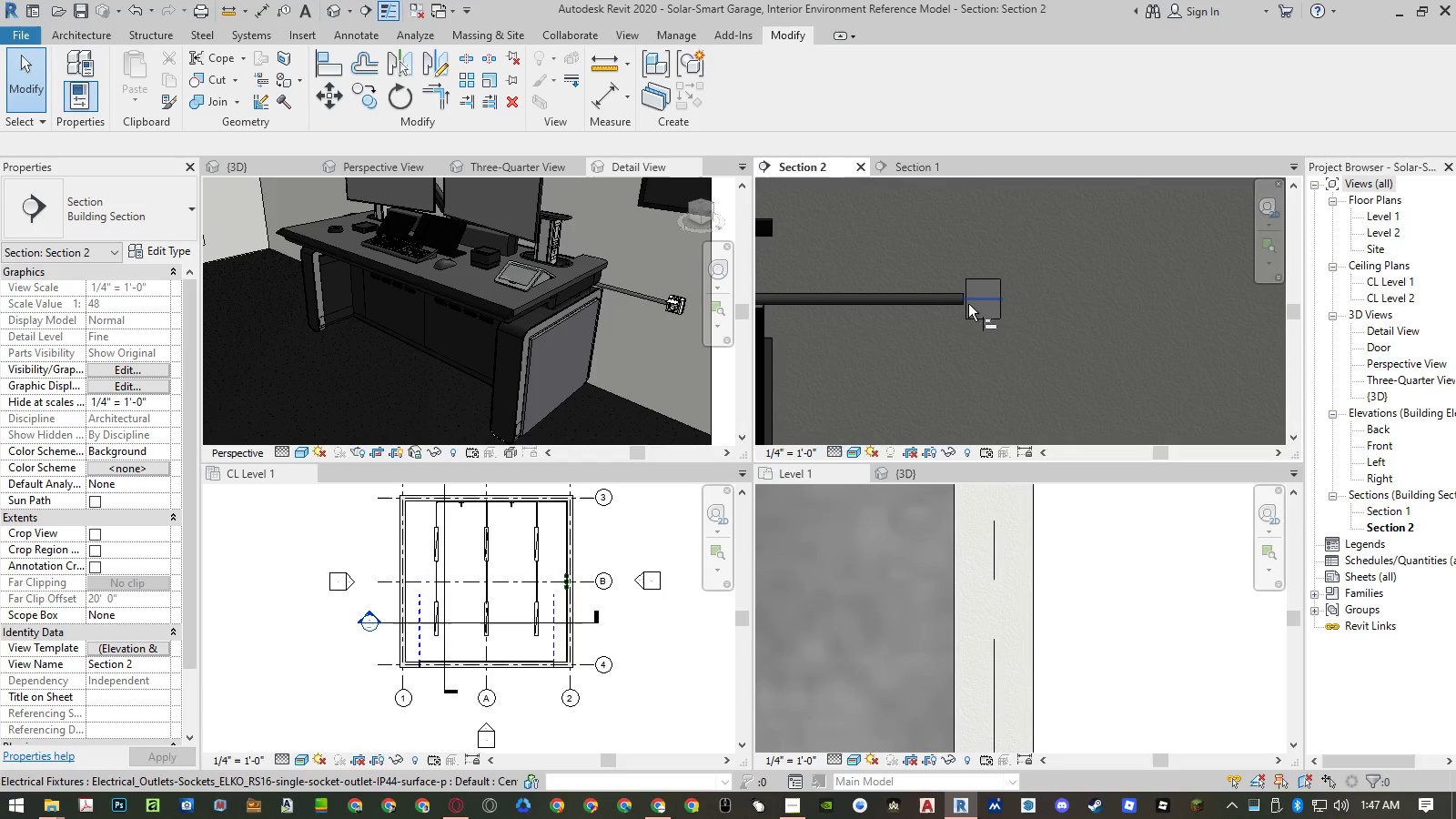 
scroll: coordinate [960, 298], scroll_direction: up, amount: 9.0
 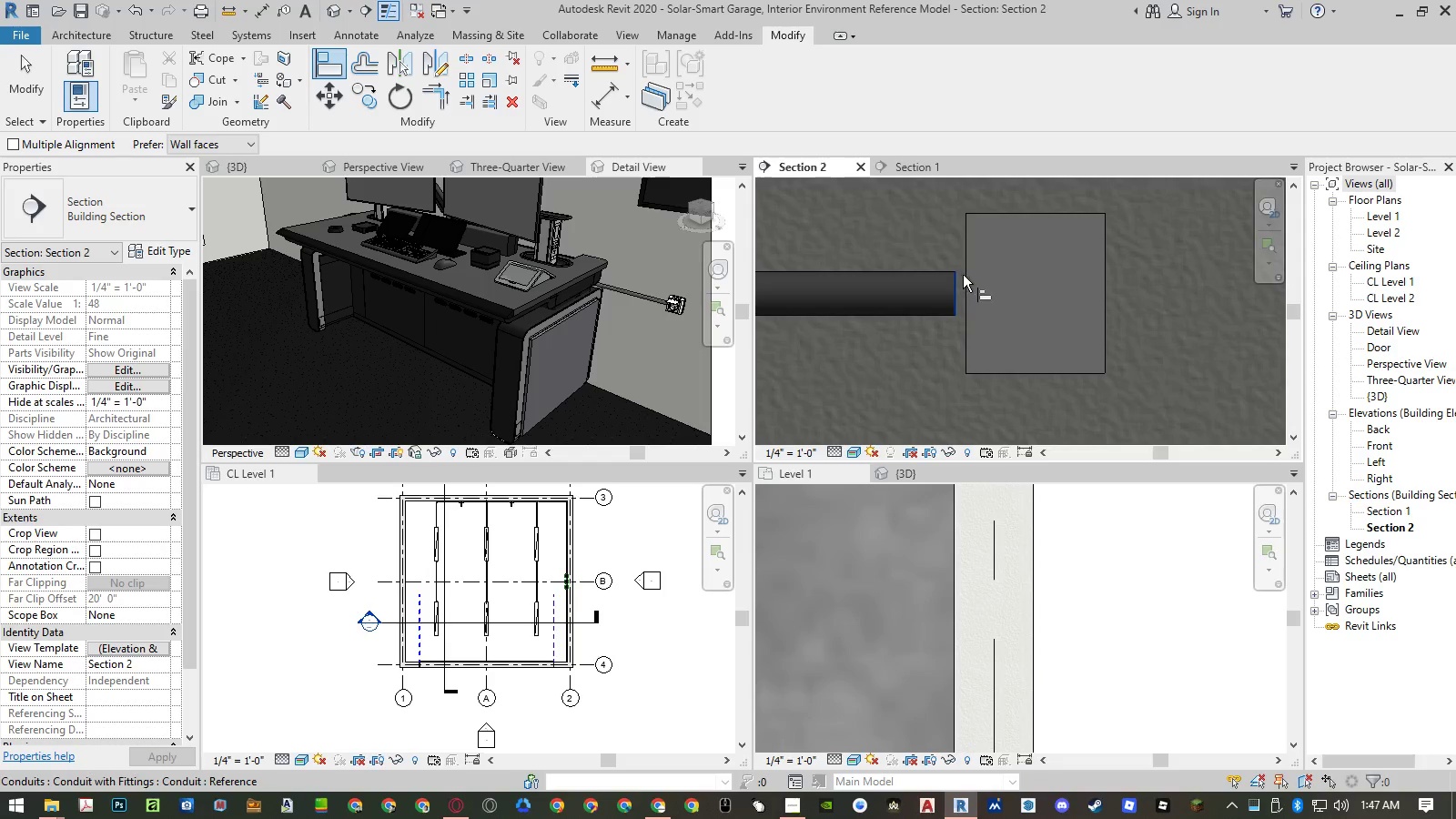 
left_click([966, 272])
 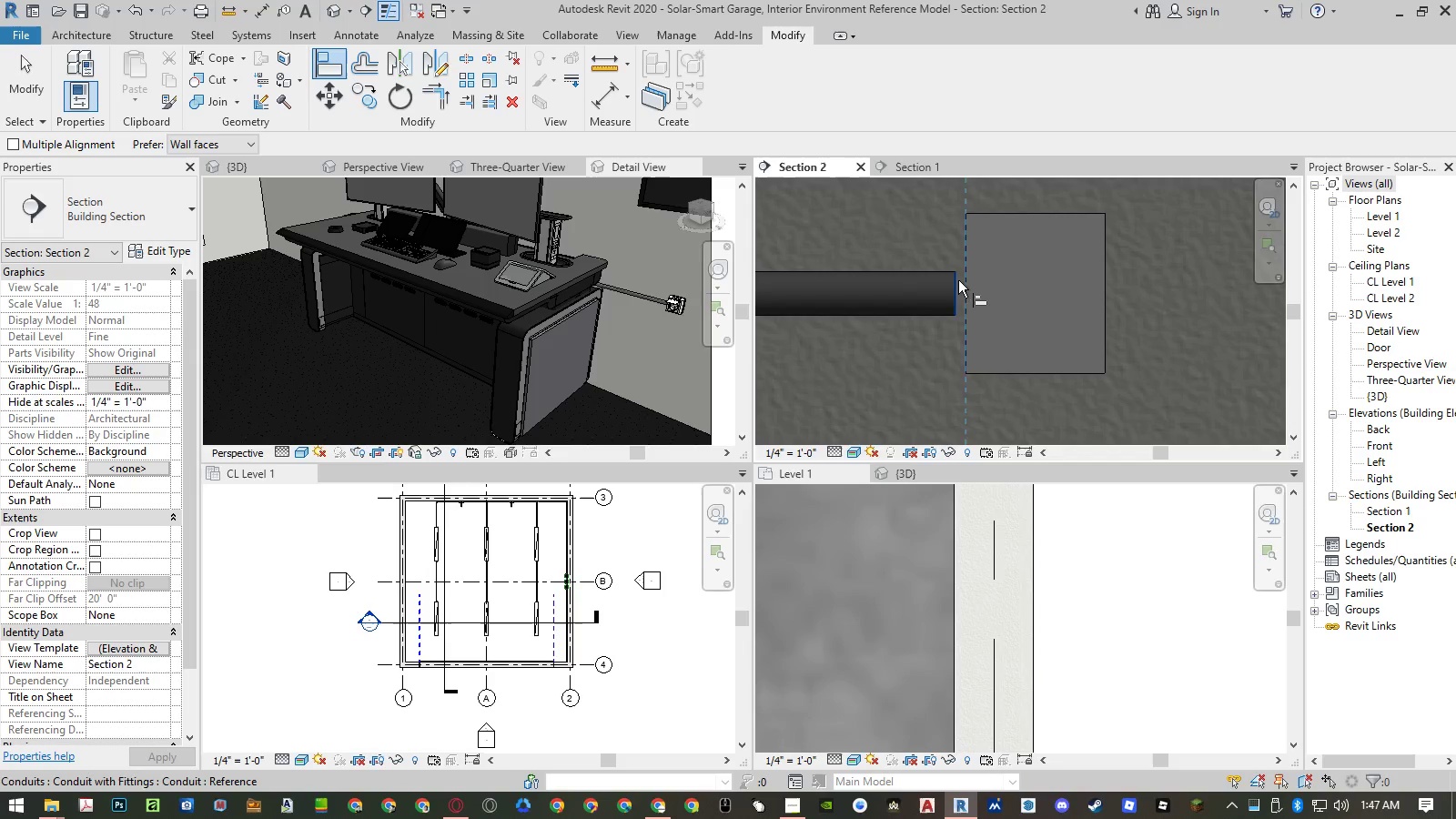 
left_click([958, 280])
 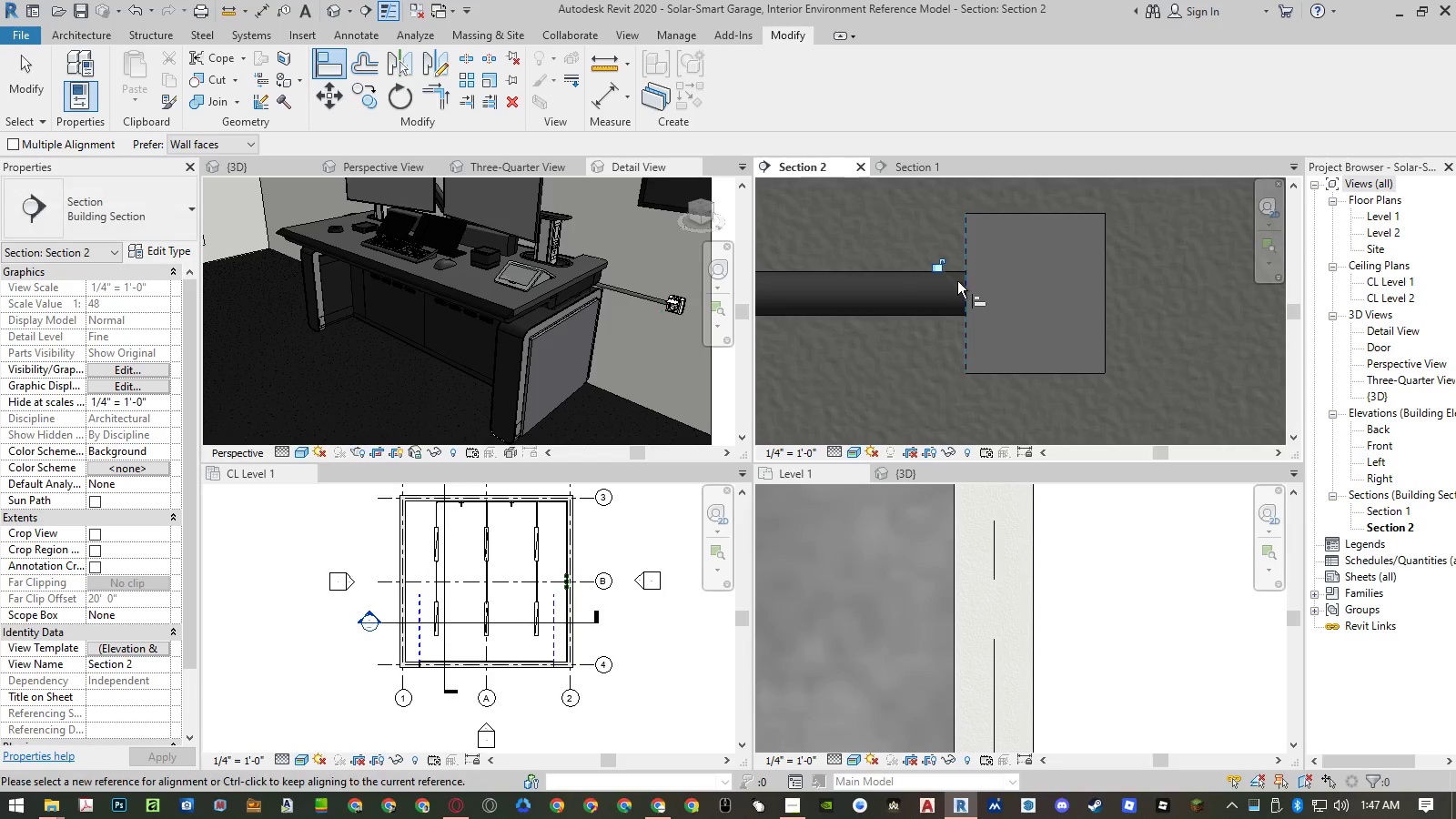 
key(Escape)
 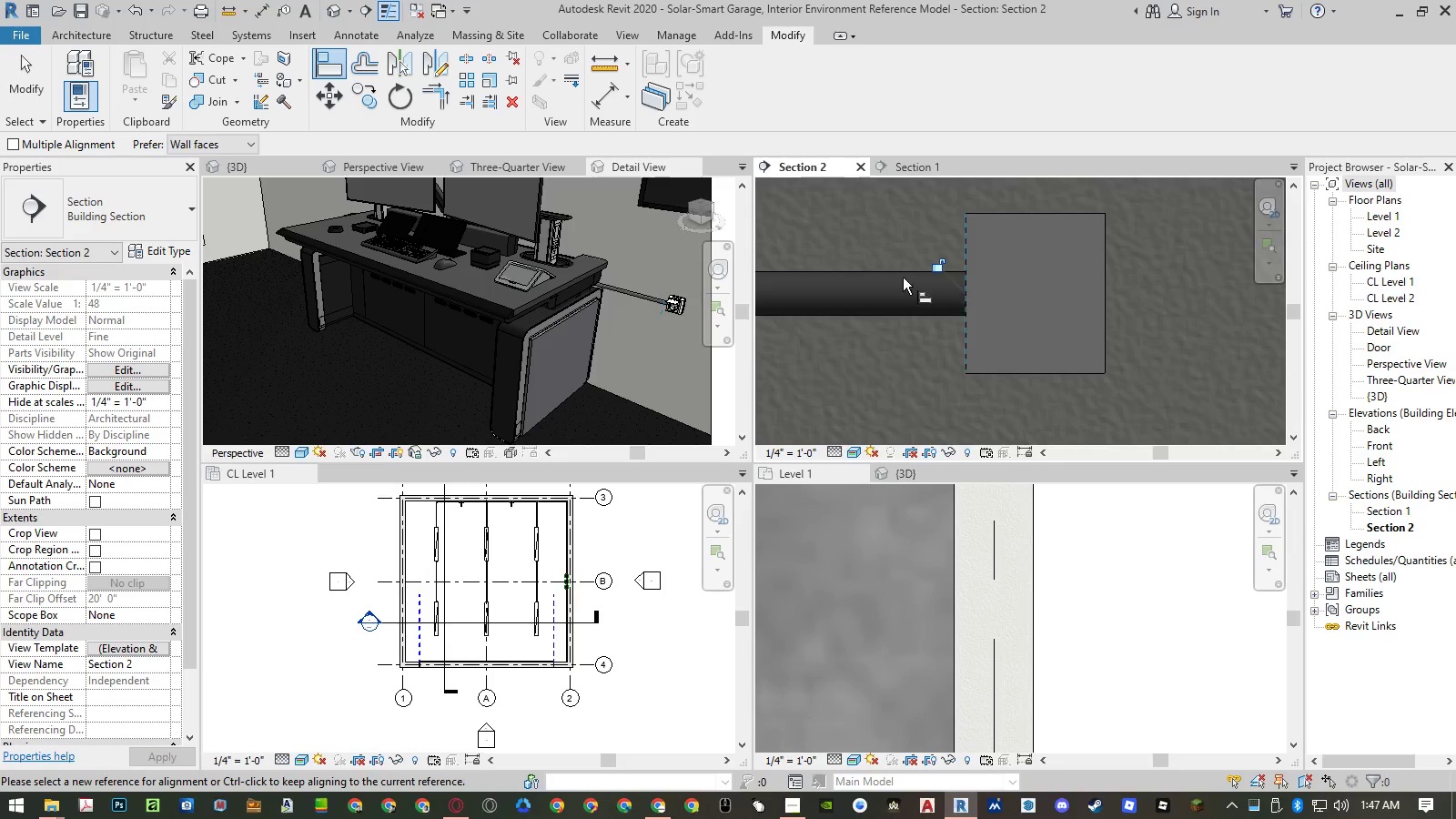 
key(Escape)
 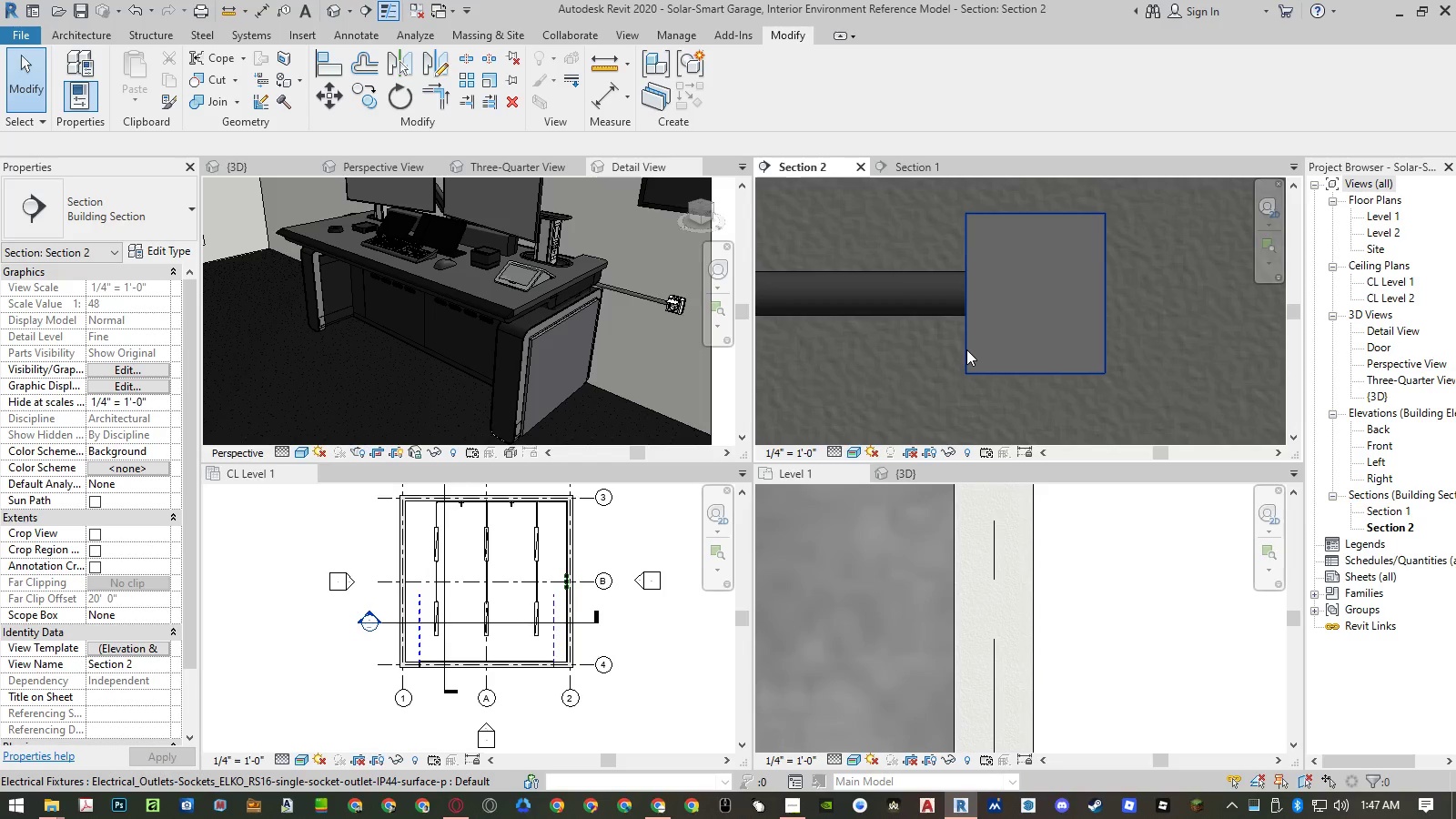 
left_click([966, 349])
 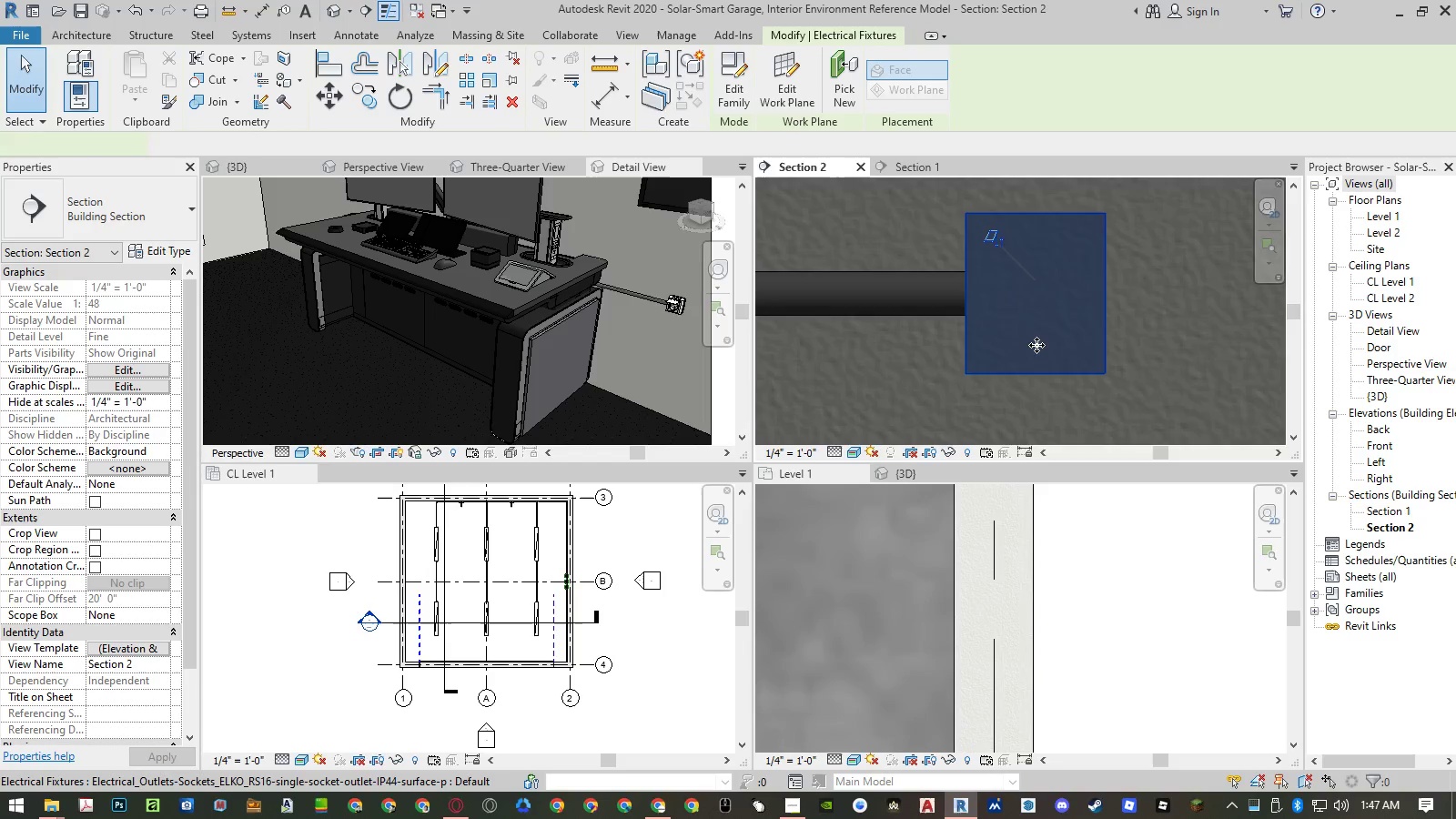 
scroll: coordinate [1040, 345], scroll_direction: down, amount: 12.0
 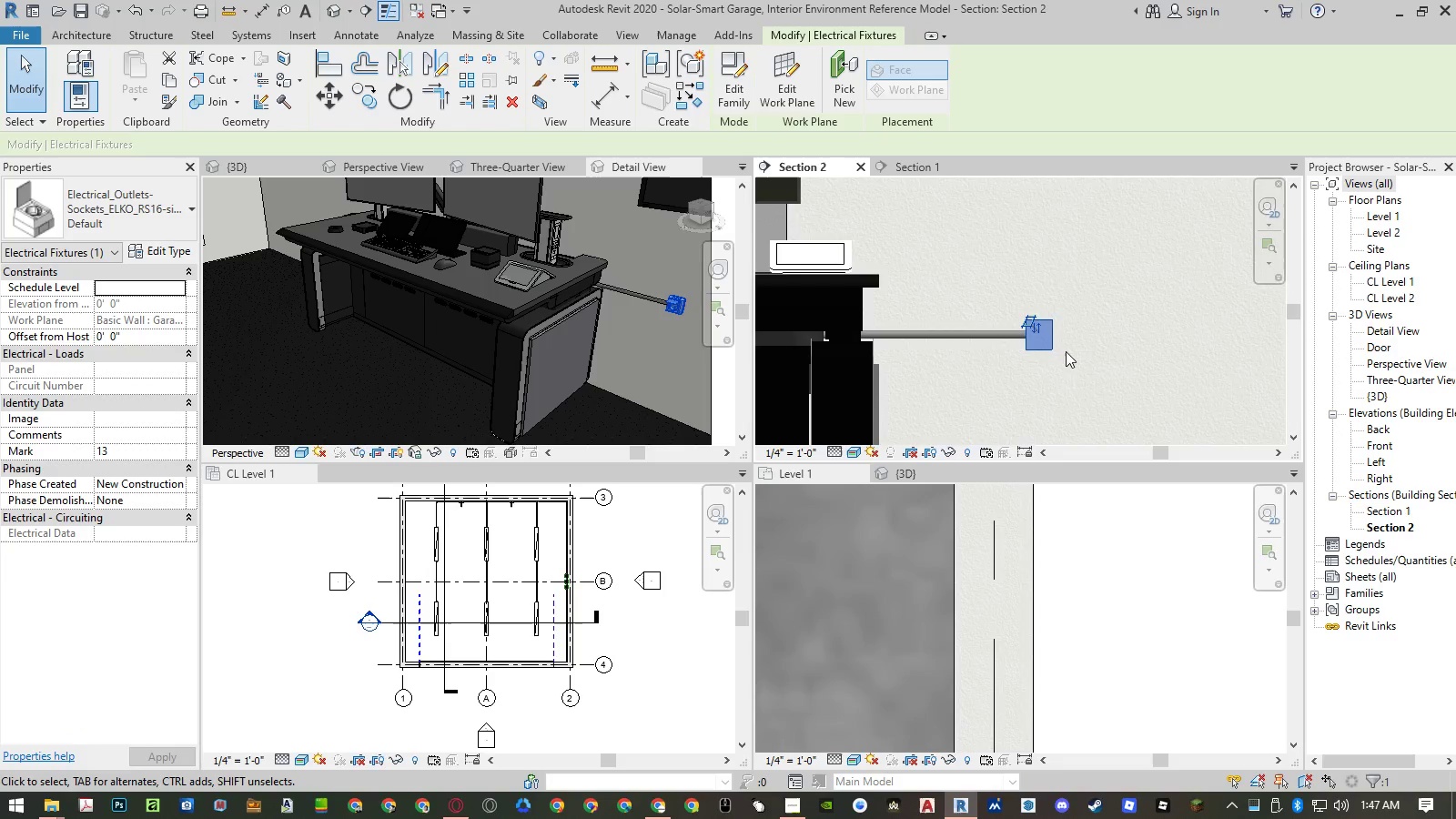 
type(mv)
 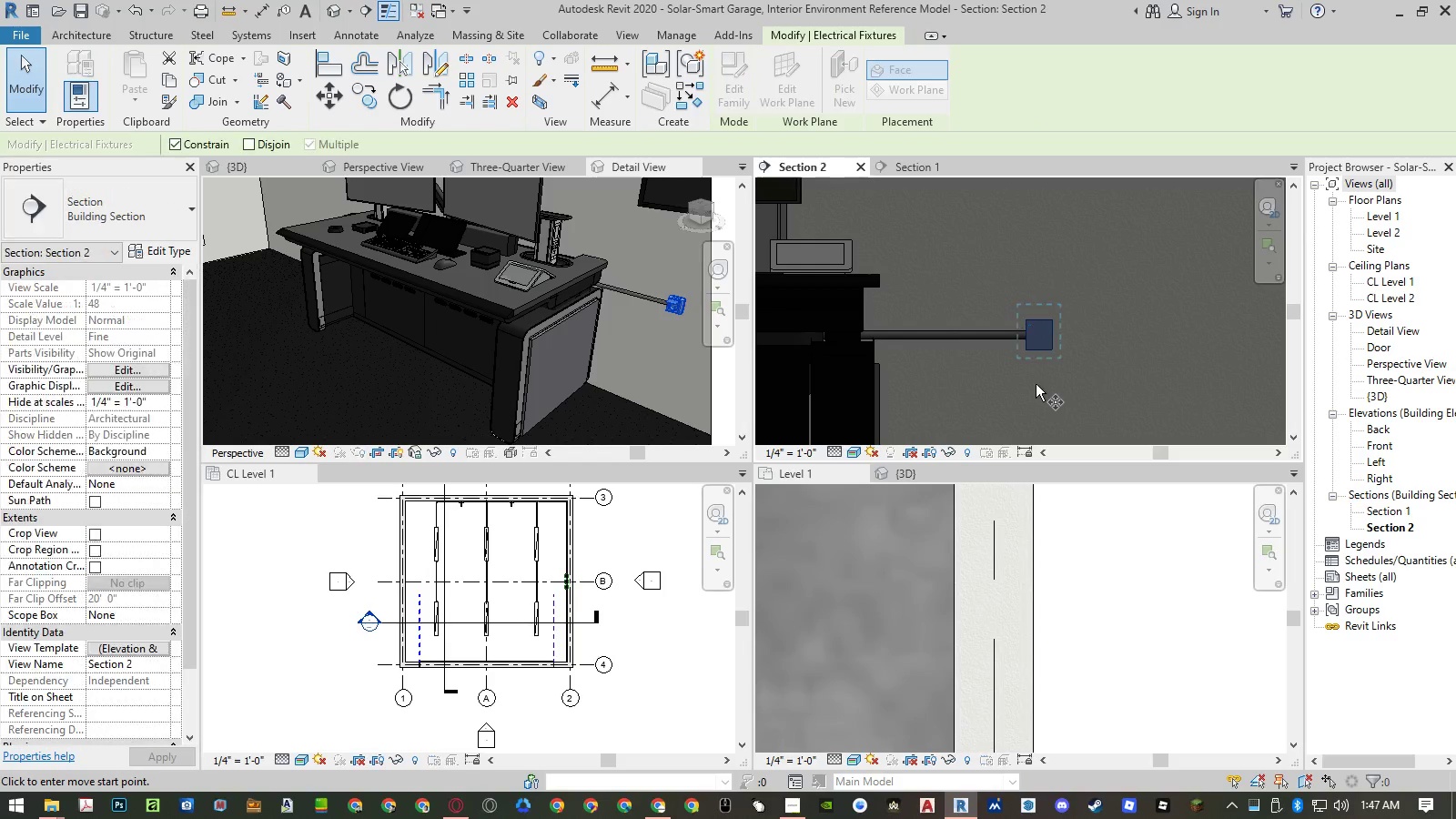 
left_click([1036, 384])
 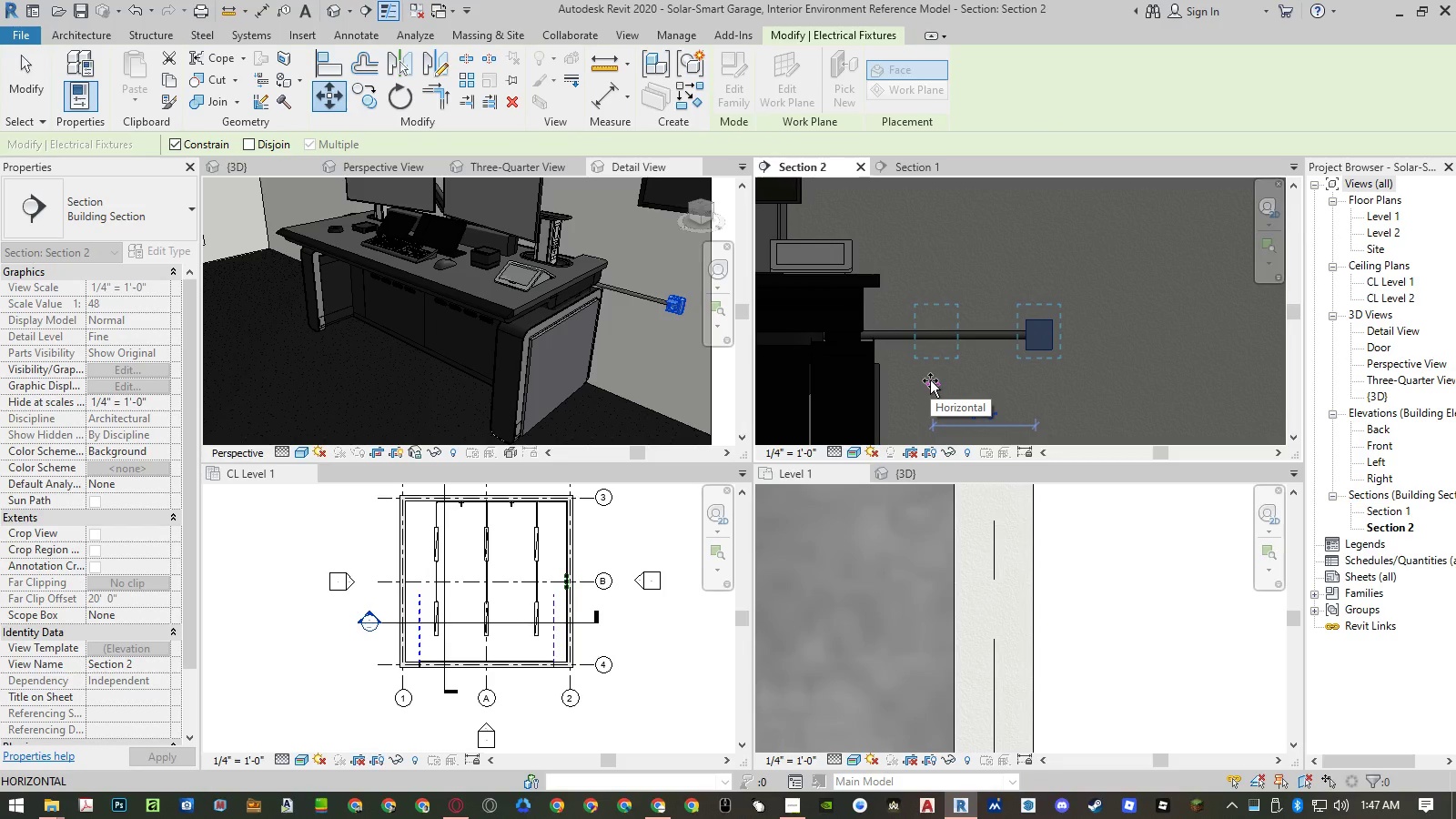 
key(NumpadDecimal)
 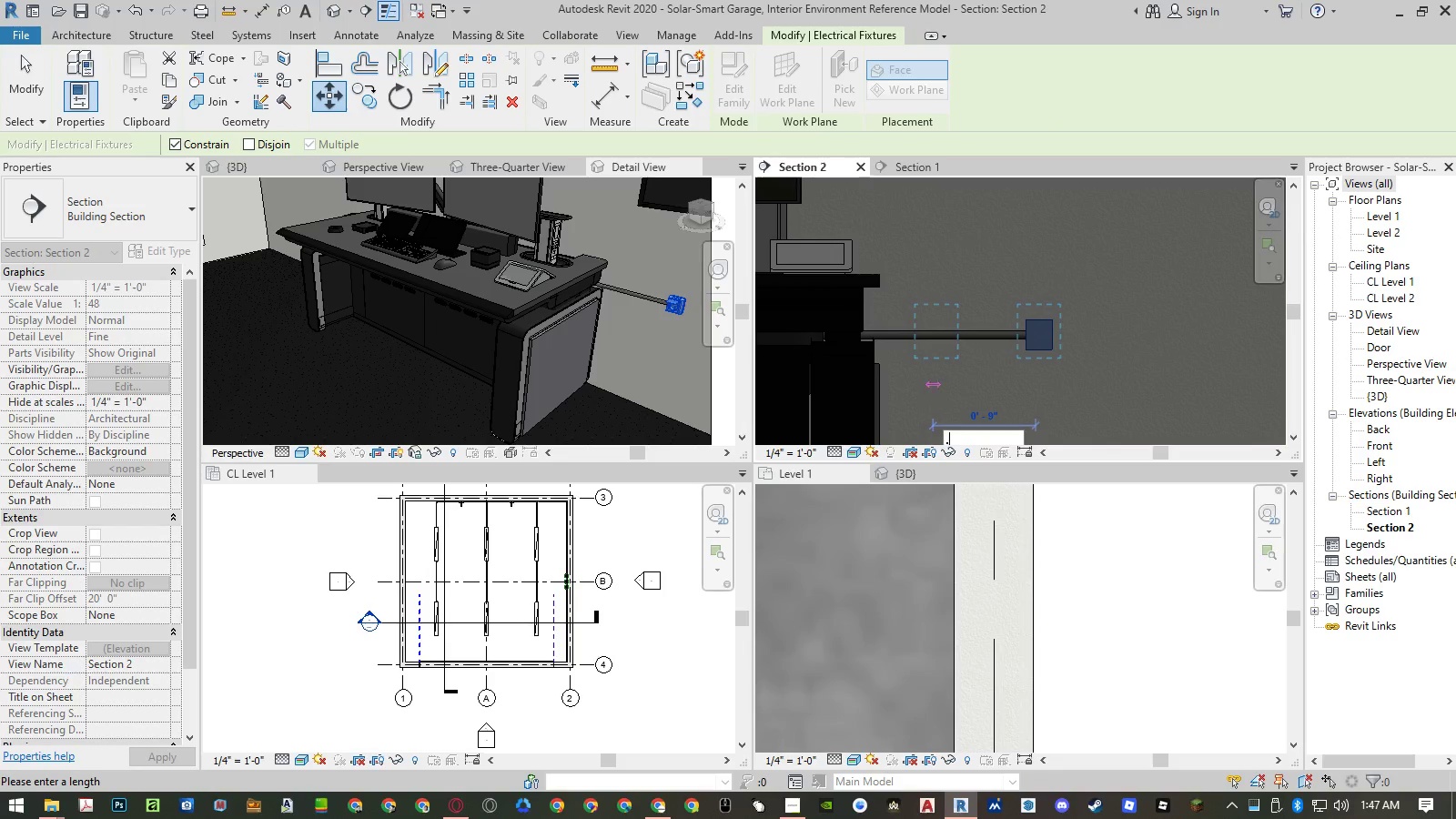 
key(Numpad5)
 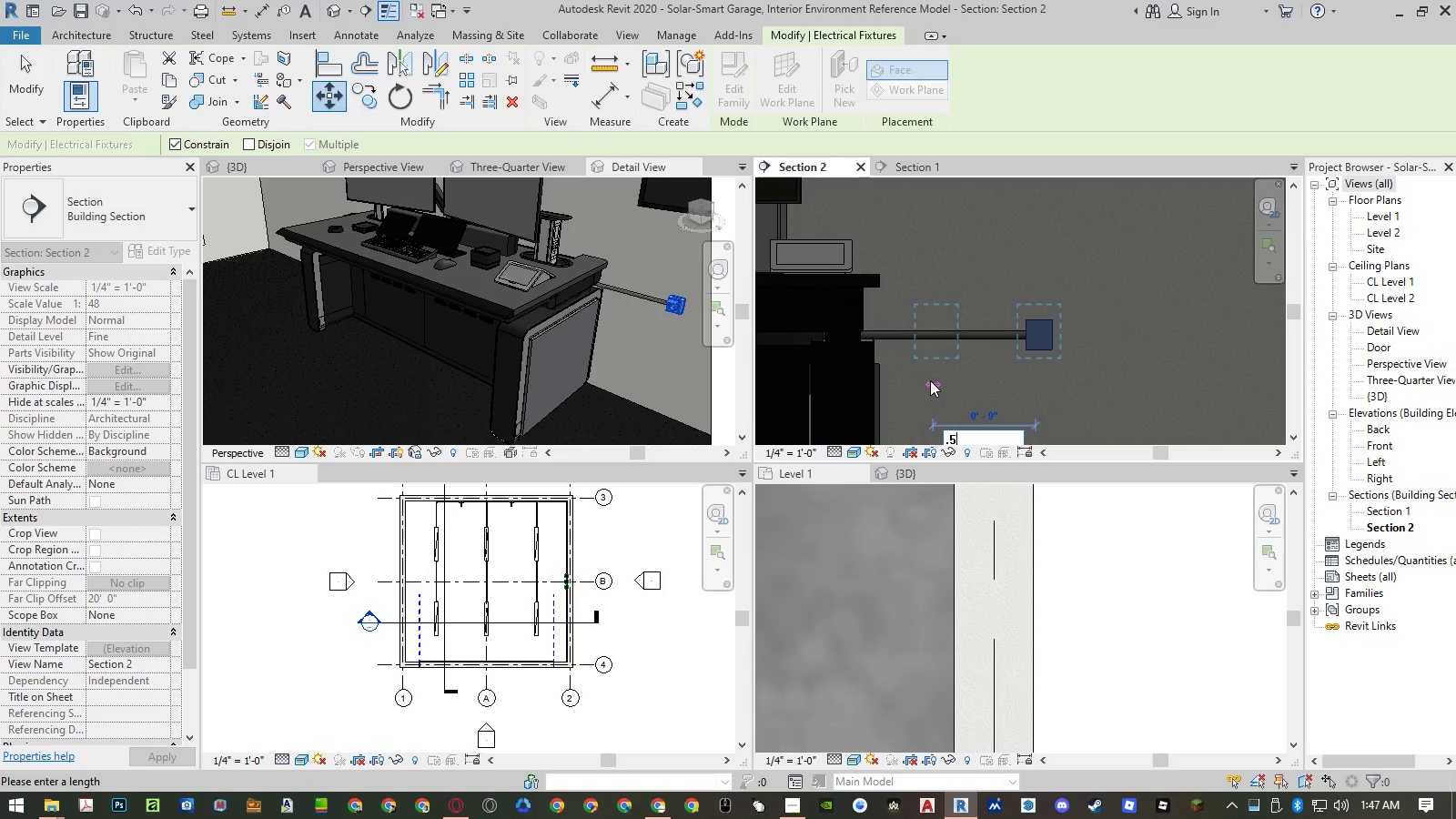 
key(NumpadEnter)
 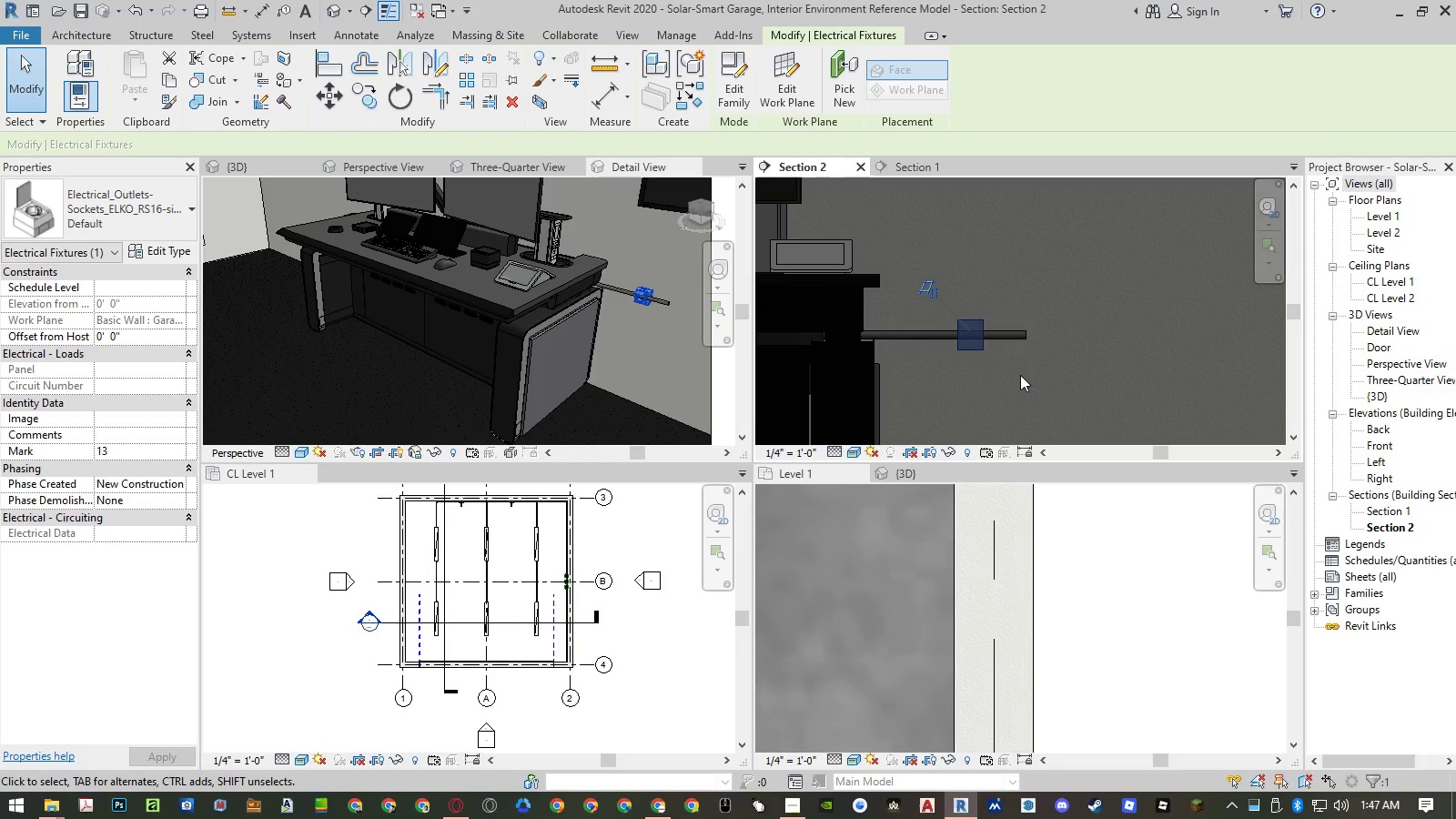 
type(mv)
 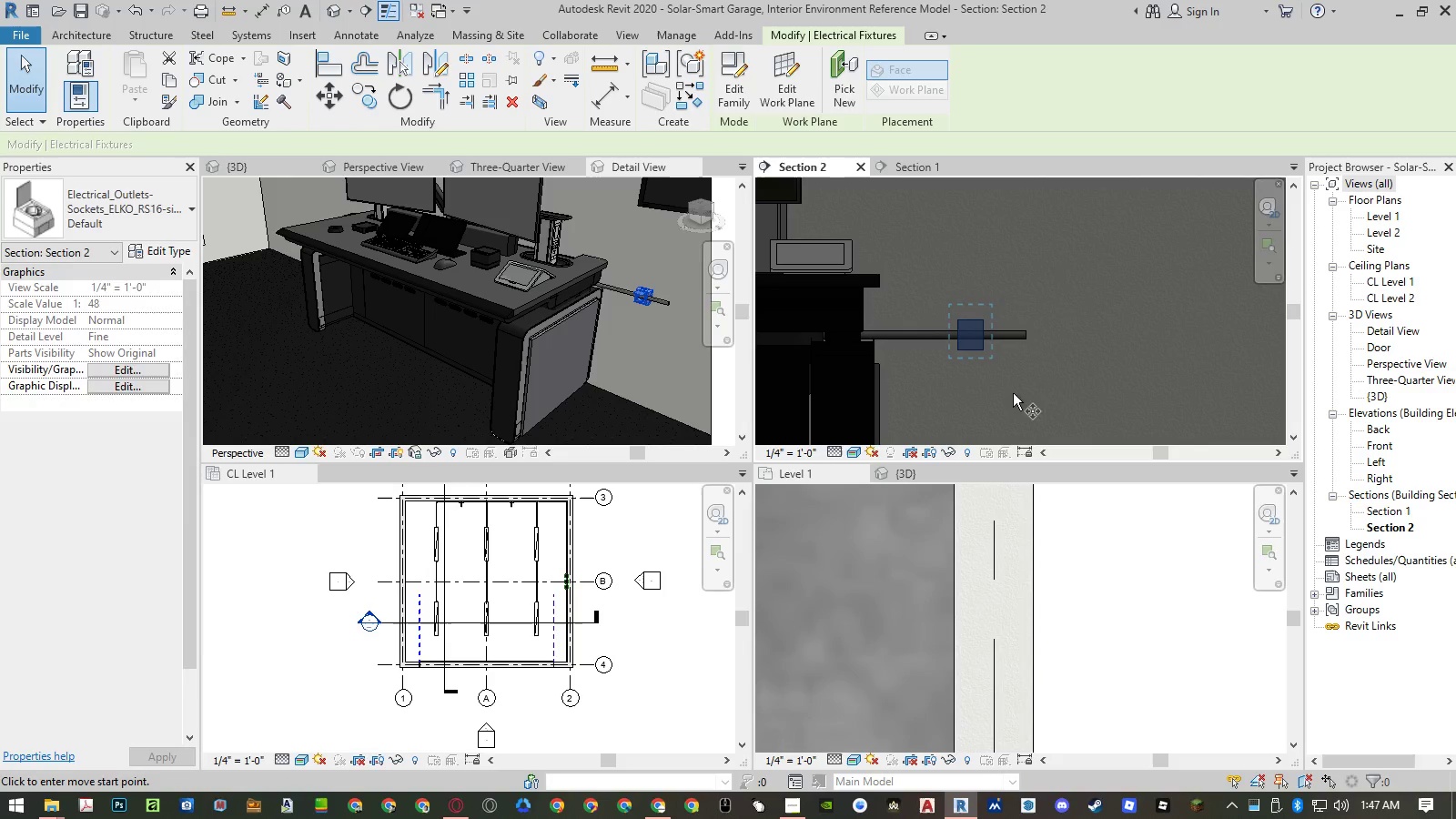 
left_click([1013, 393])
 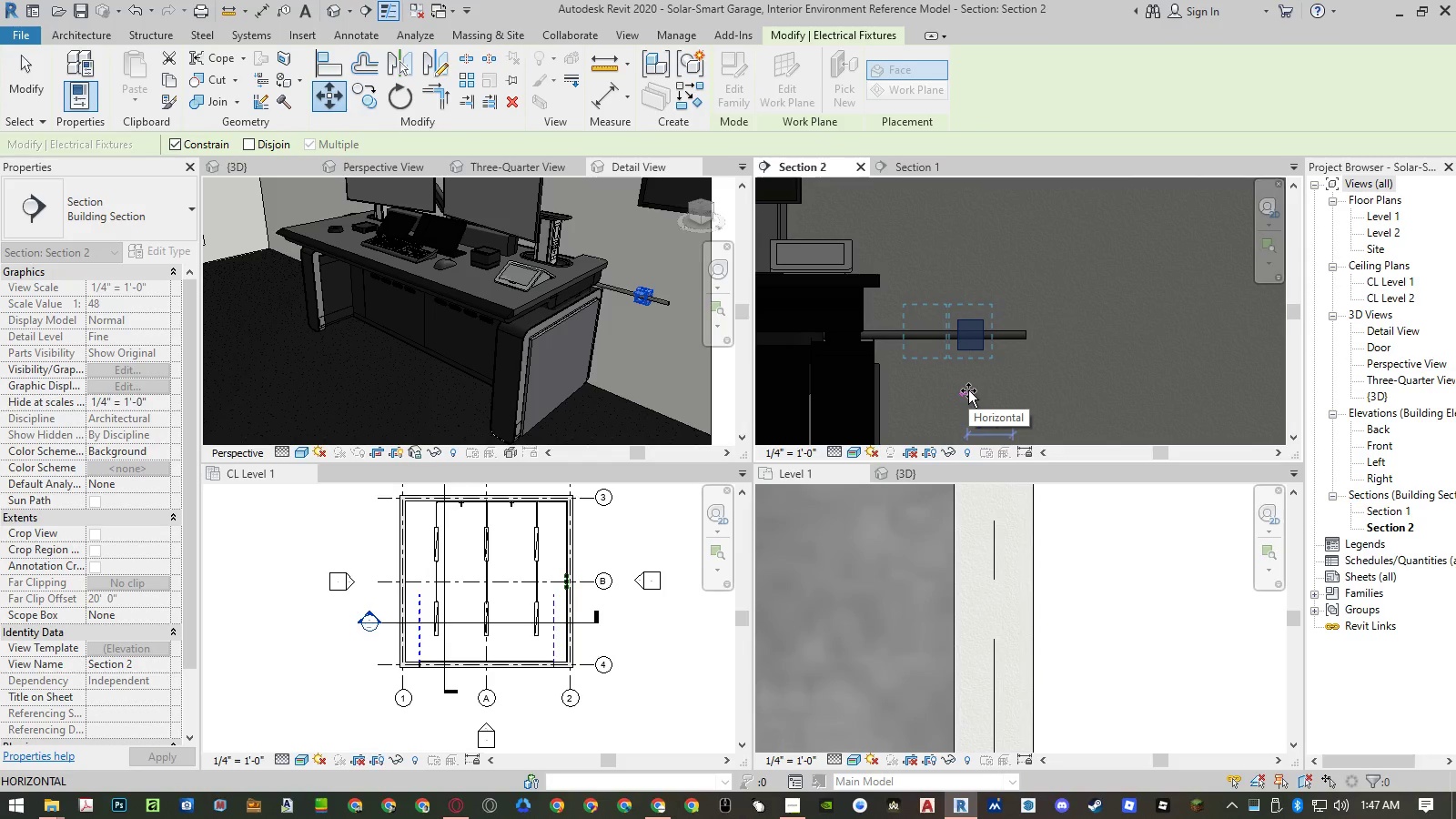 
key(NumpadDecimal)
 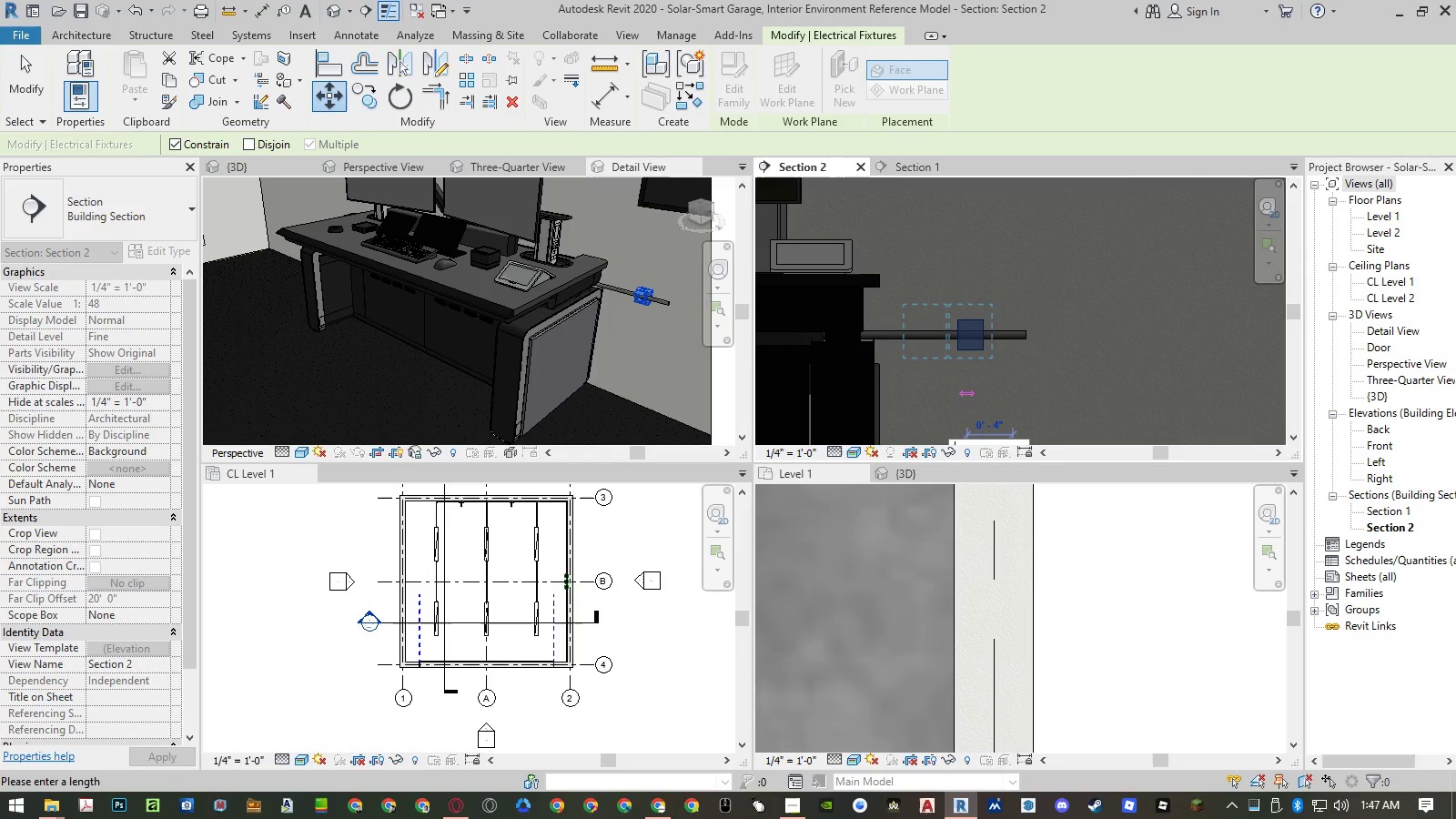 
key(Numpad5)
 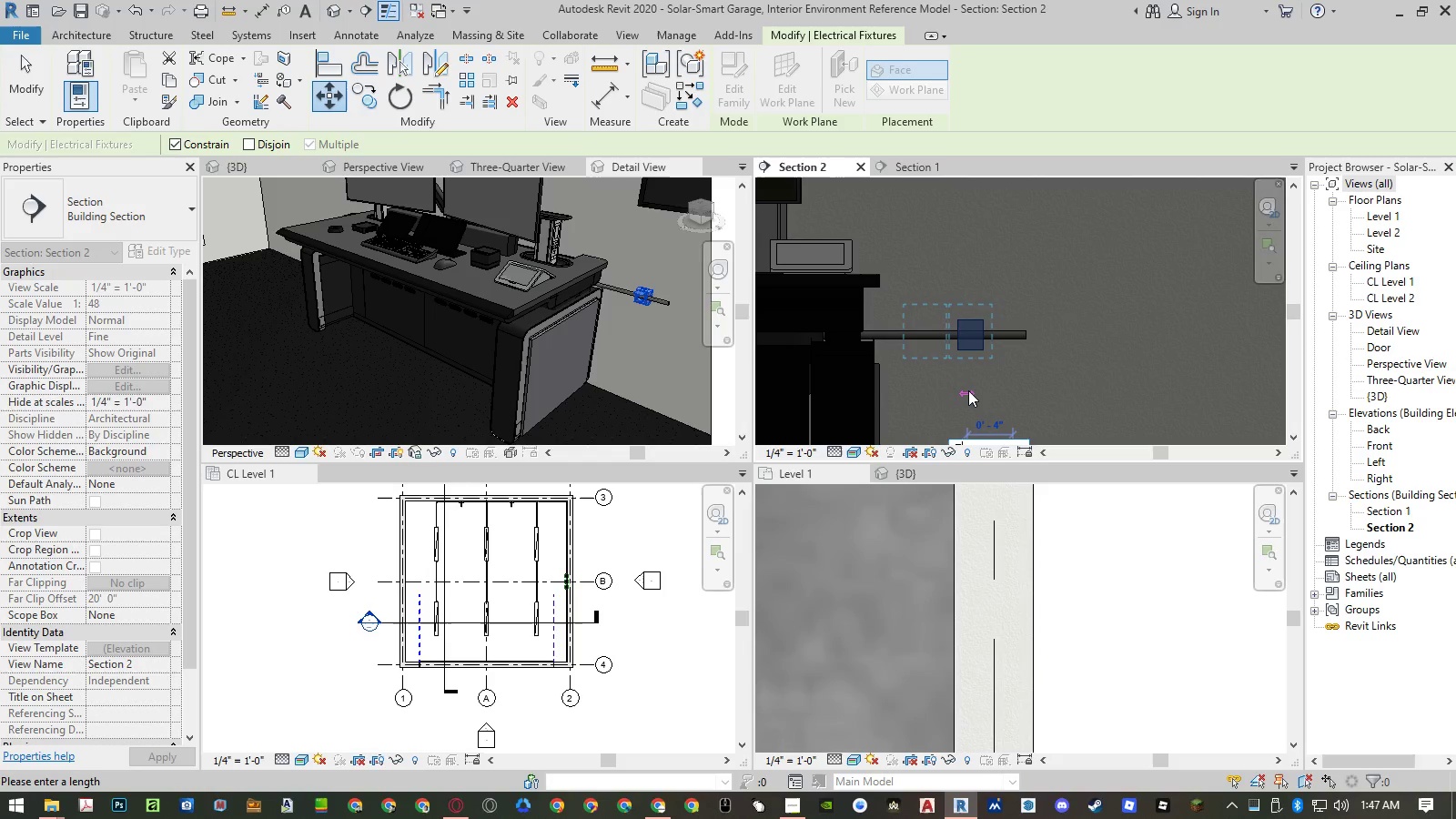 
key(NumpadEnter)
 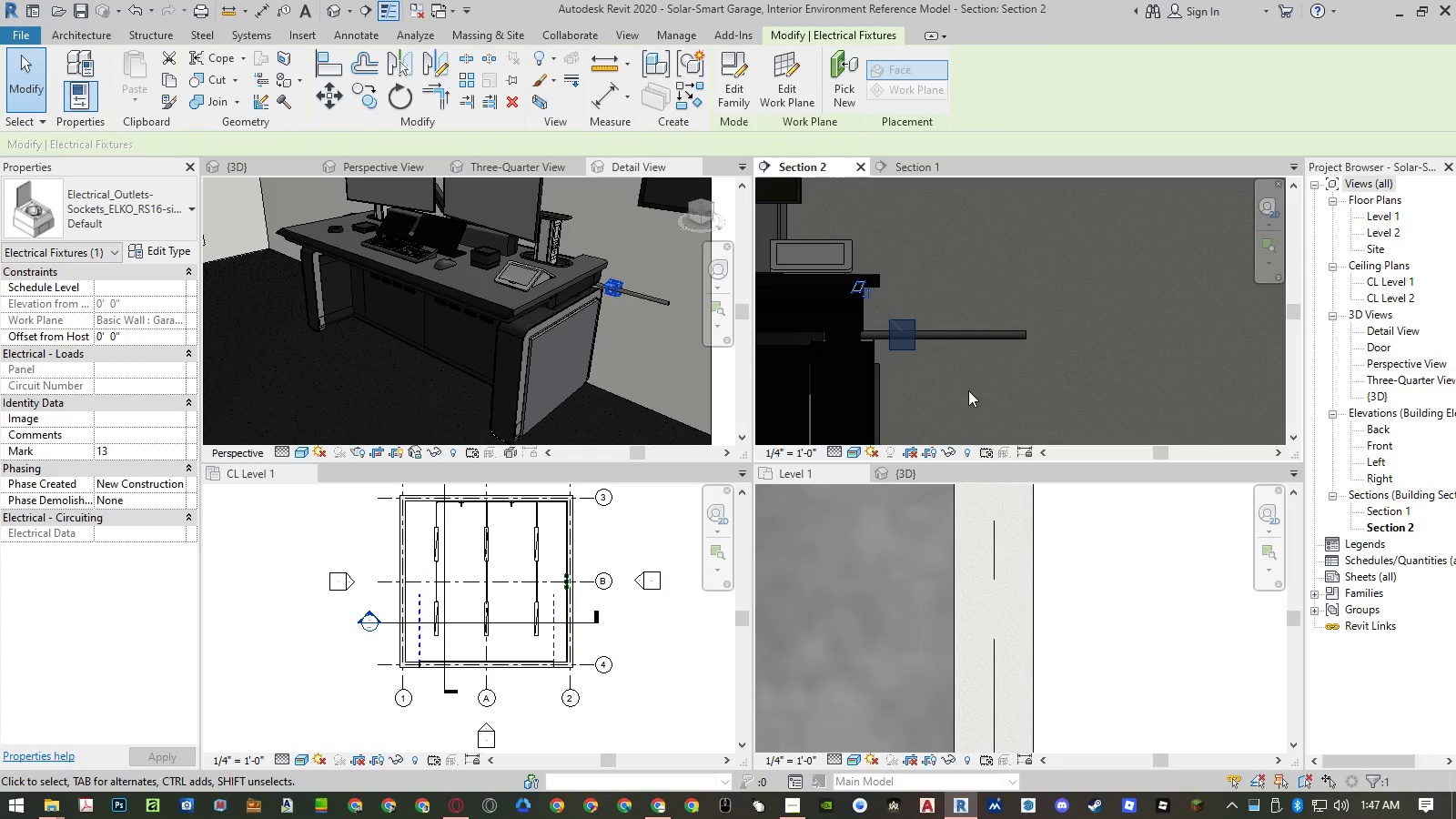 
key(Escape)
 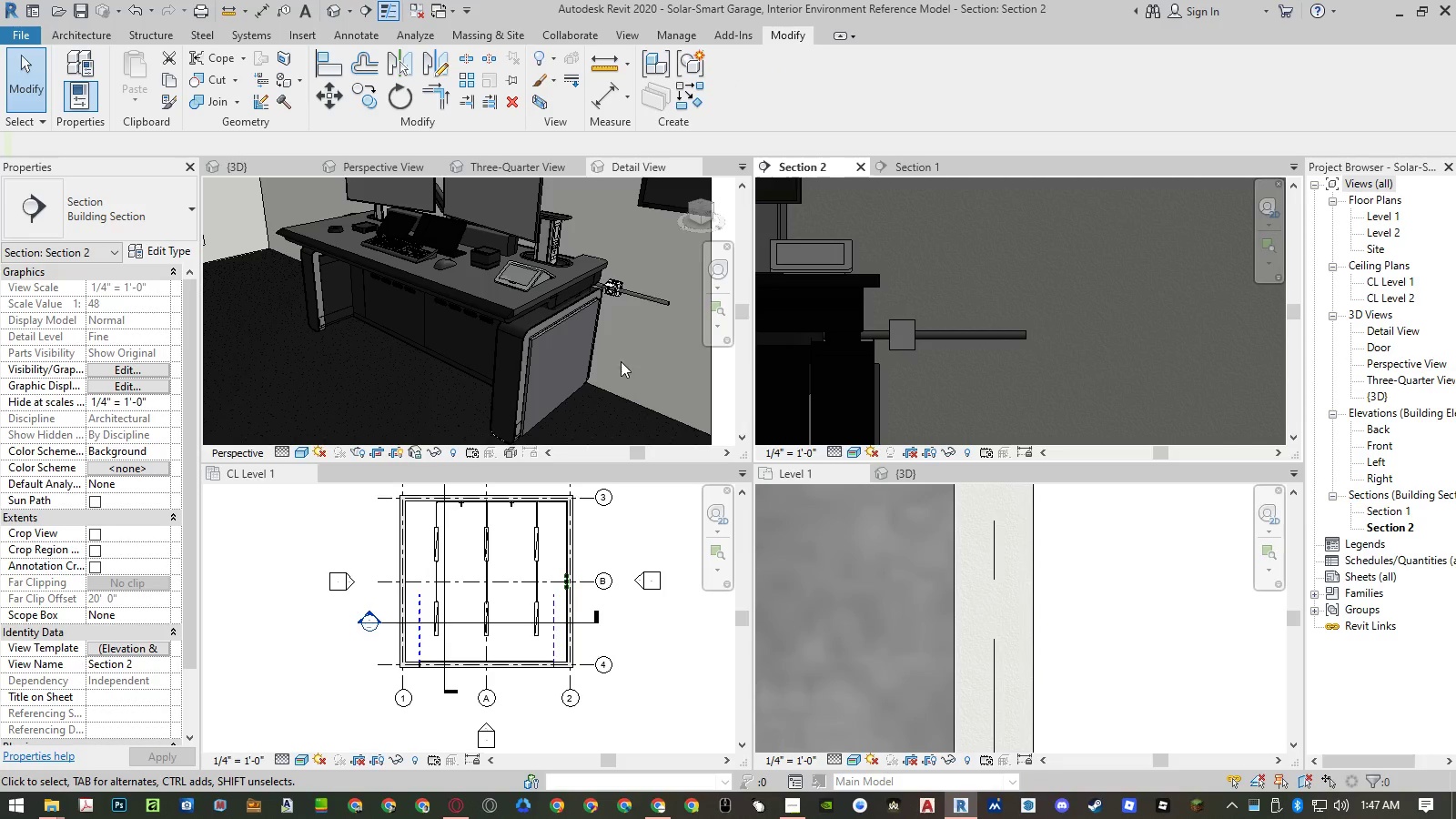 
scroll: coordinate [630, 280], scroll_direction: up, amount: 5.0
 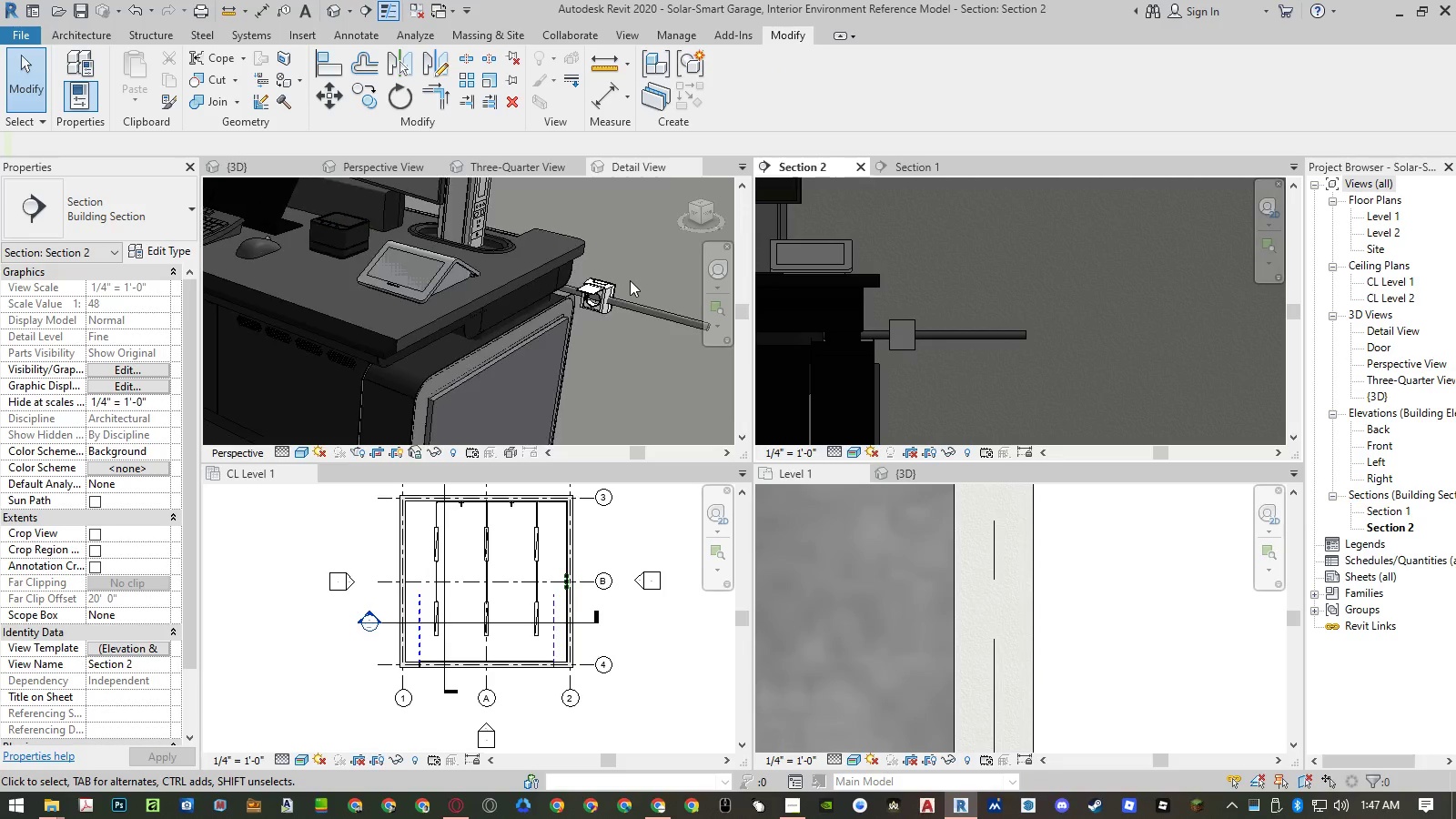 
key(Control+Z)
 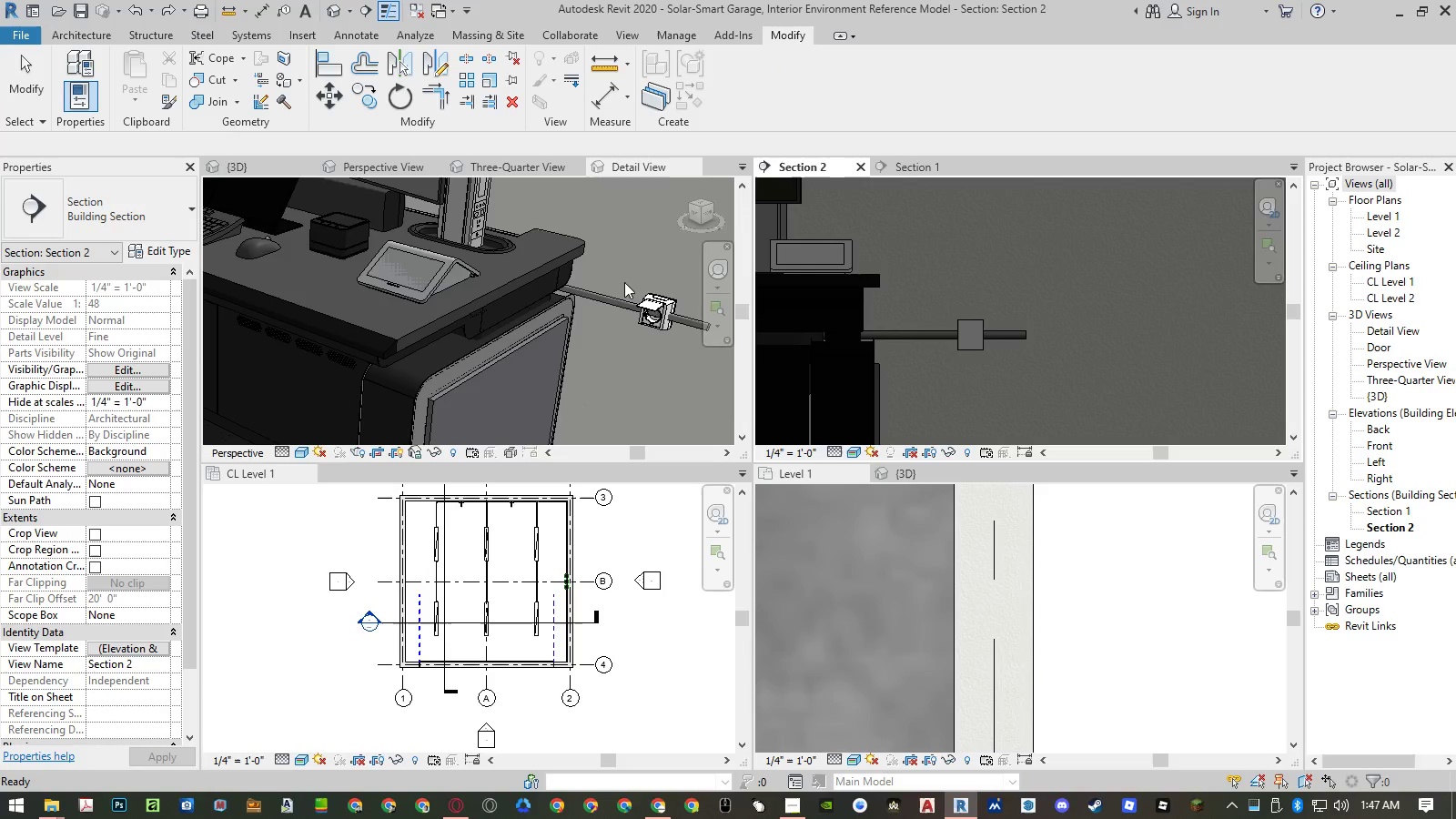 
scroll: coordinate [532, 287], scroll_direction: down, amount: 5.0
 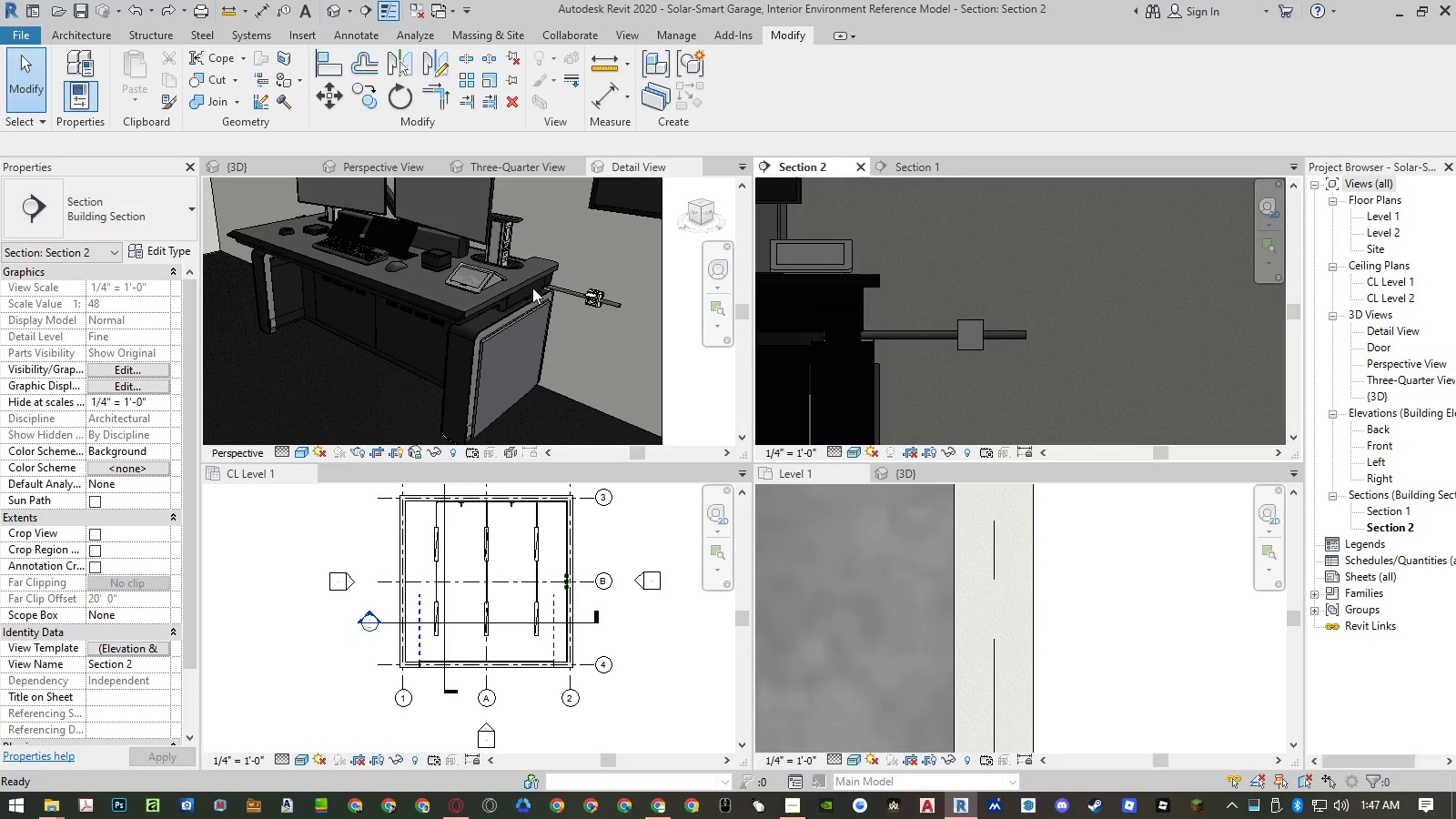 
hold_key(key=ControlLeft, duration=0.91)
 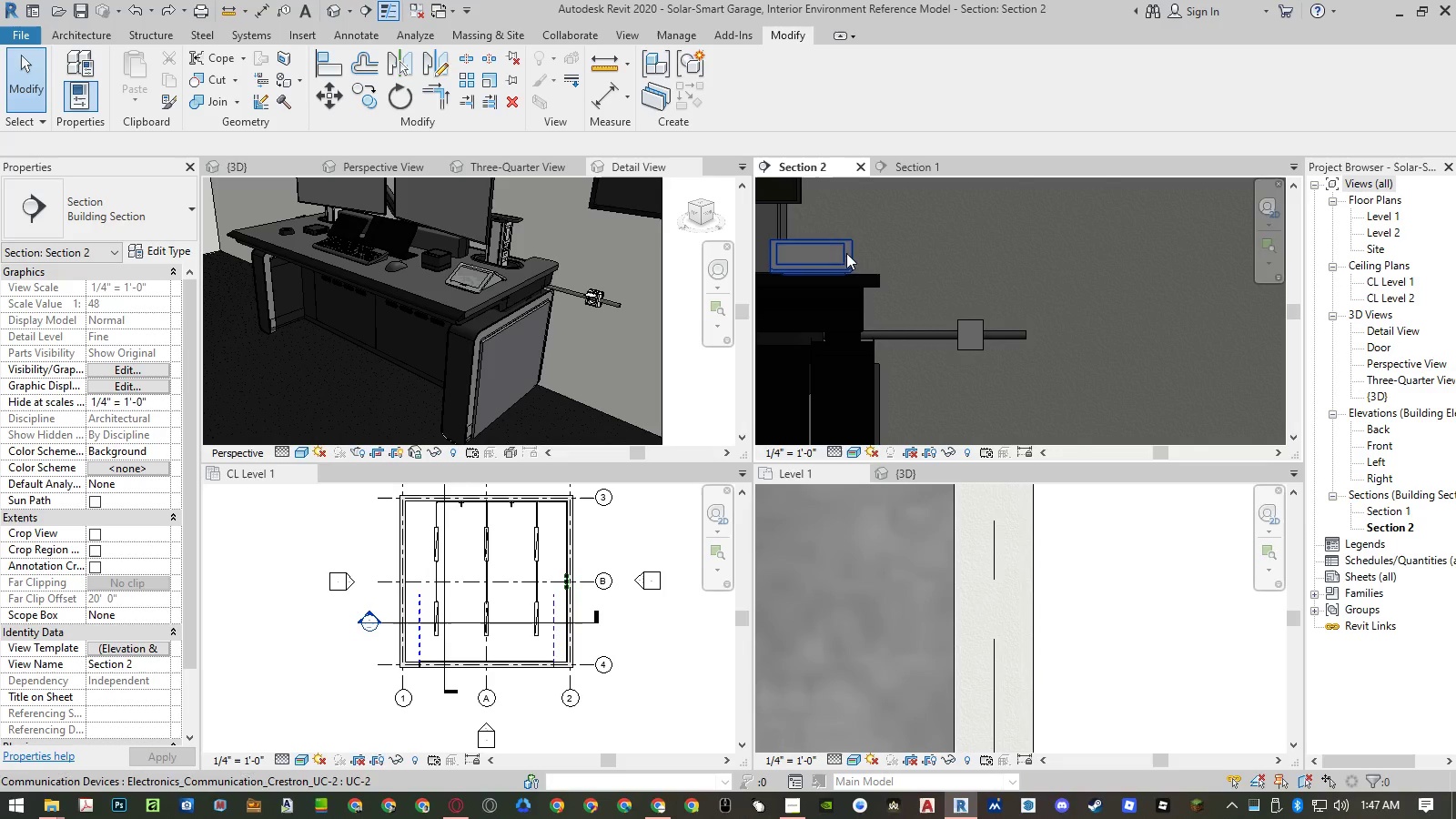 
scroll: coordinate [1067, 313], scroll_direction: down, amount: 12.0
 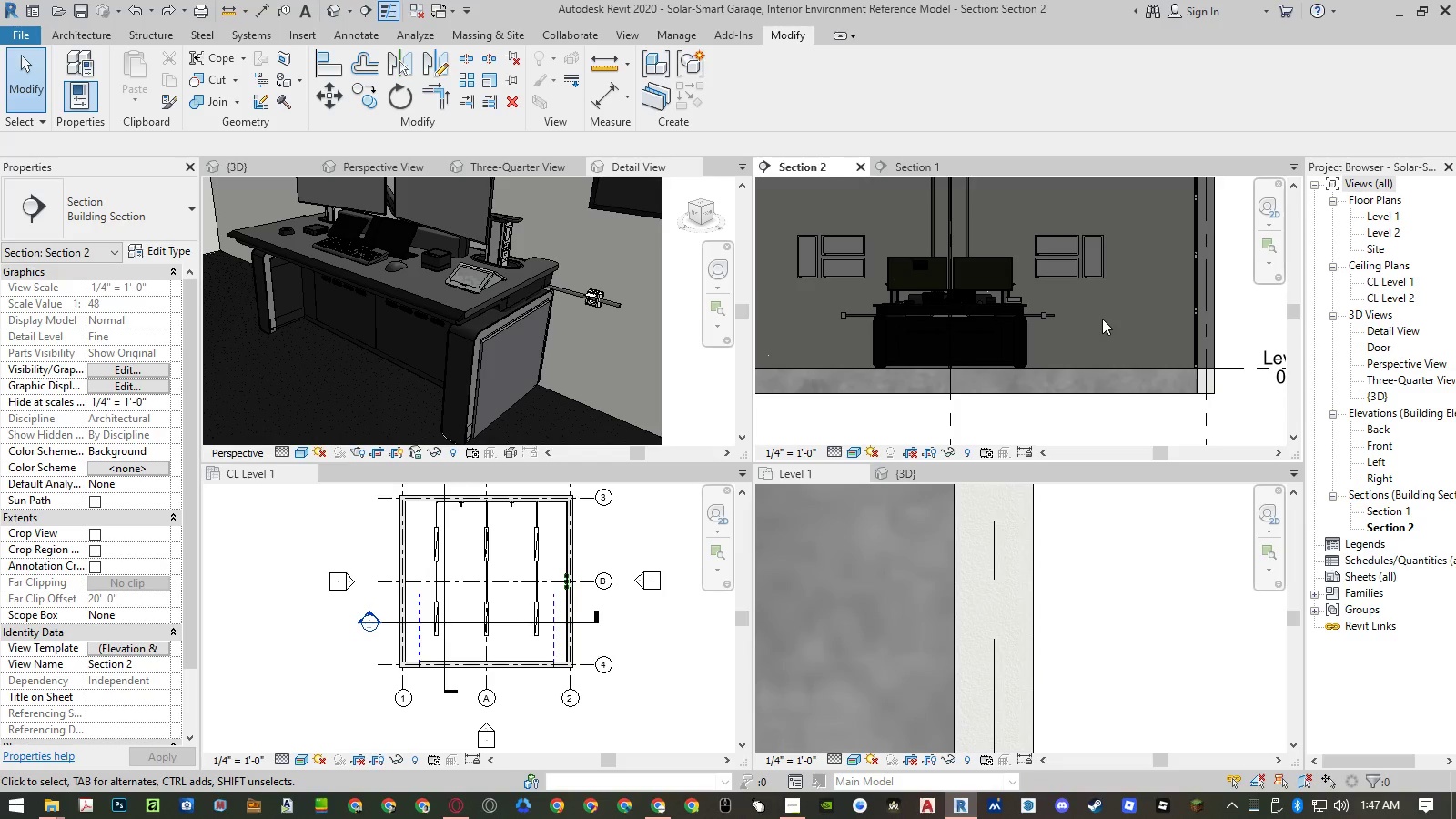 
wait(5.76)
 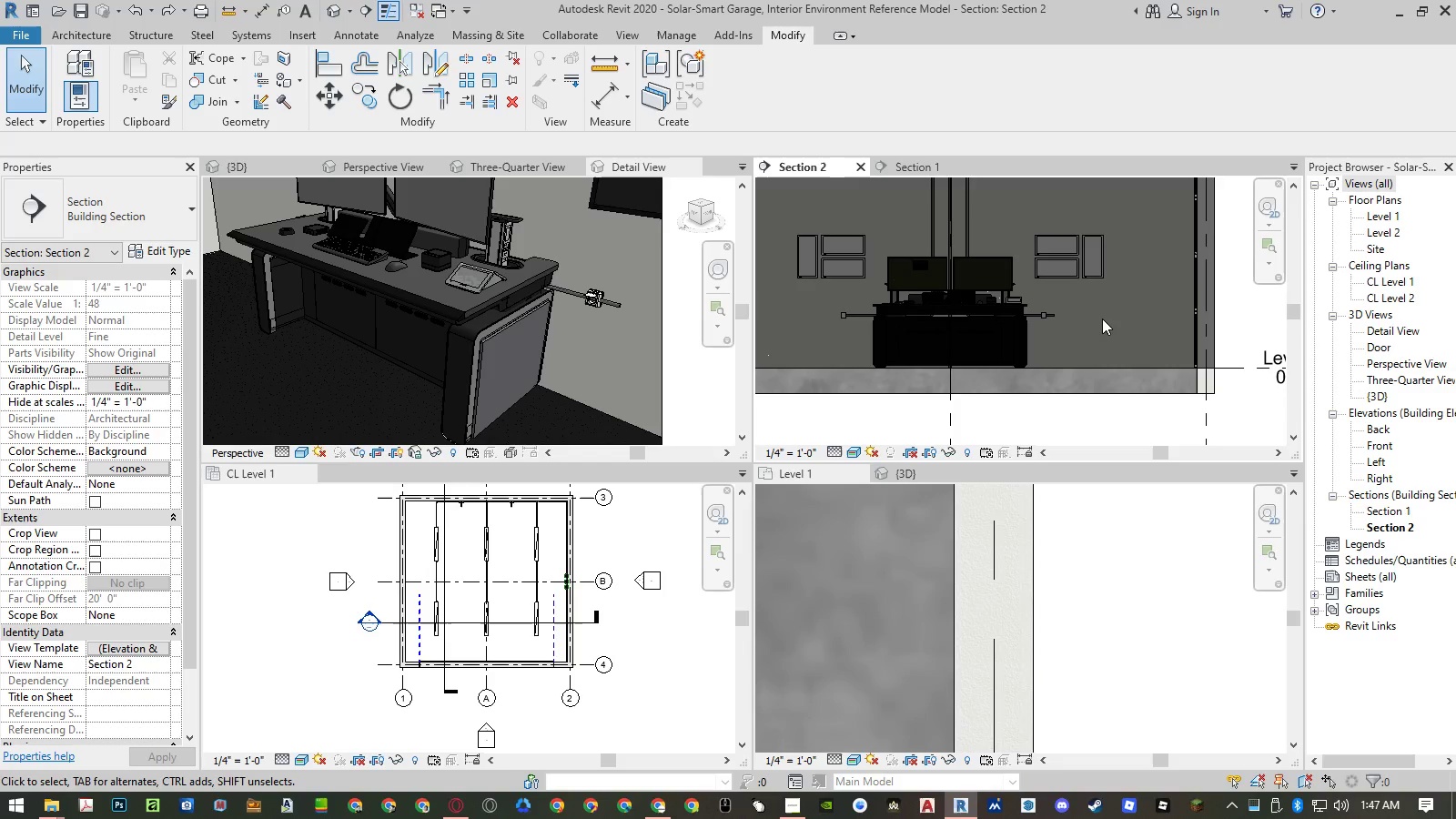 
left_click([848, 319])
 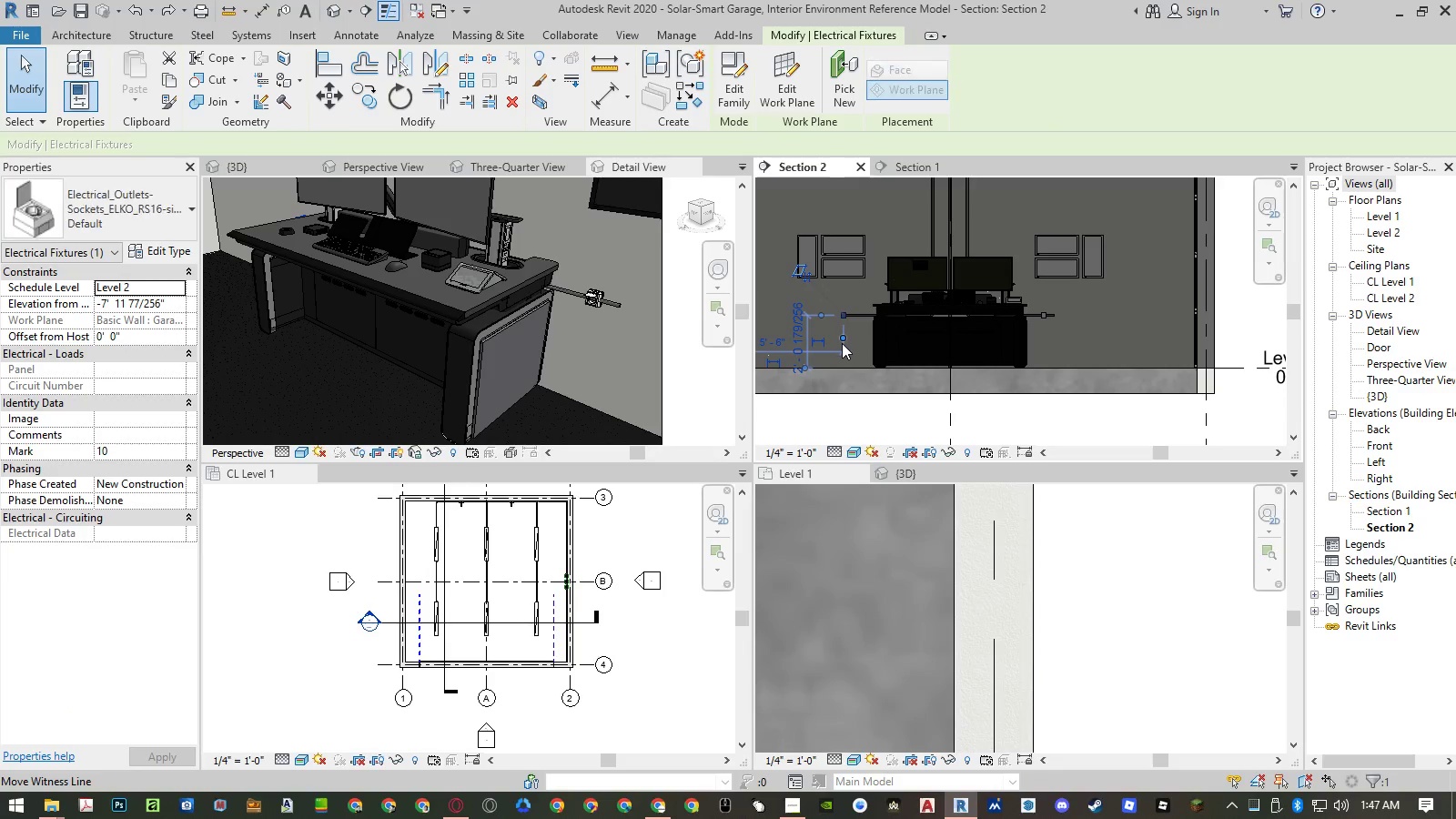 
type(mv)
 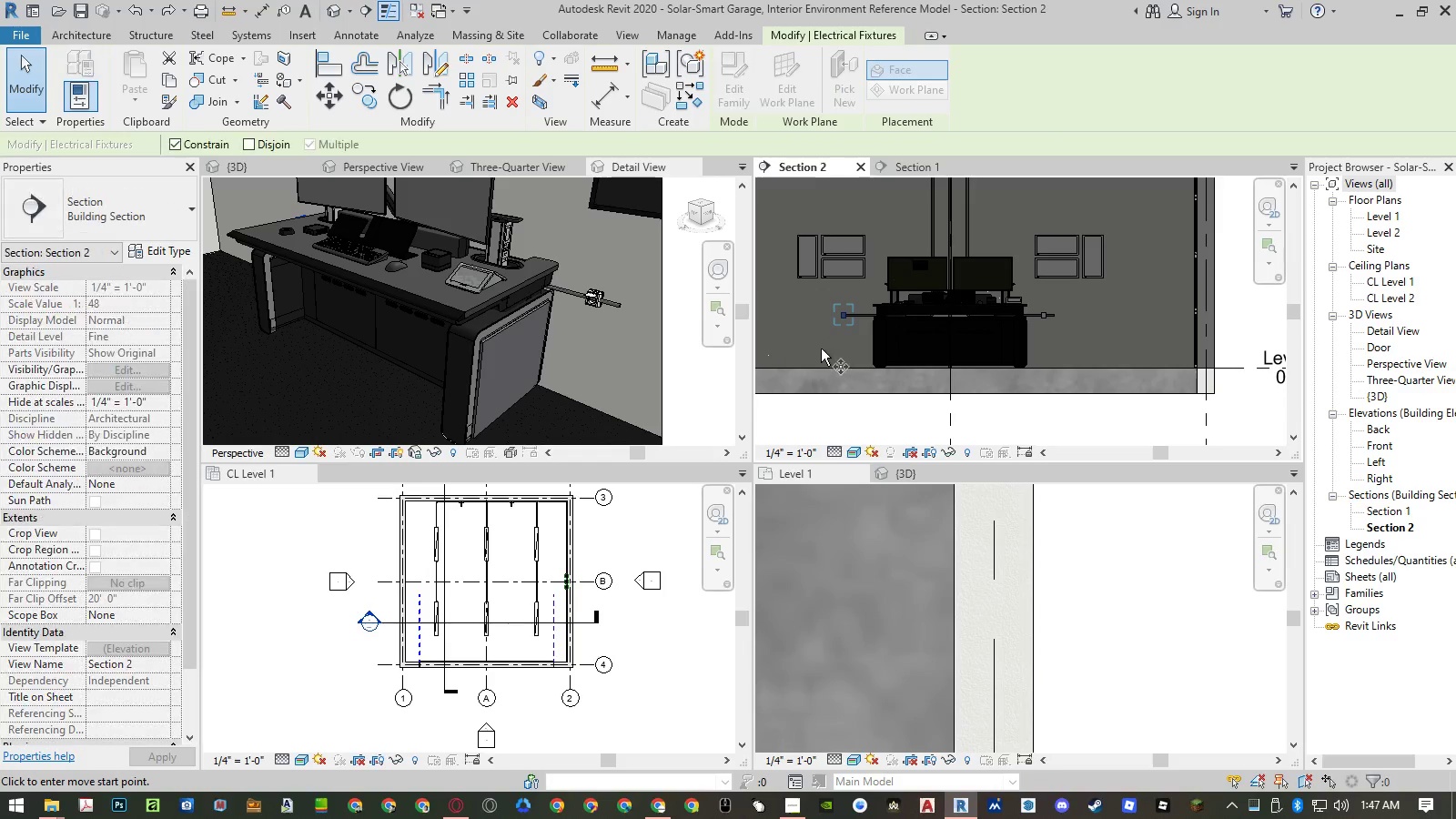 
left_click([821, 349])
 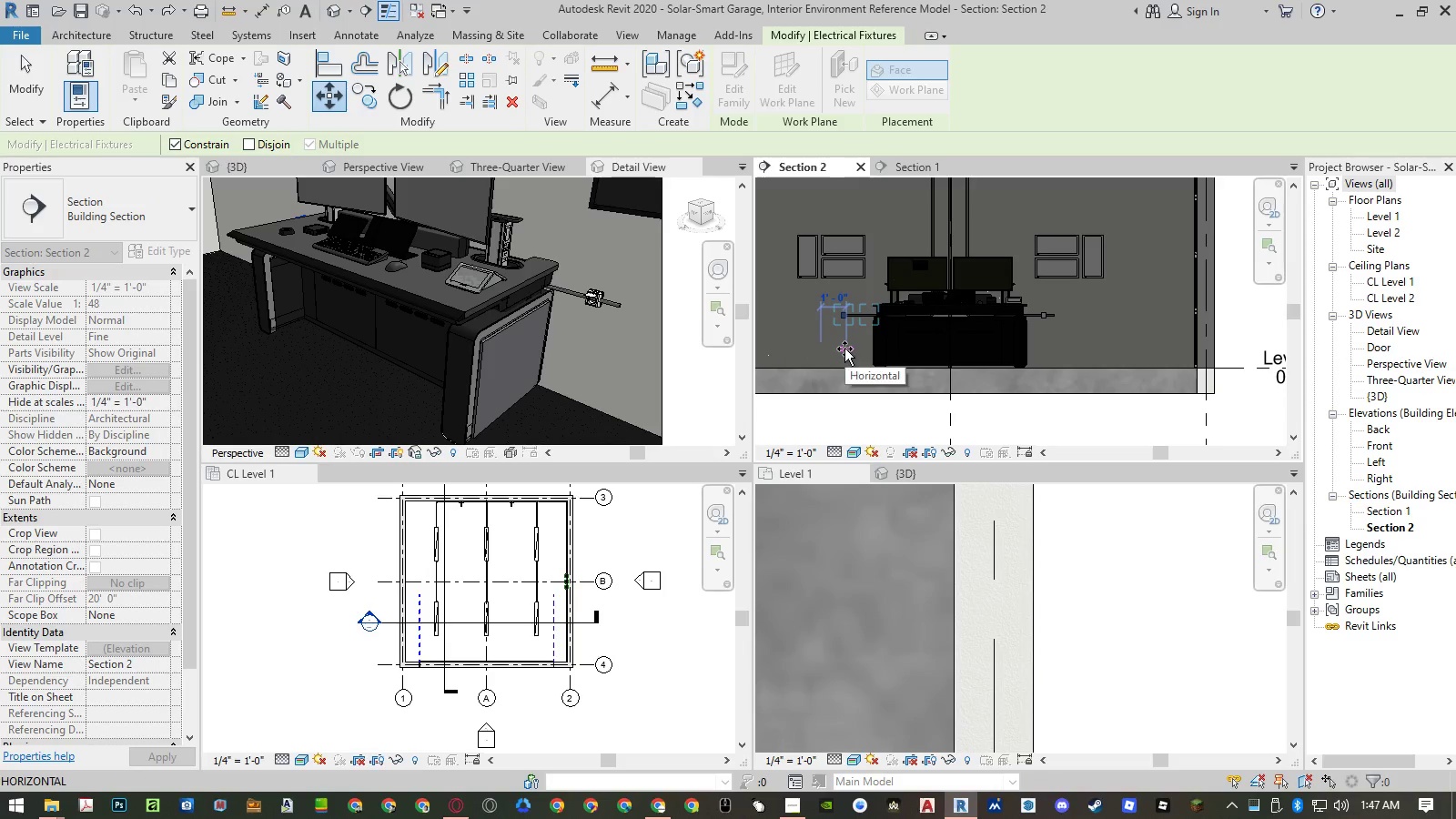 
key(NumpadDecimal)
 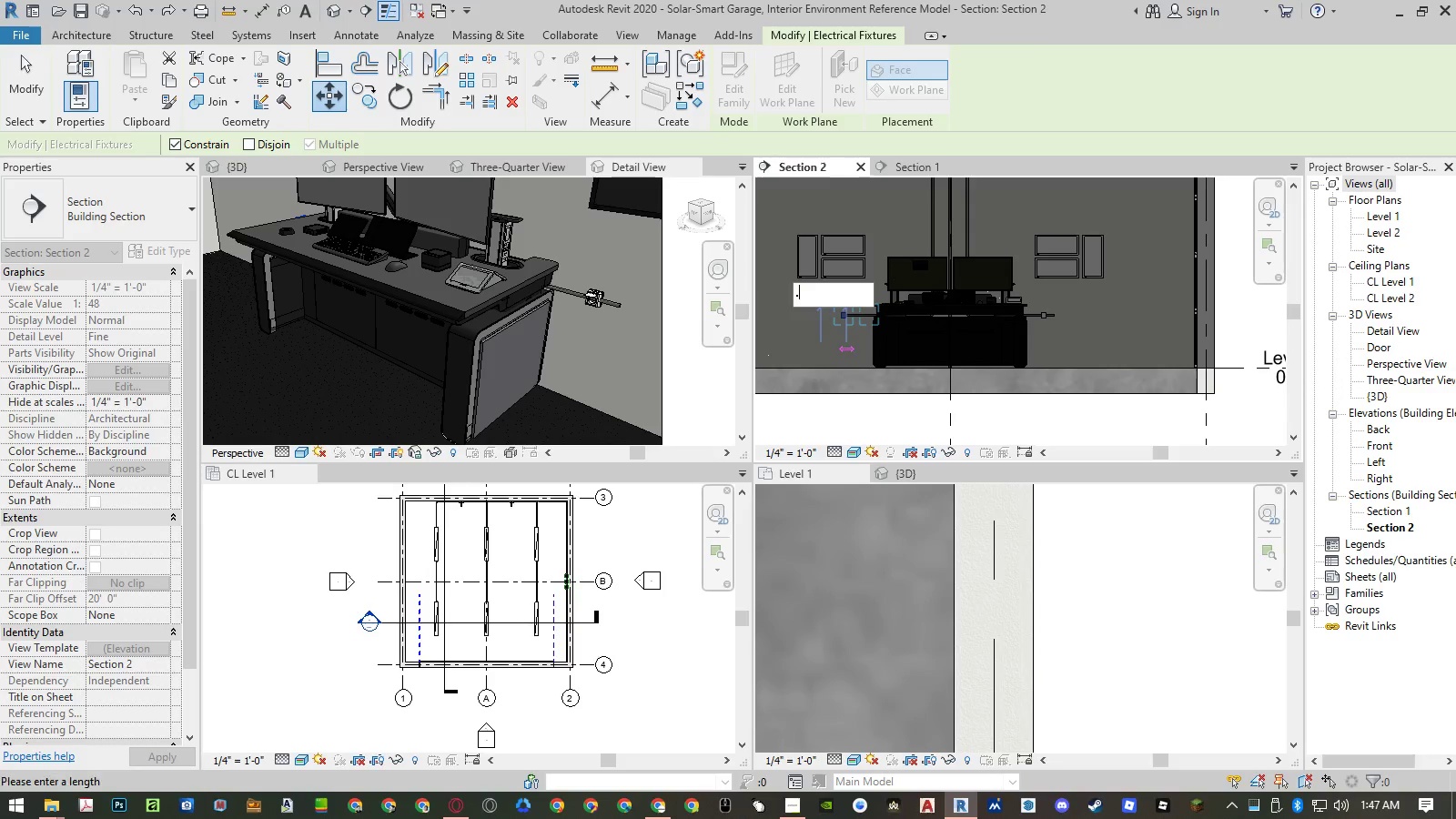 
key(Numpad5)
 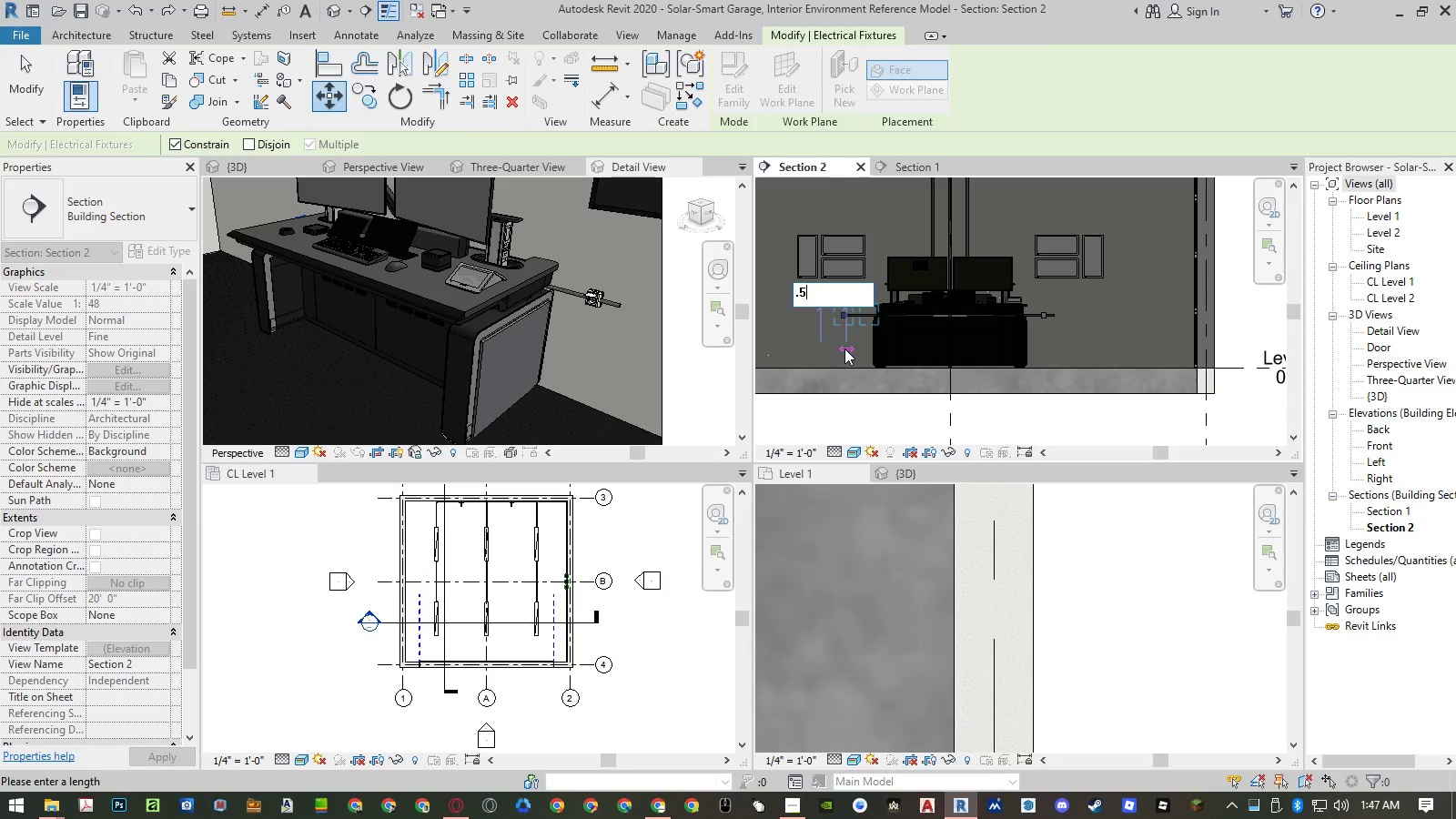 
key(NumpadEnter)
 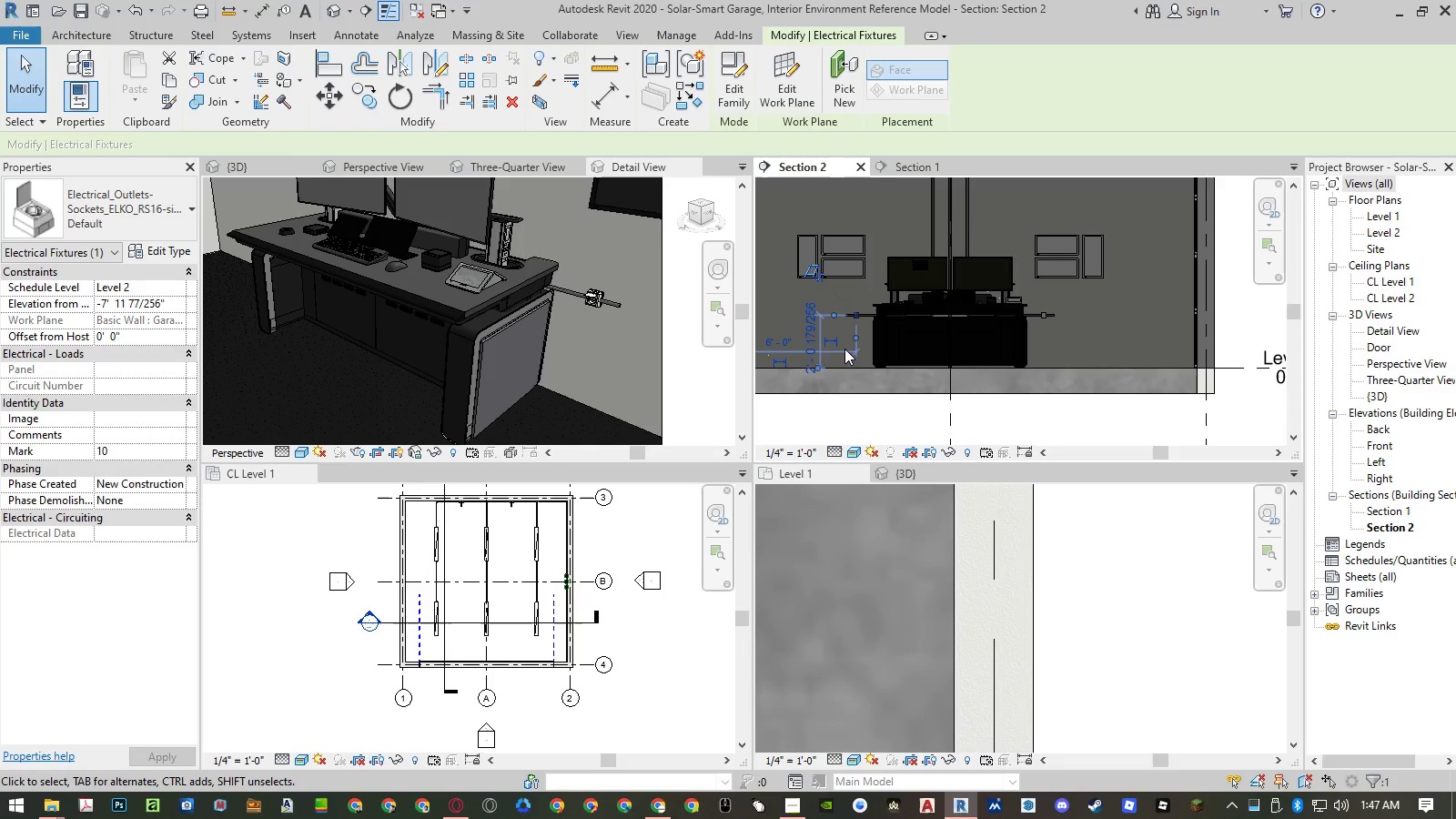 
key(Escape)
 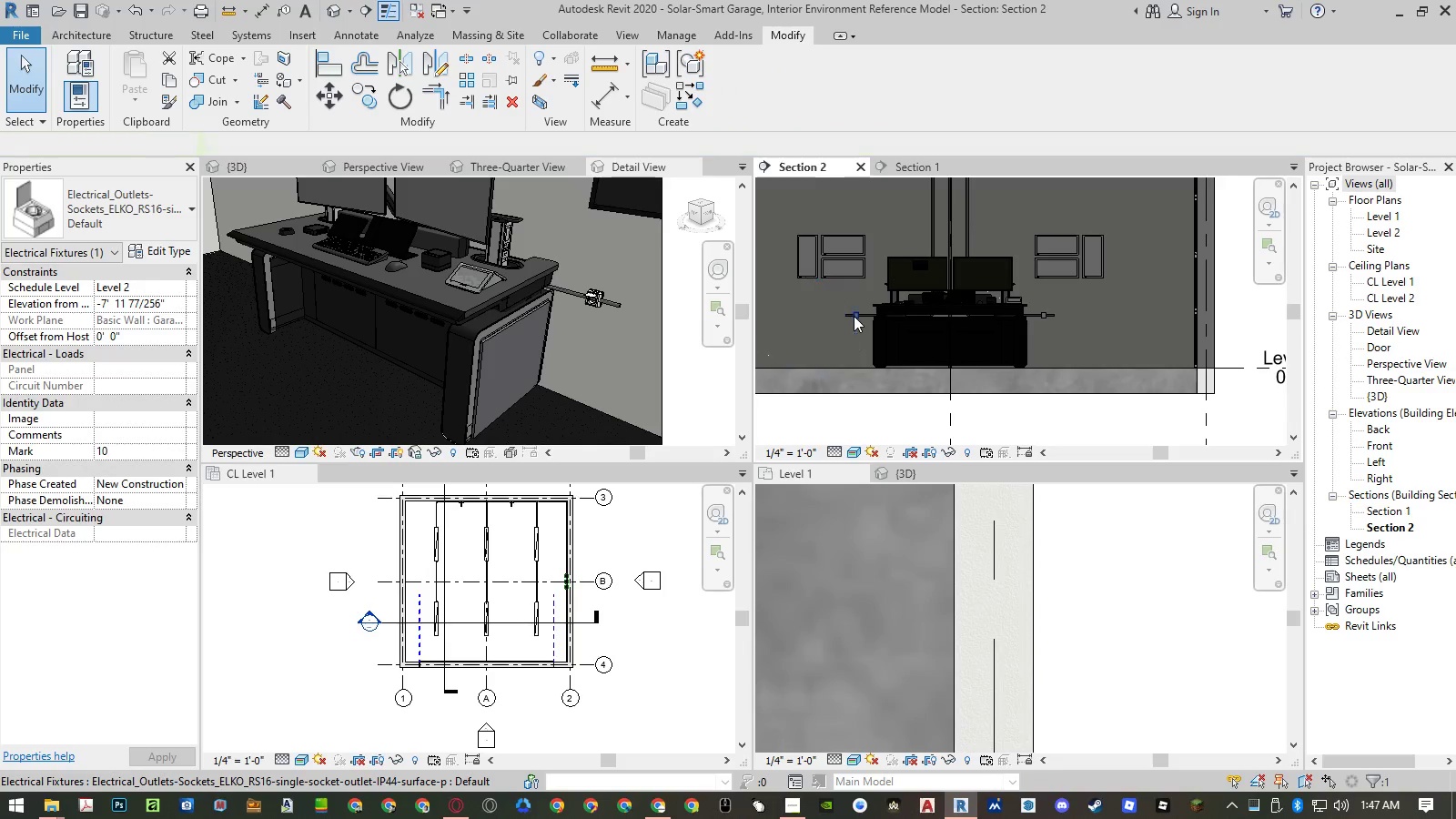 
type(al)
 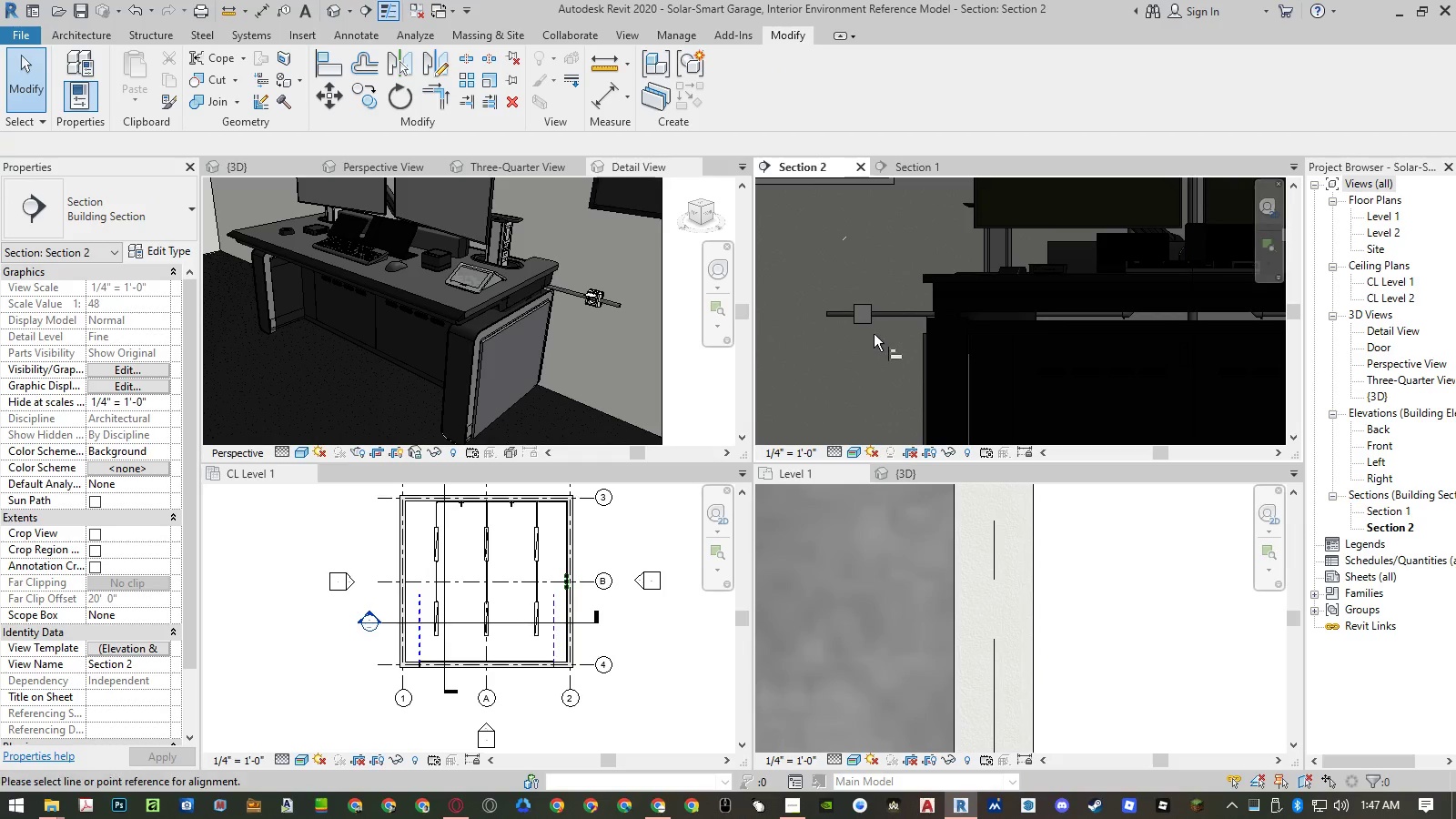 
scroll: coordinate [874, 331], scroll_direction: up, amount: 16.0
 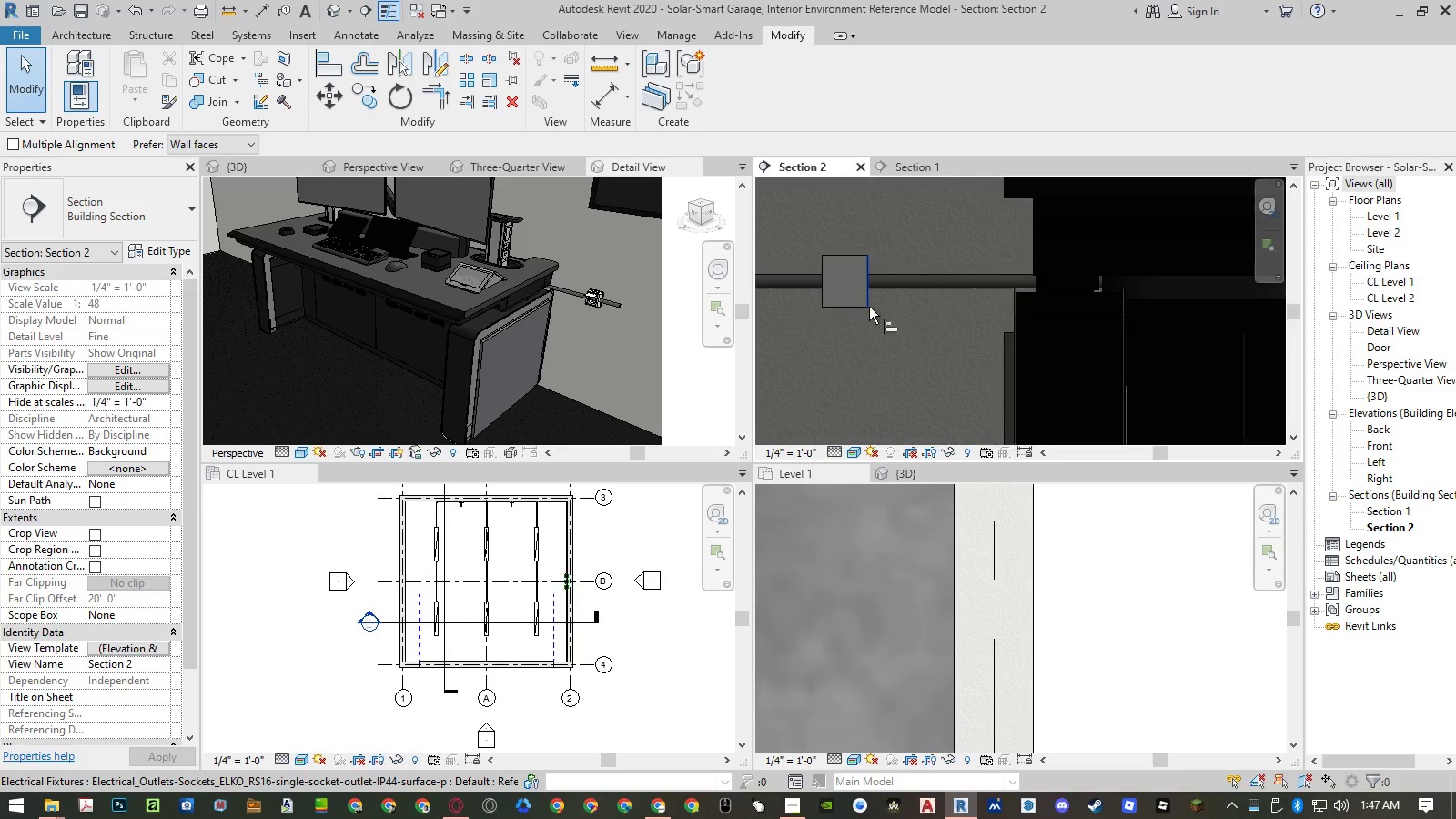 
left_click([869, 306])
 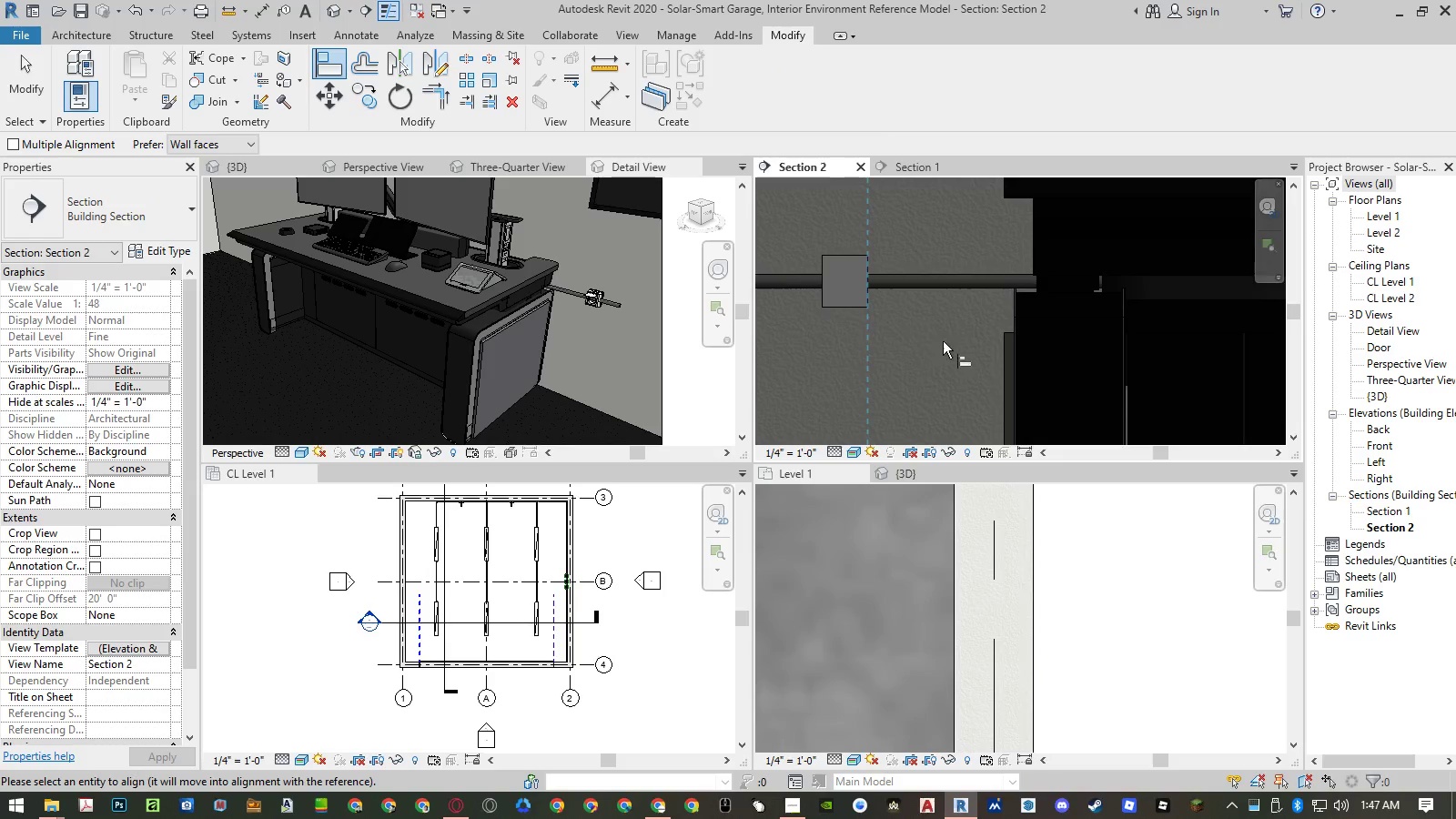 
scroll: coordinate [947, 348], scroll_direction: down, amount: 5.0
 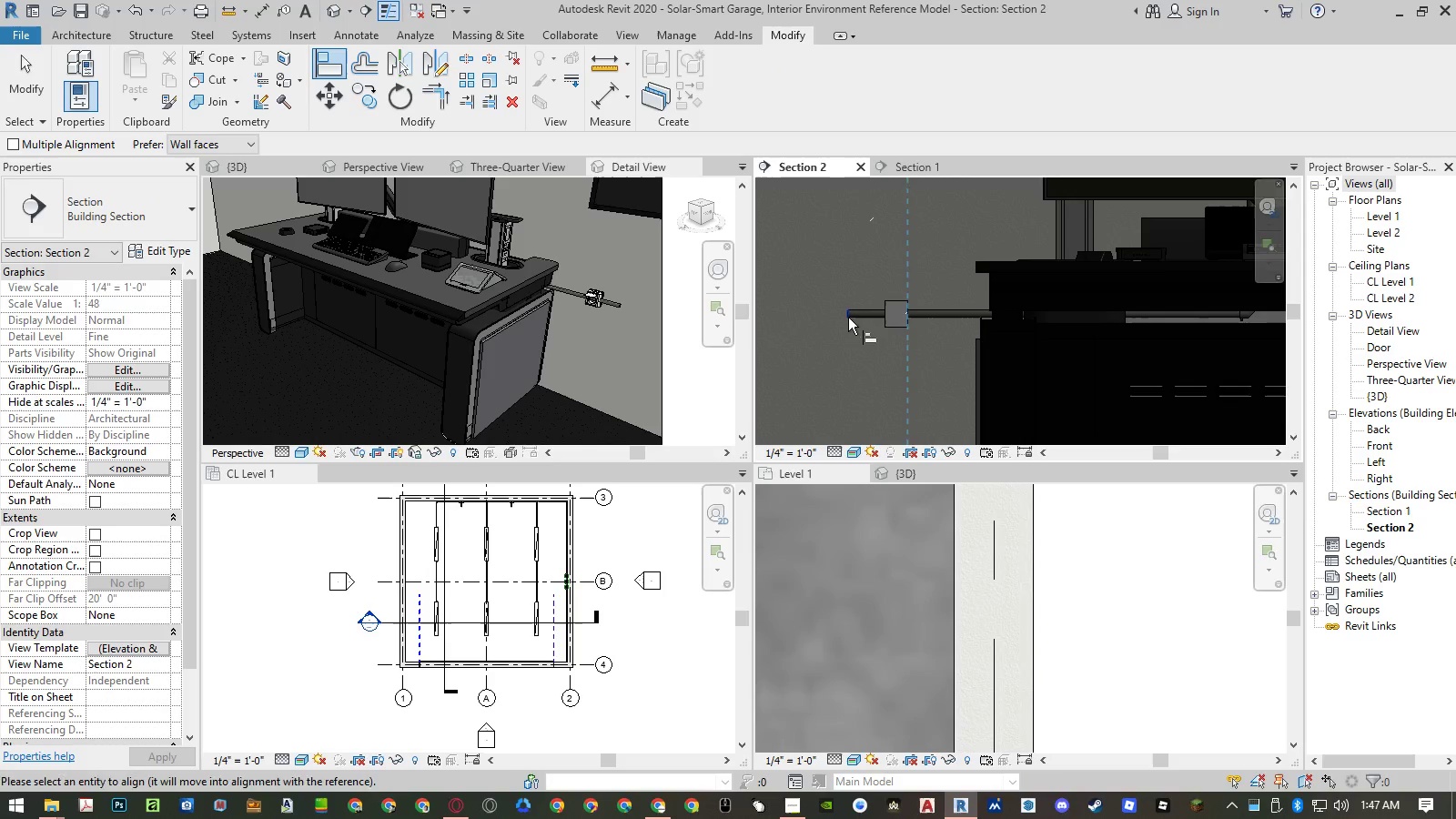 
left_click([847, 318])
 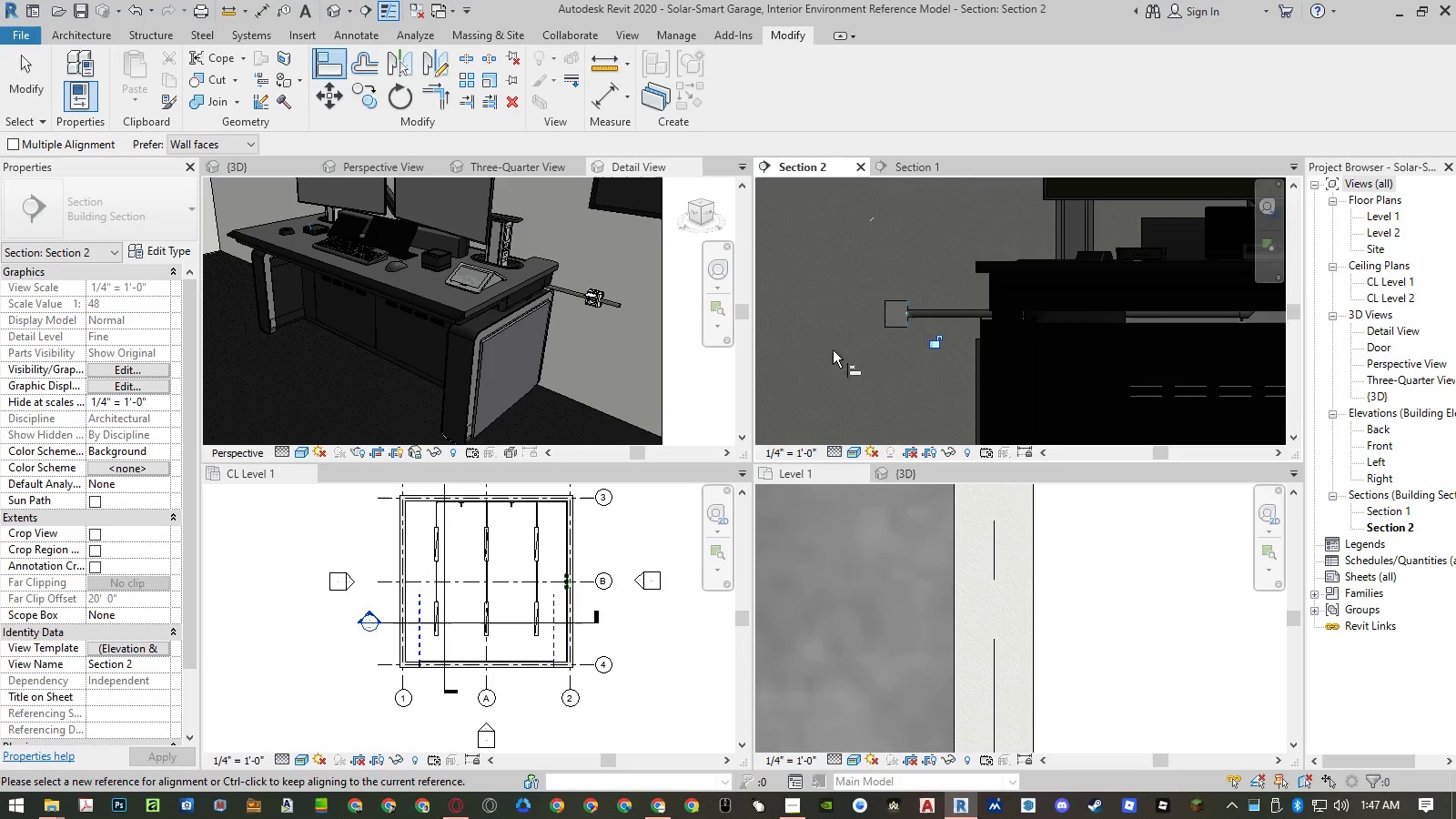 
scroll: coordinate [827, 355], scroll_direction: down, amount: 7.0
 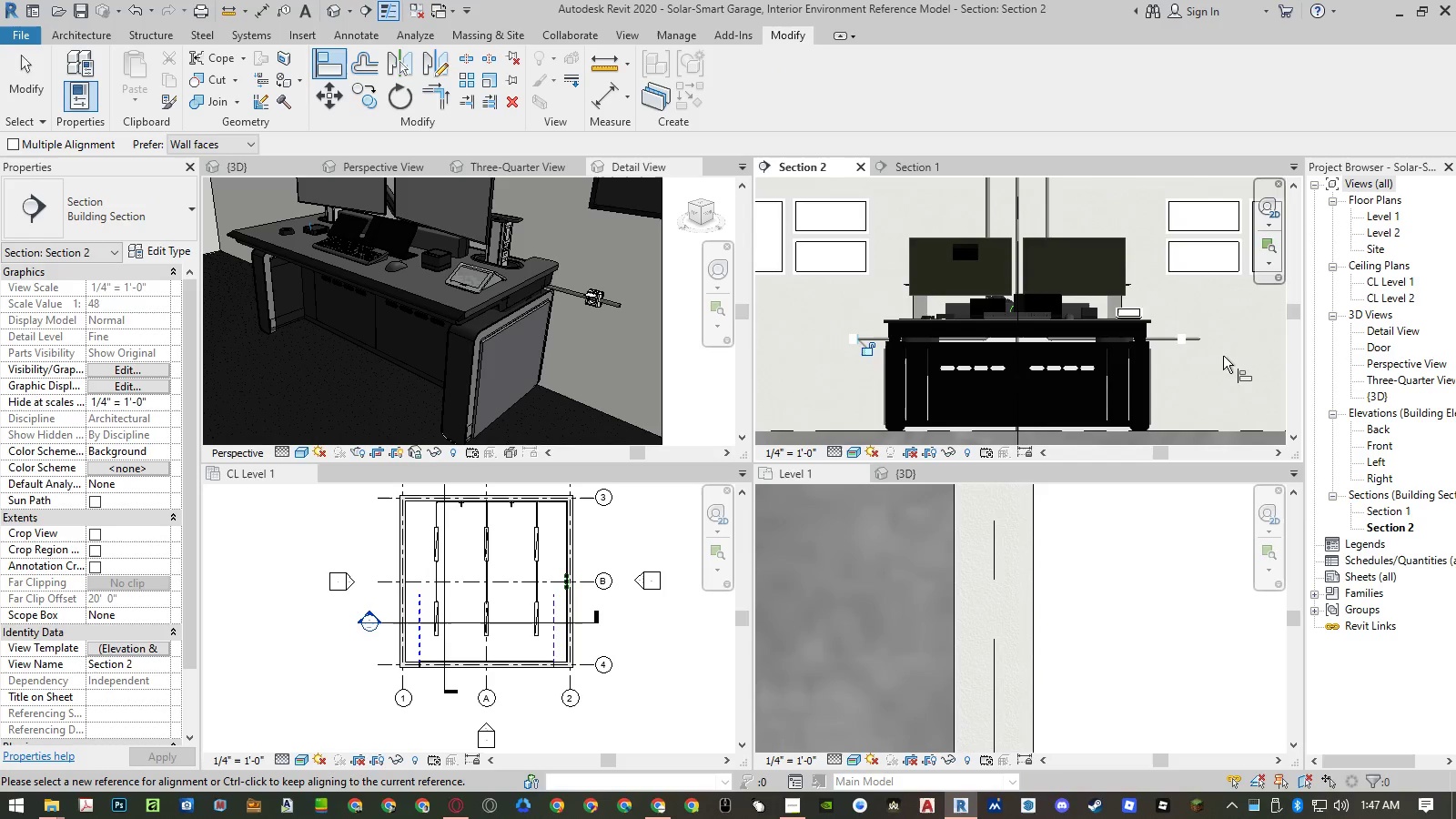 
scroll: coordinate [1150, 329], scroll_direction: up, amount: 11.0
 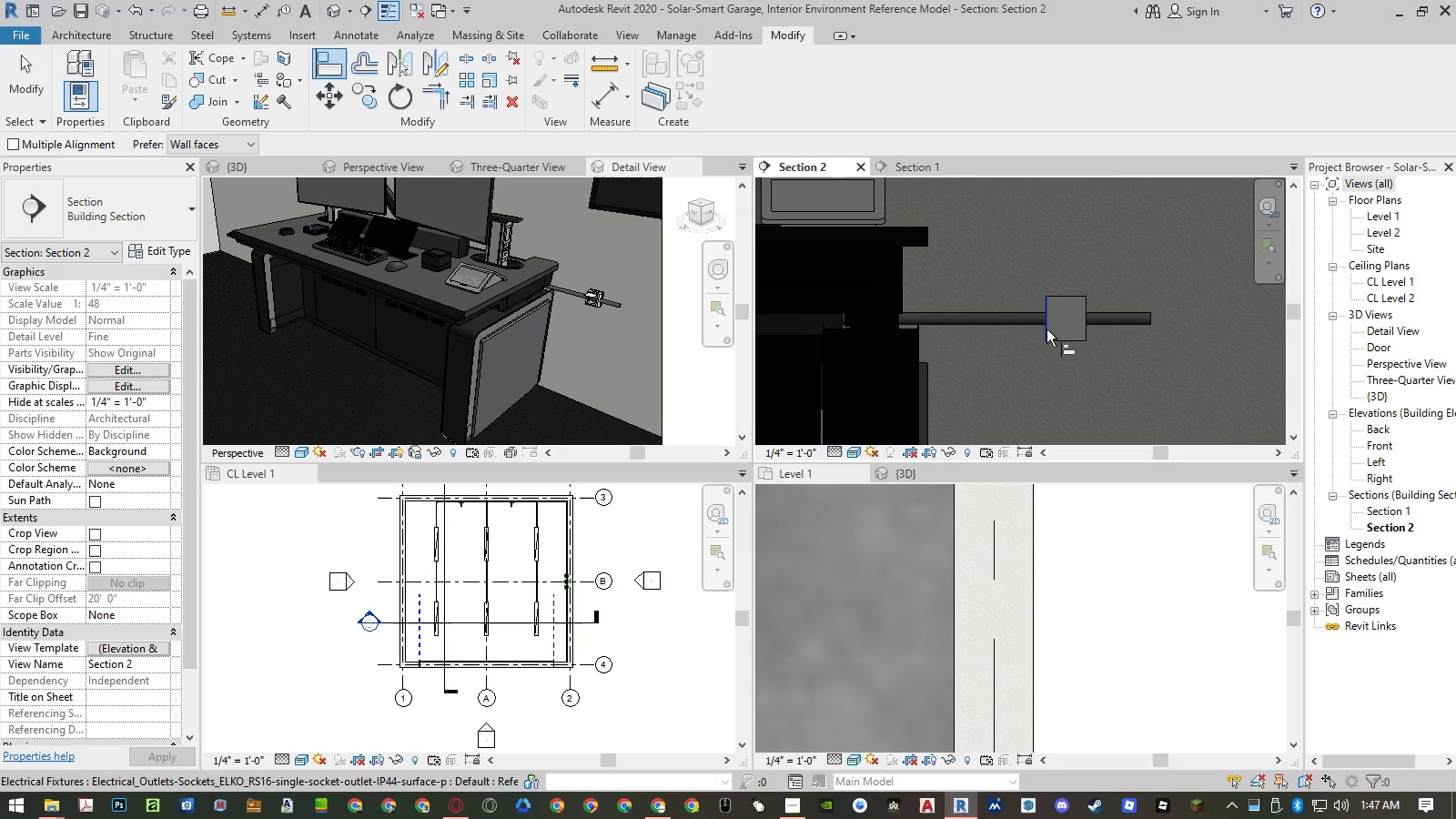 
left_click([1066, 329])
 